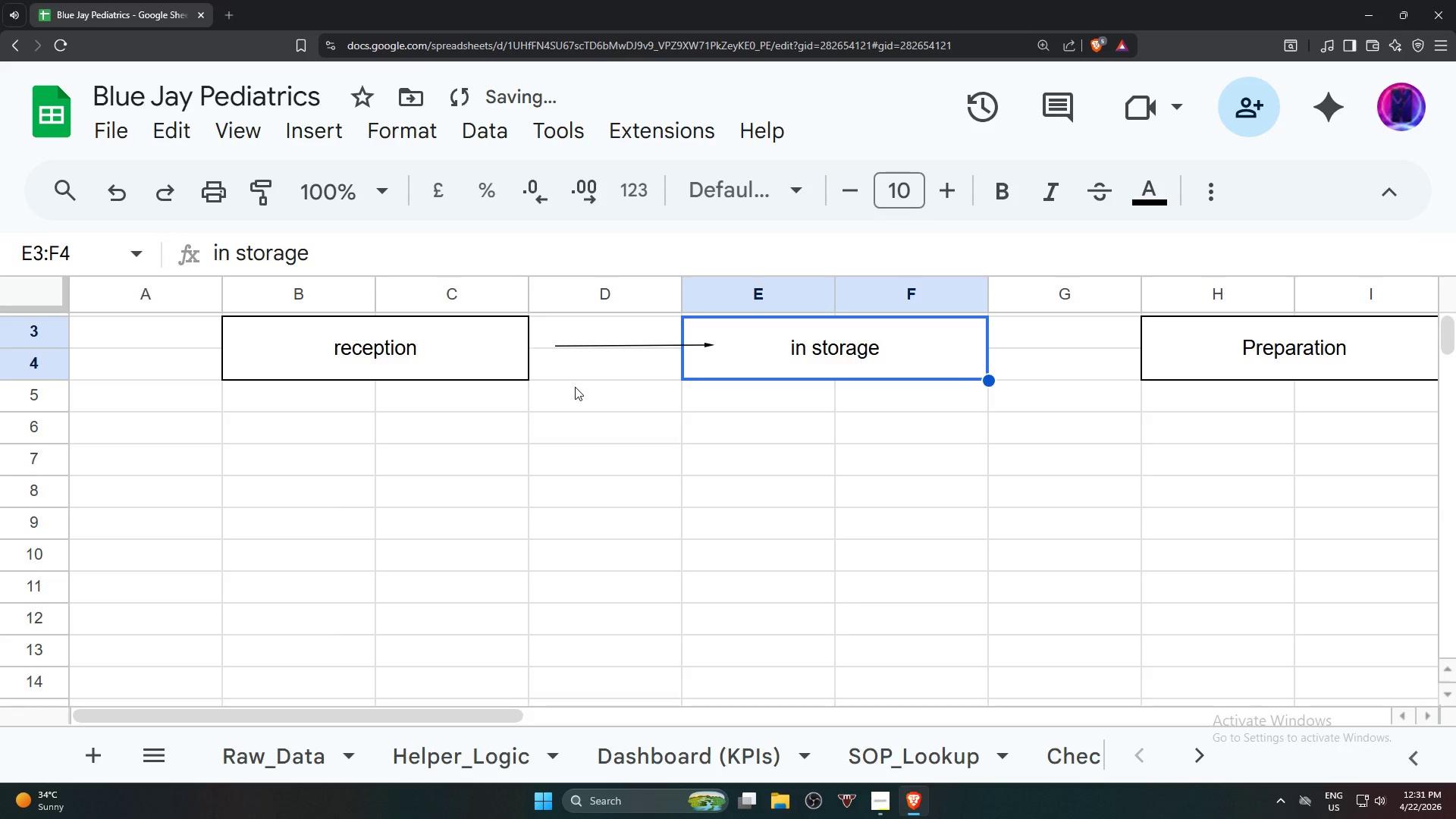 
key(Control+Z)
 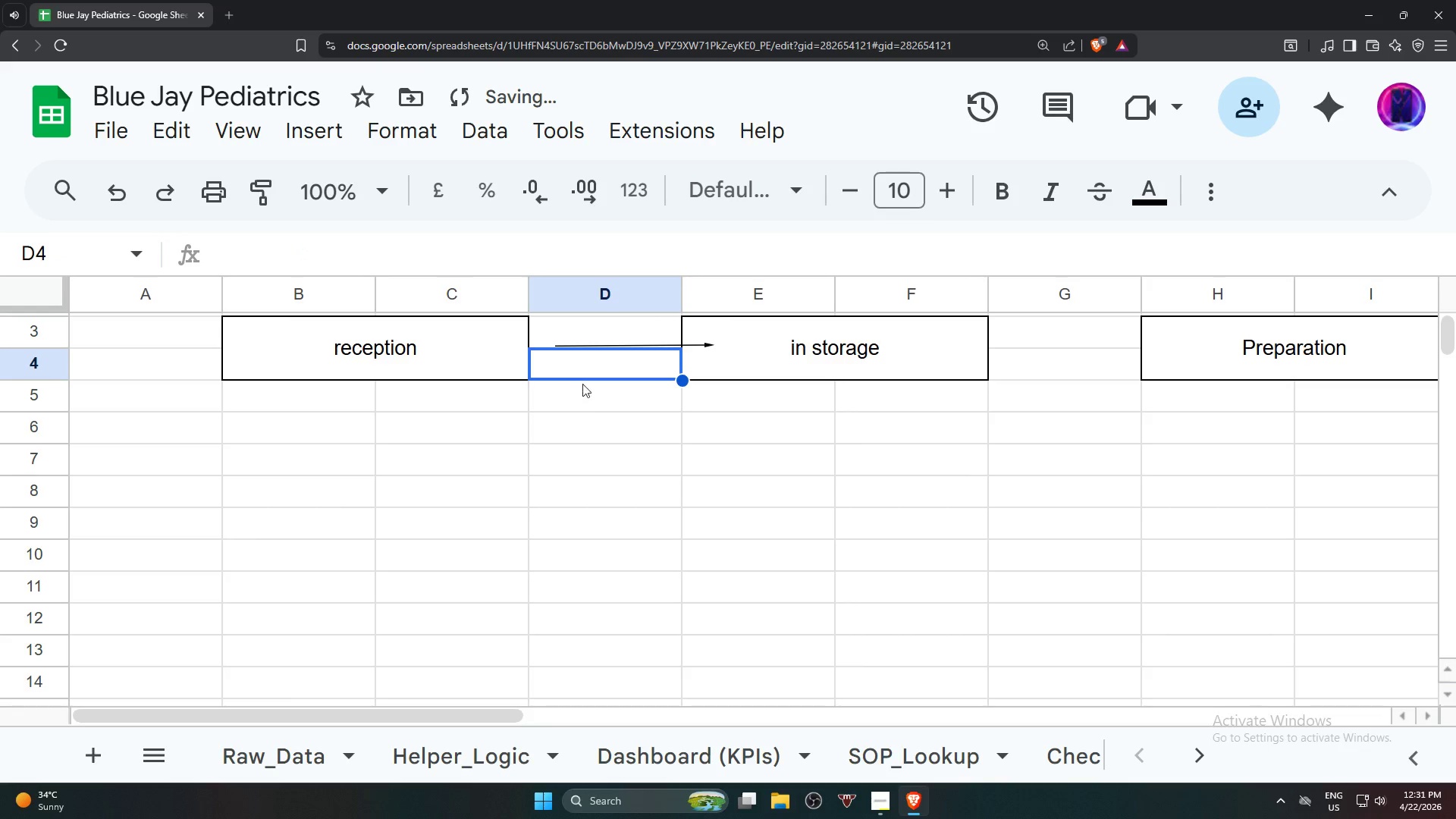 
key(Control+Z)
 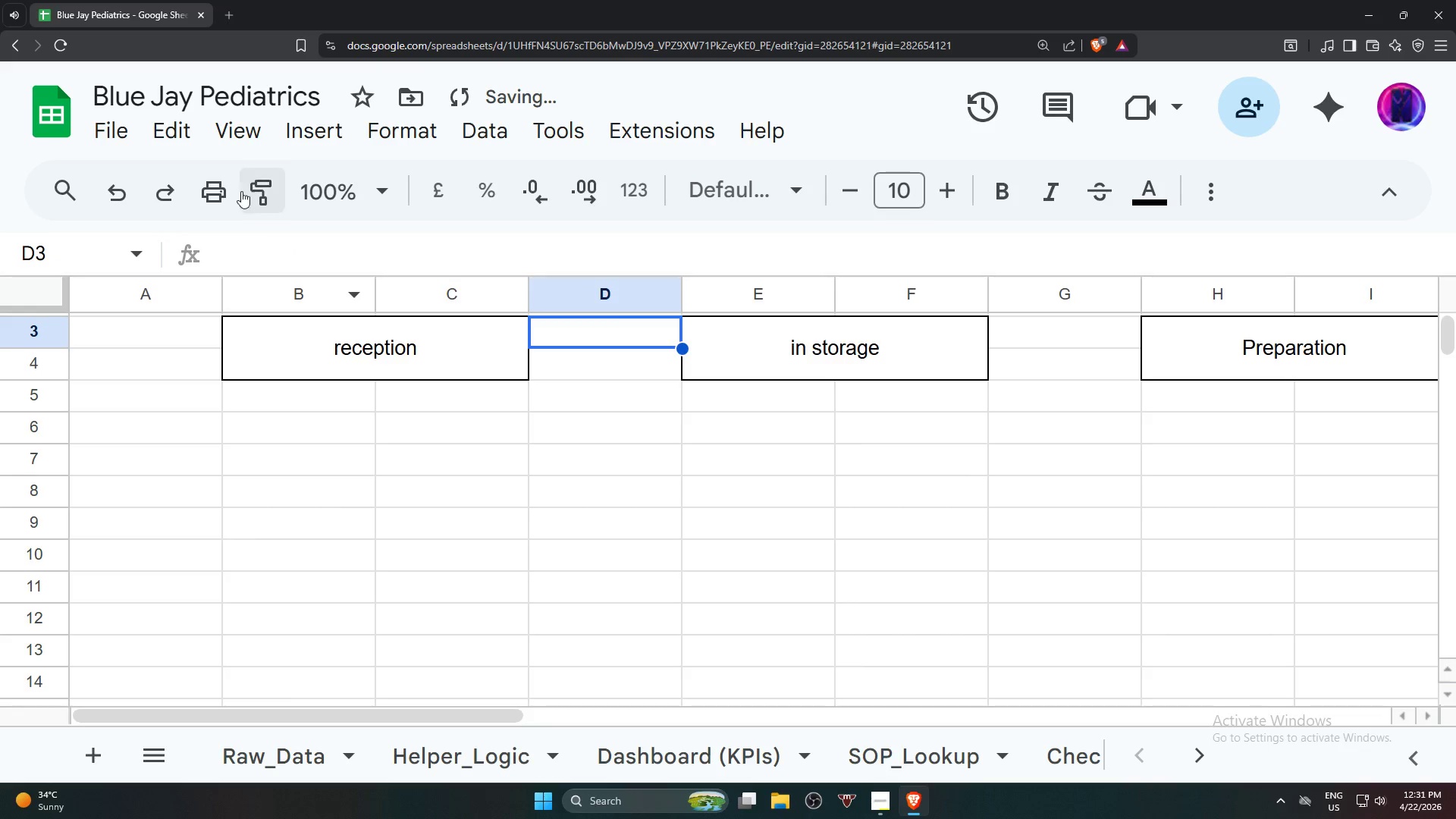 
left_click([305, 138])
 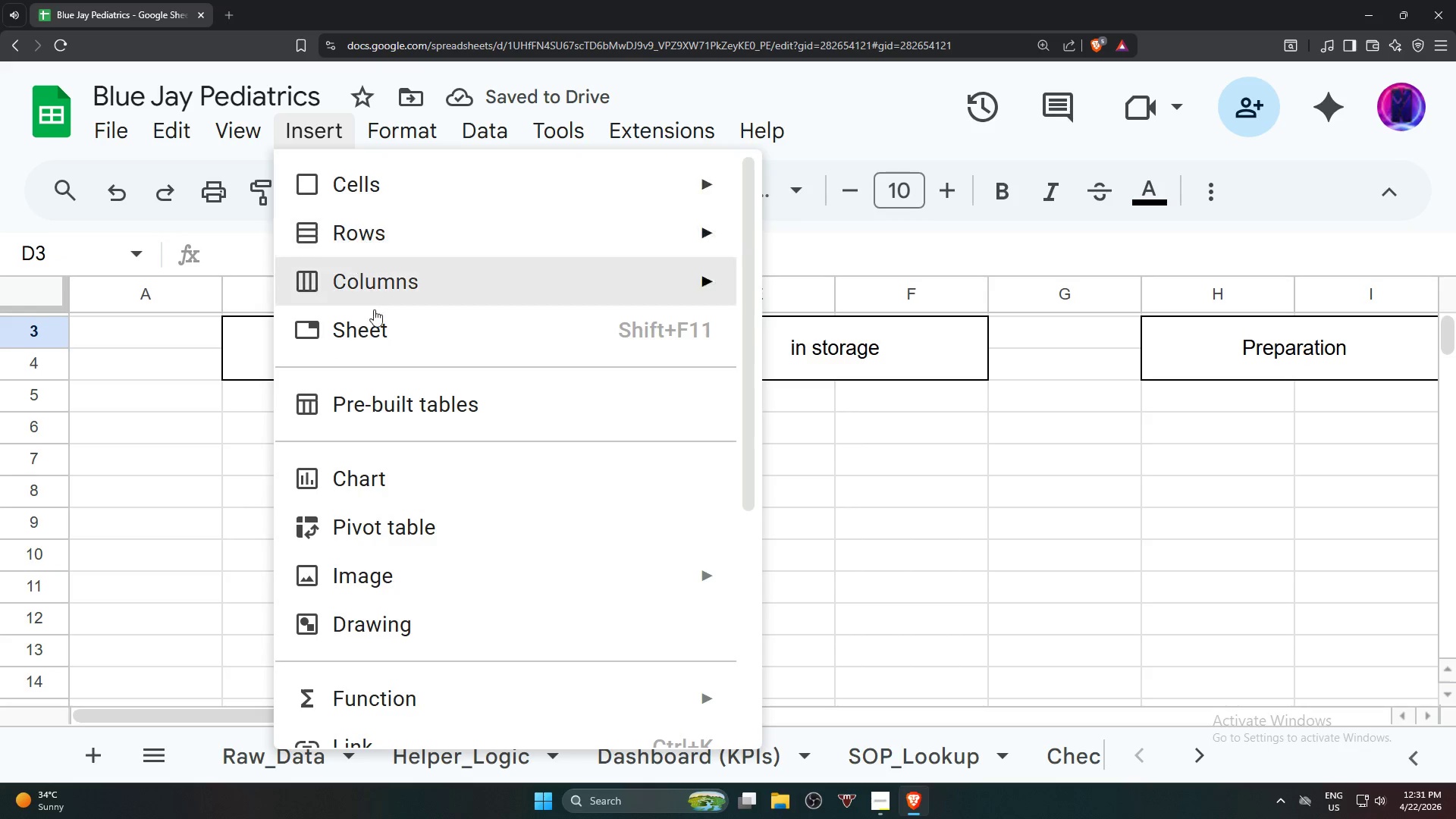 
scroll: coordinate [446, 459], scroll_direction: down, amount: 5.0
 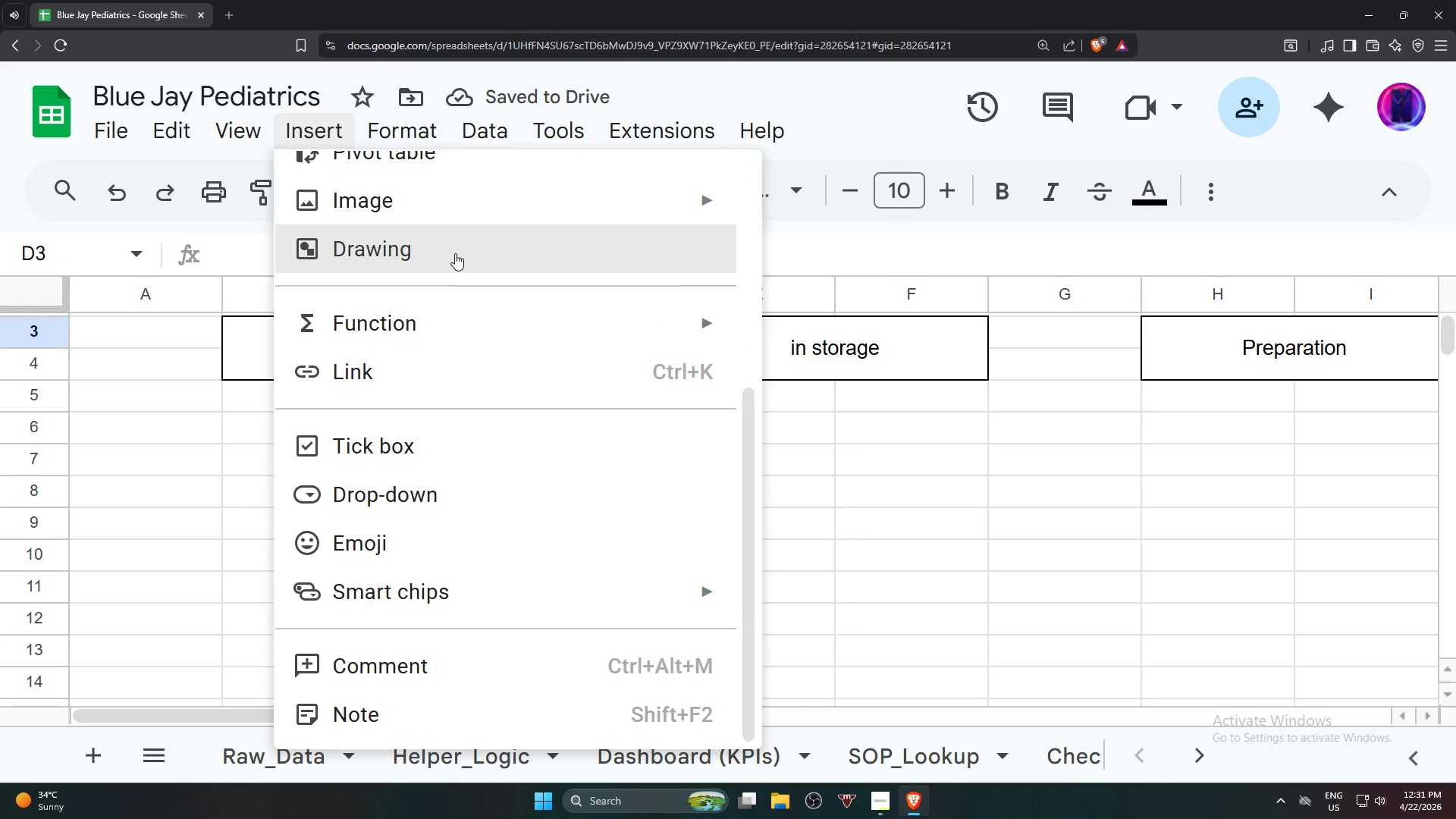 
left_click([455, 253])
 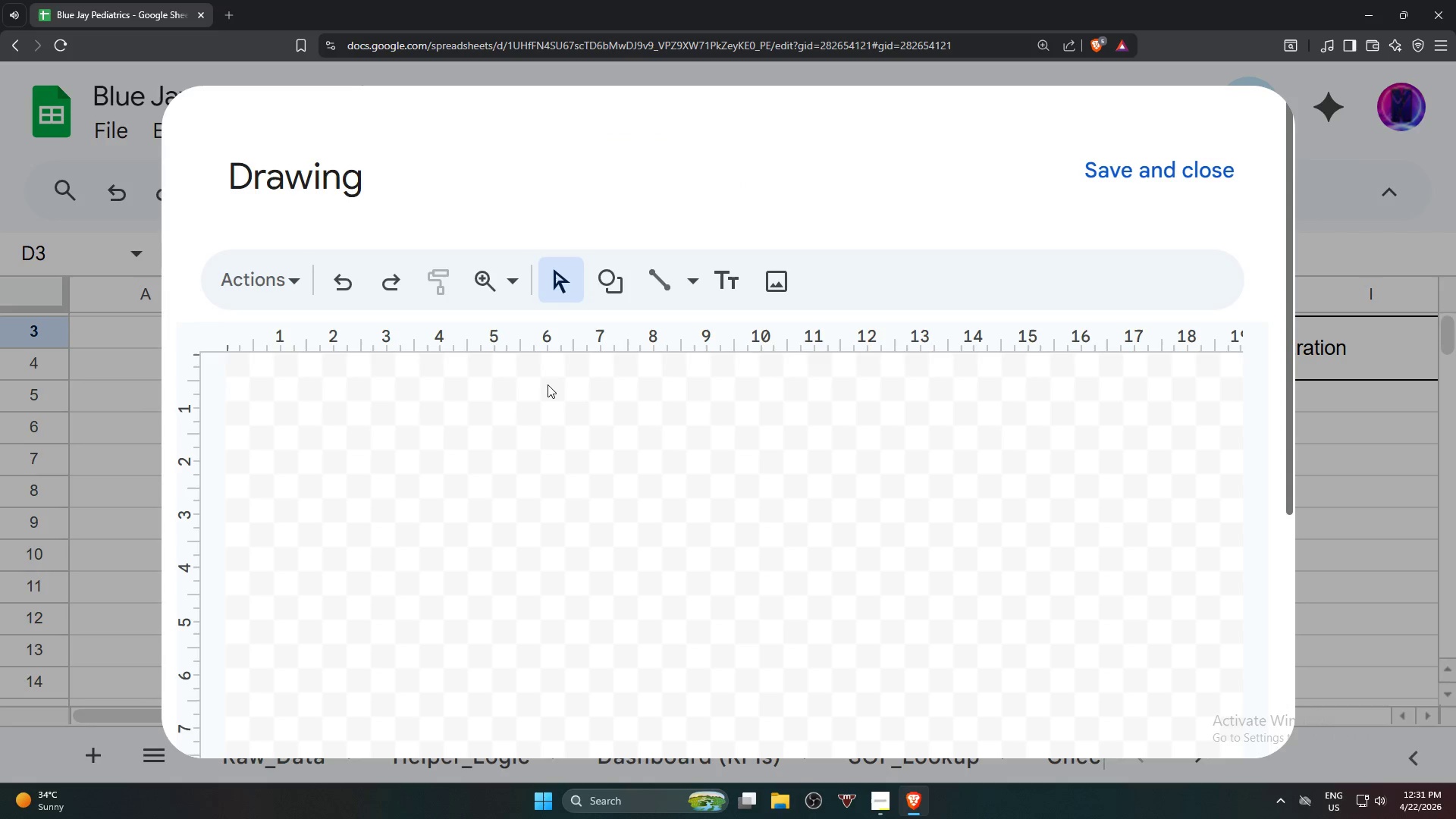 
left_click([667, 282])
 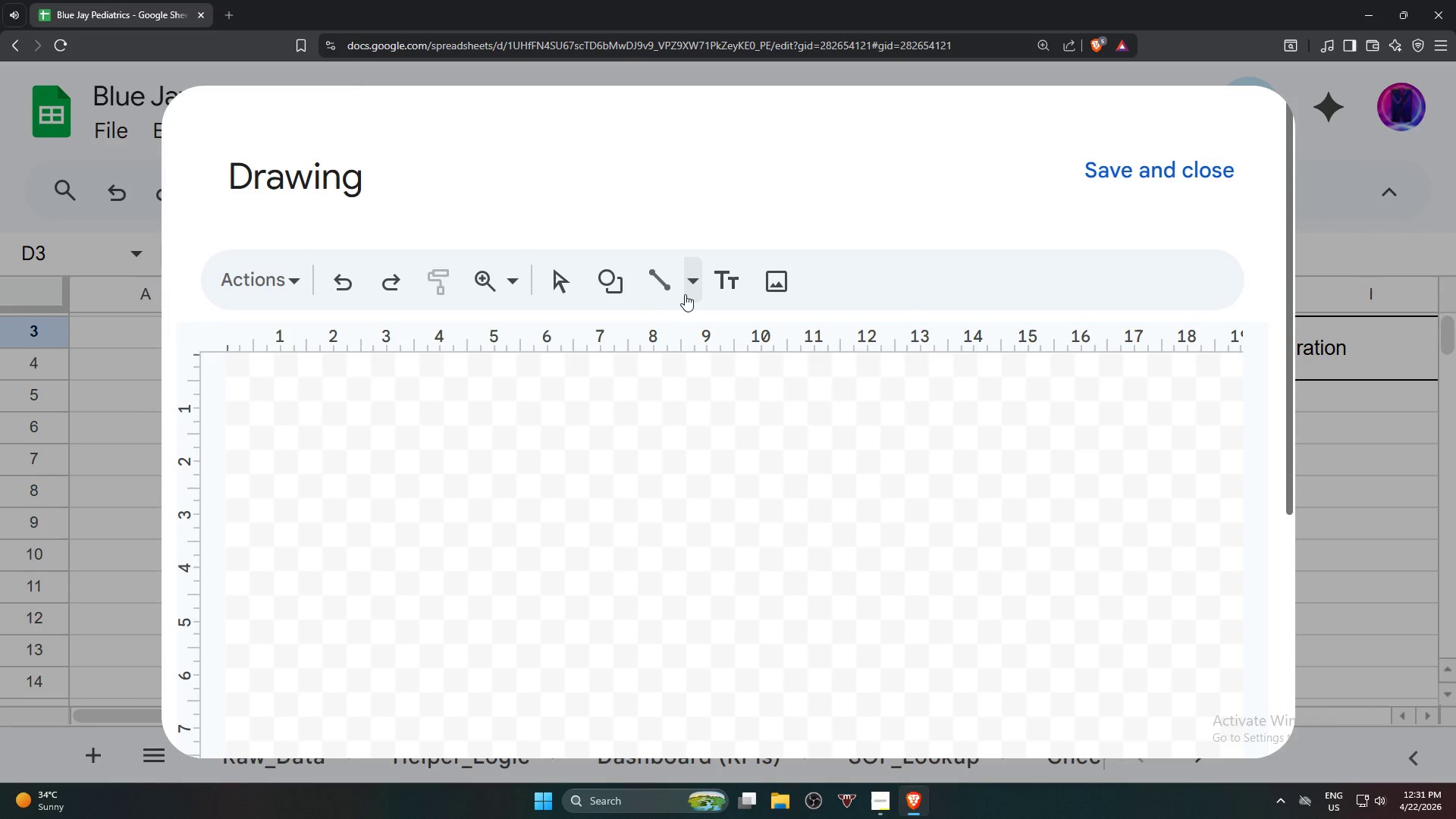 
left_click([686, 291])
 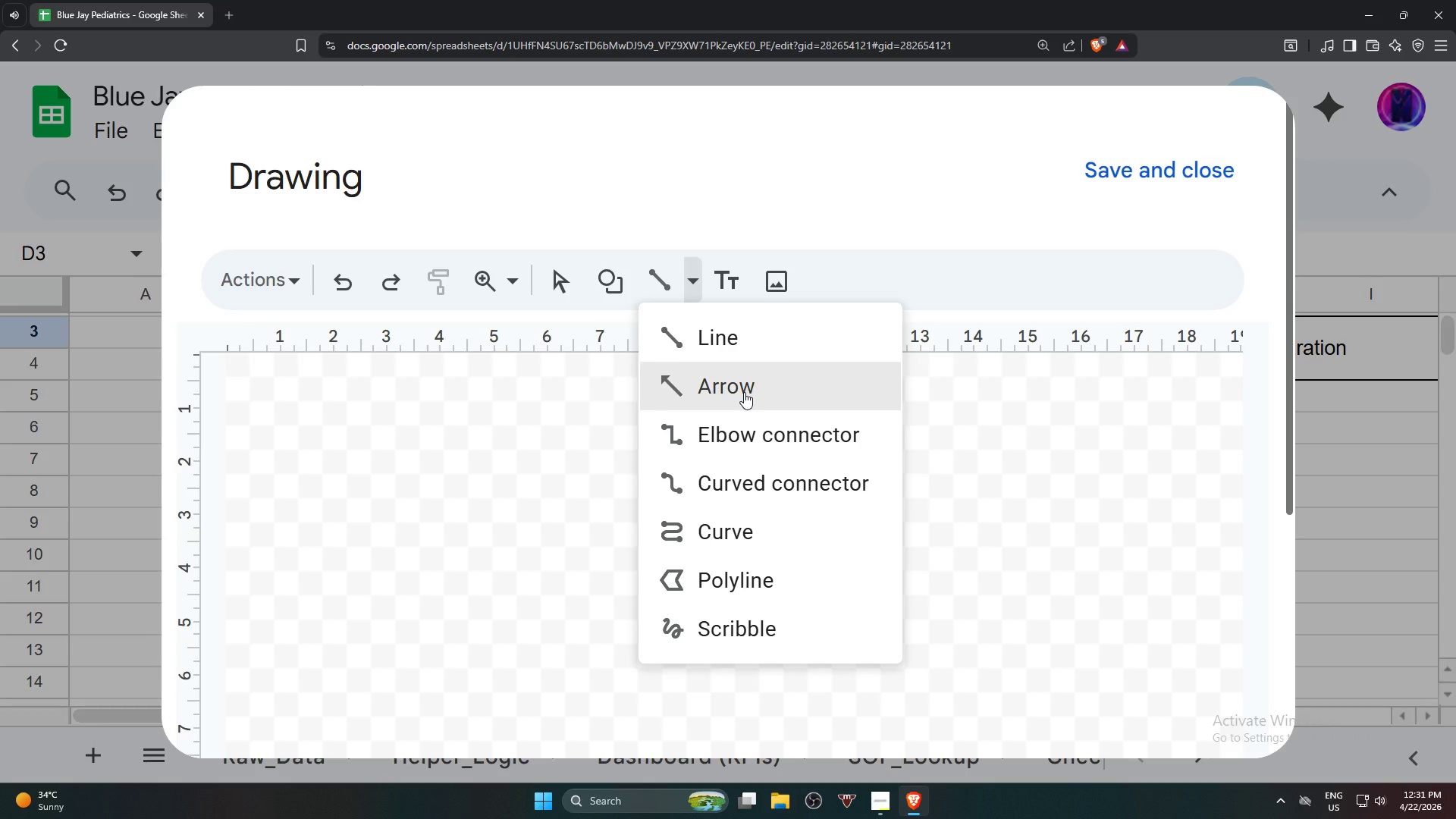 
left_click([744, 392])
 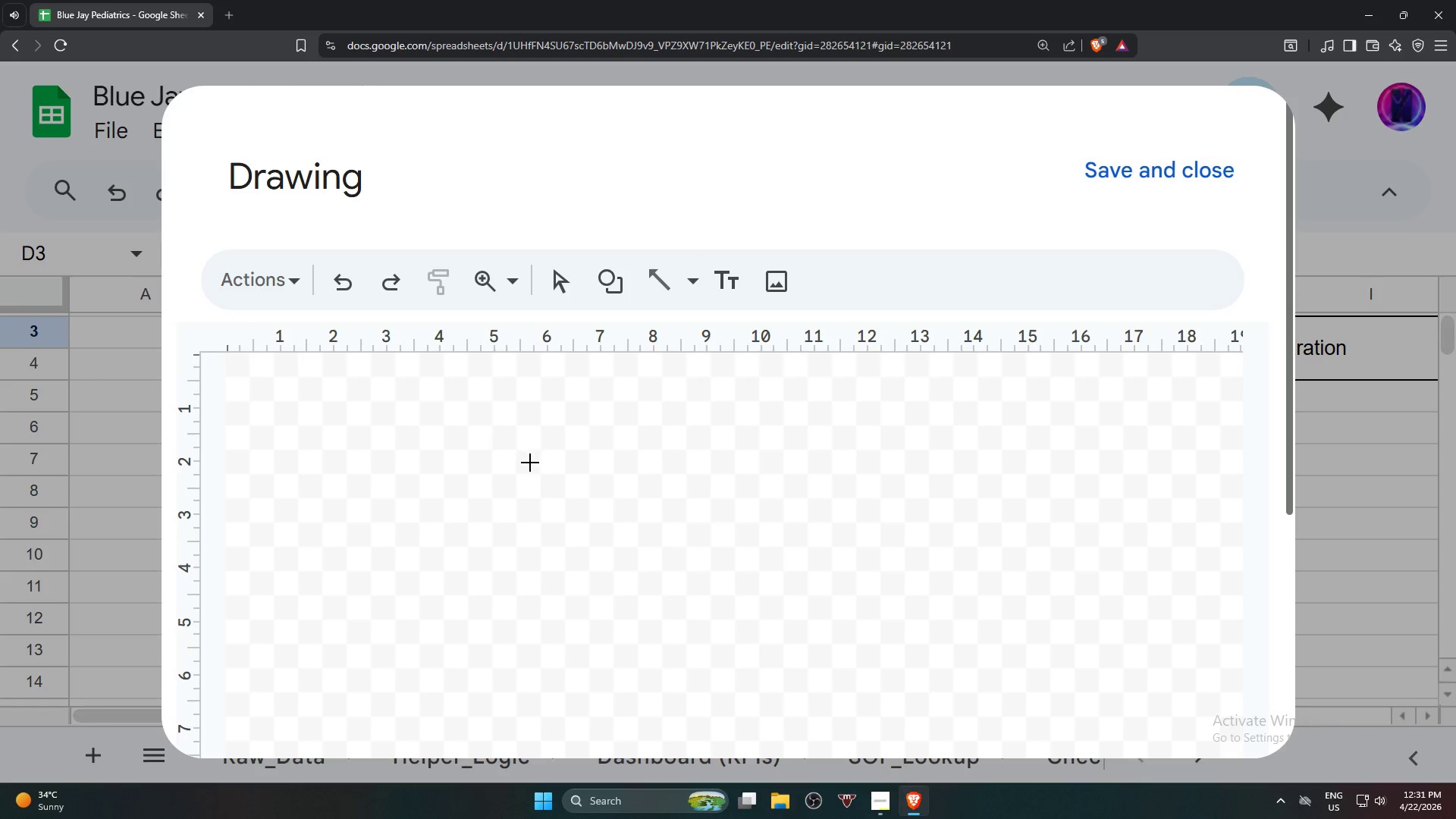 
left_click_drag(start_coordinate=[528, 463], to_coordinate=[582, 463])
 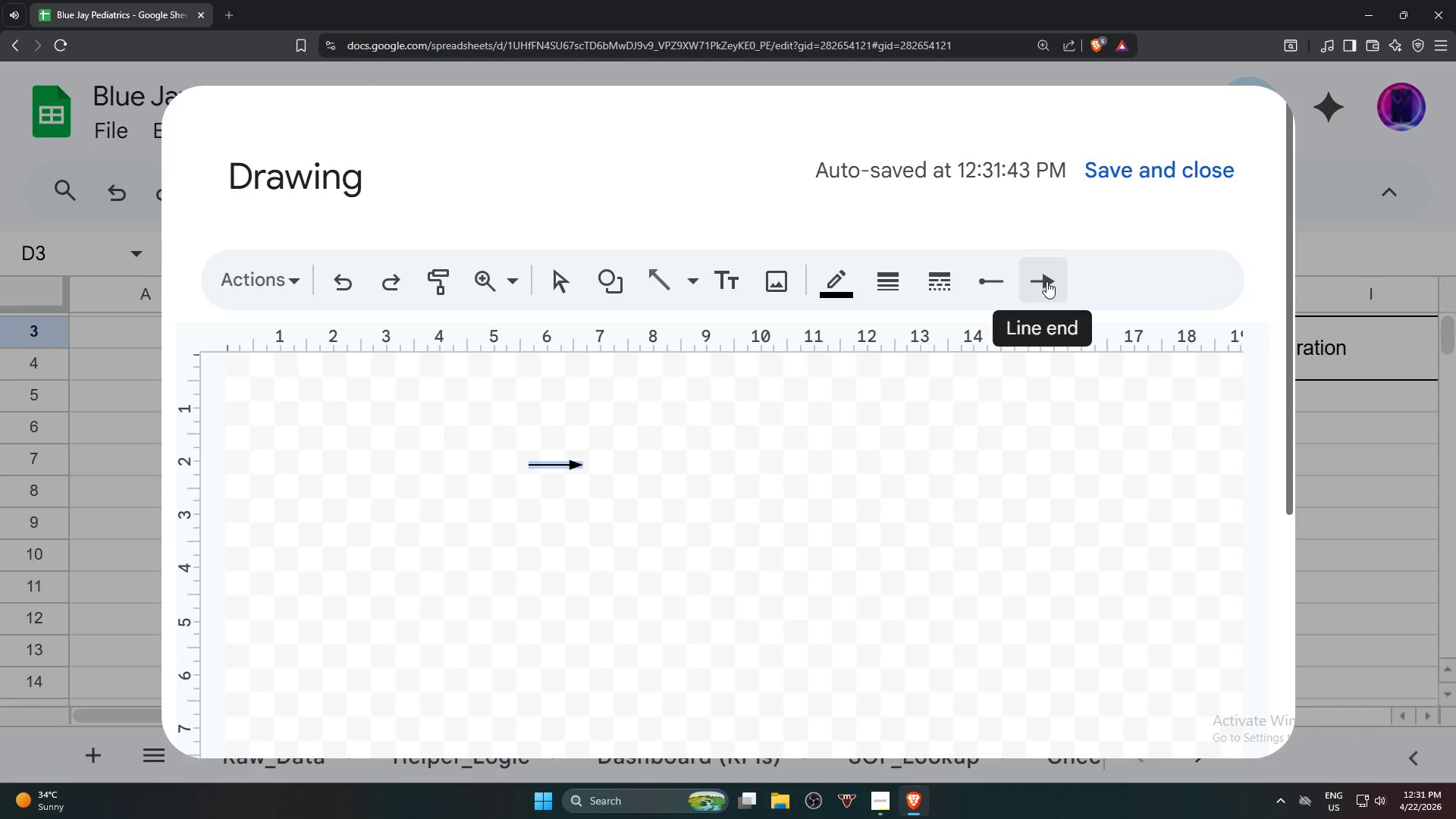 
left_click([1046, 281])
 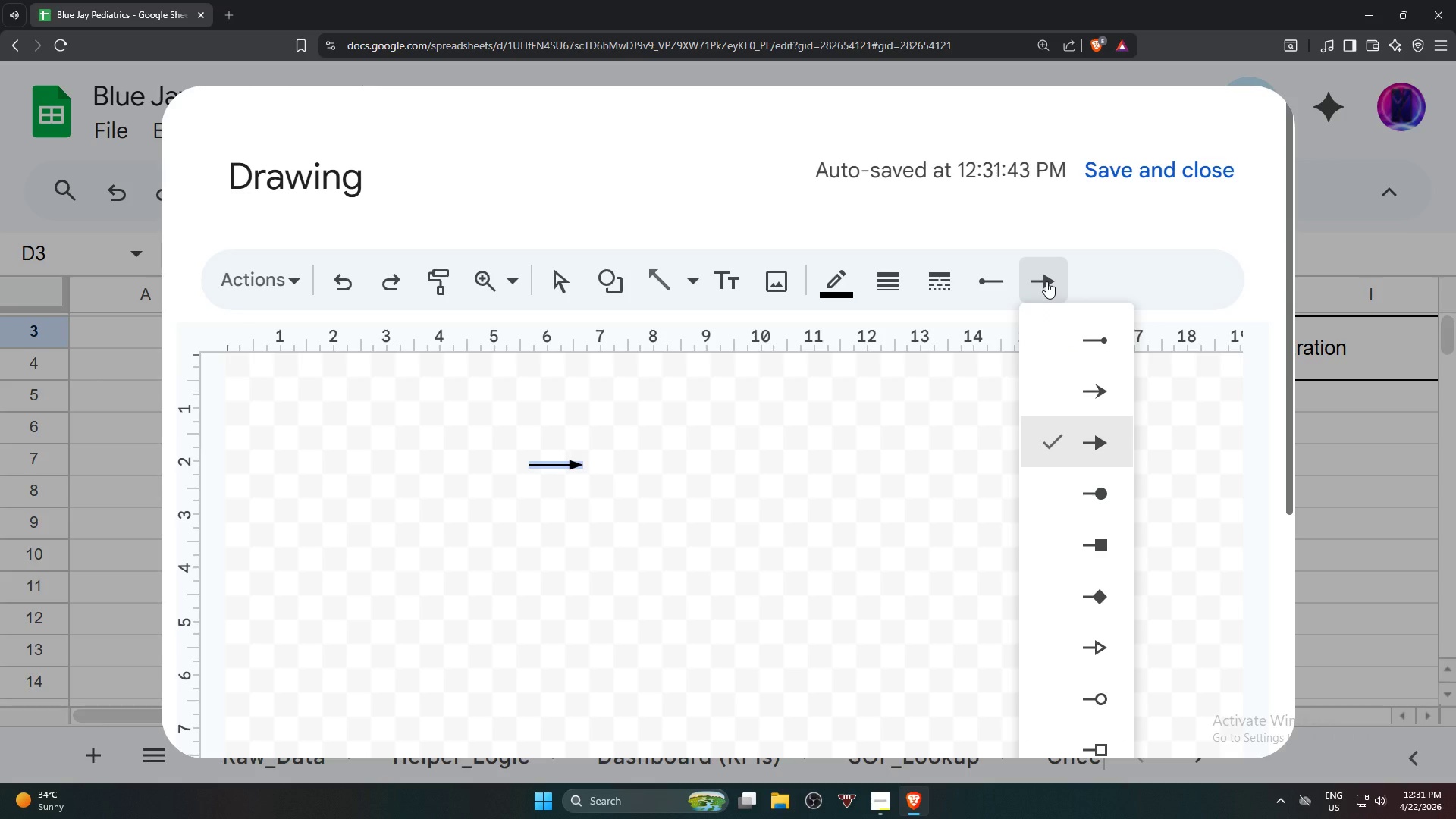 
left_click([1046, 281])
 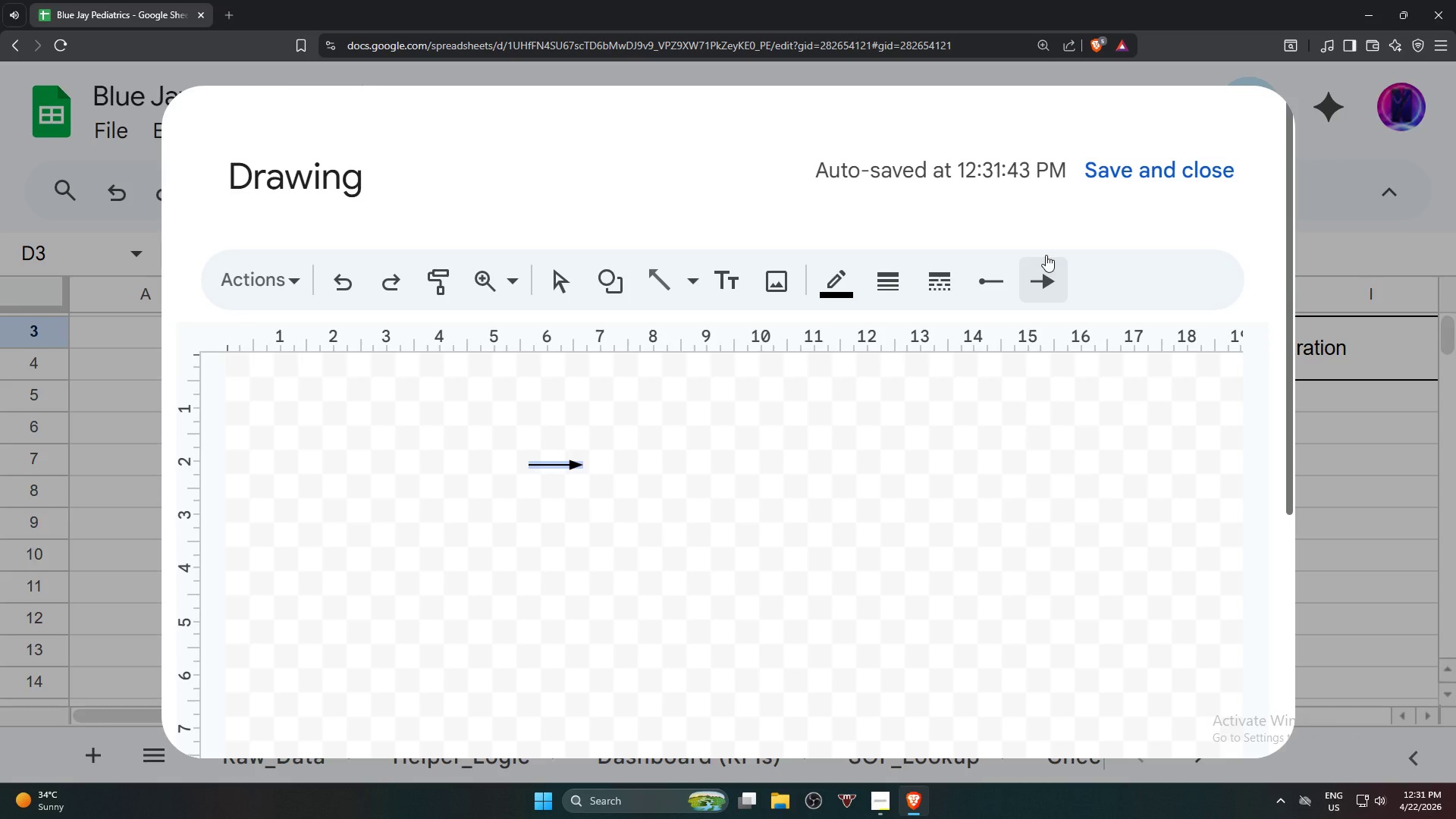 
left_click([1140, 184])
 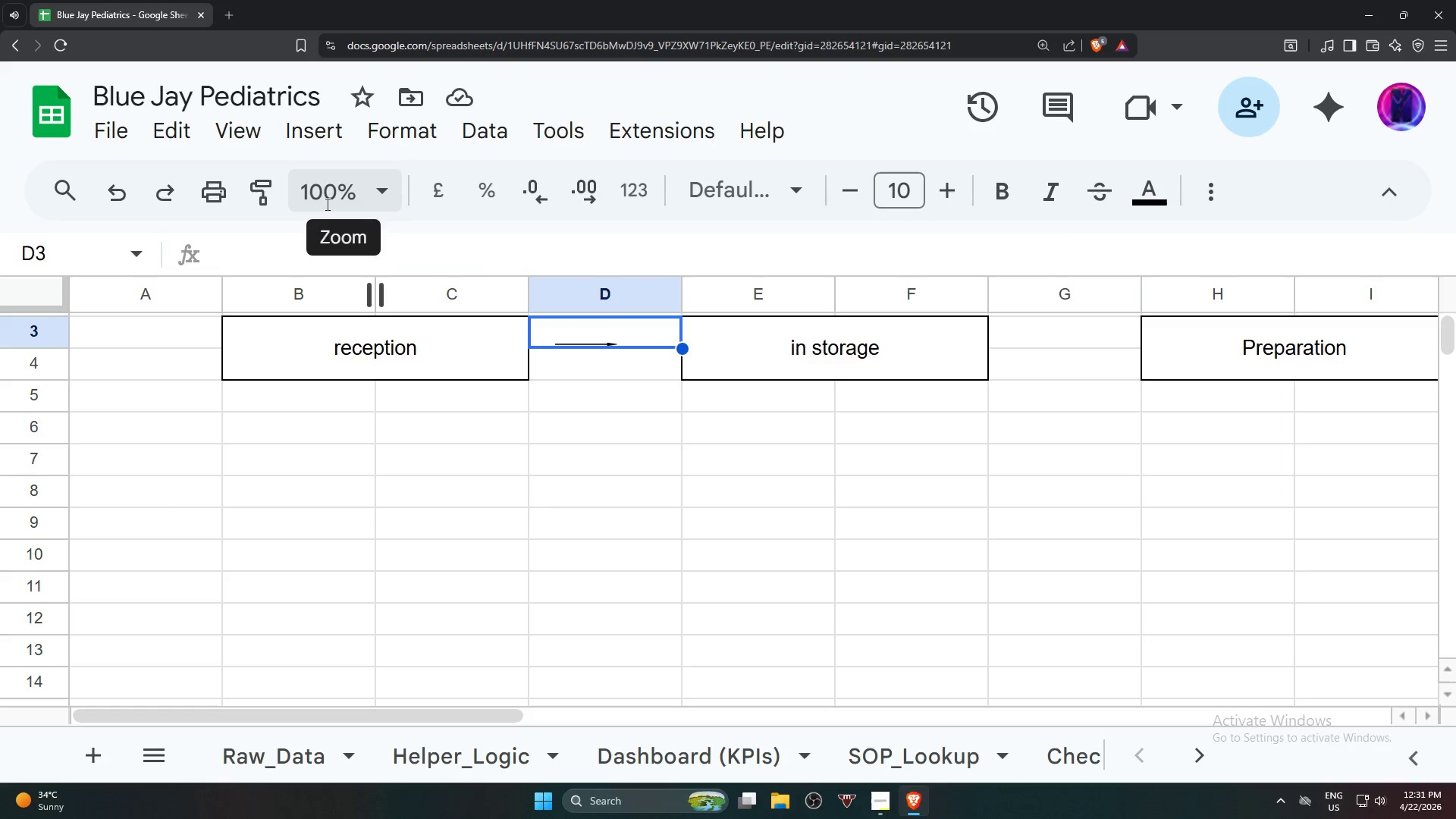 
wait(7.8)
 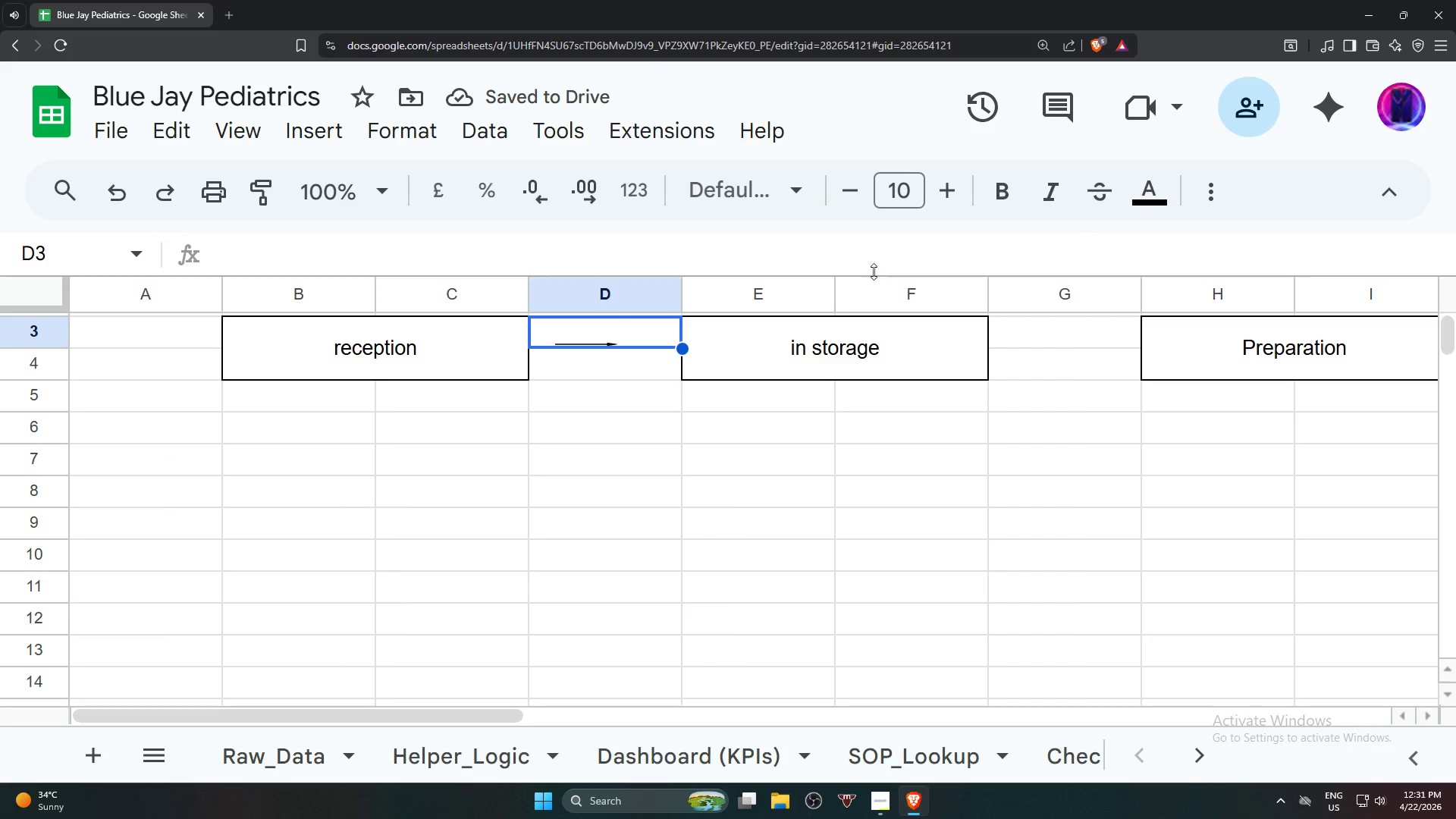 
left_click([939, 191])
 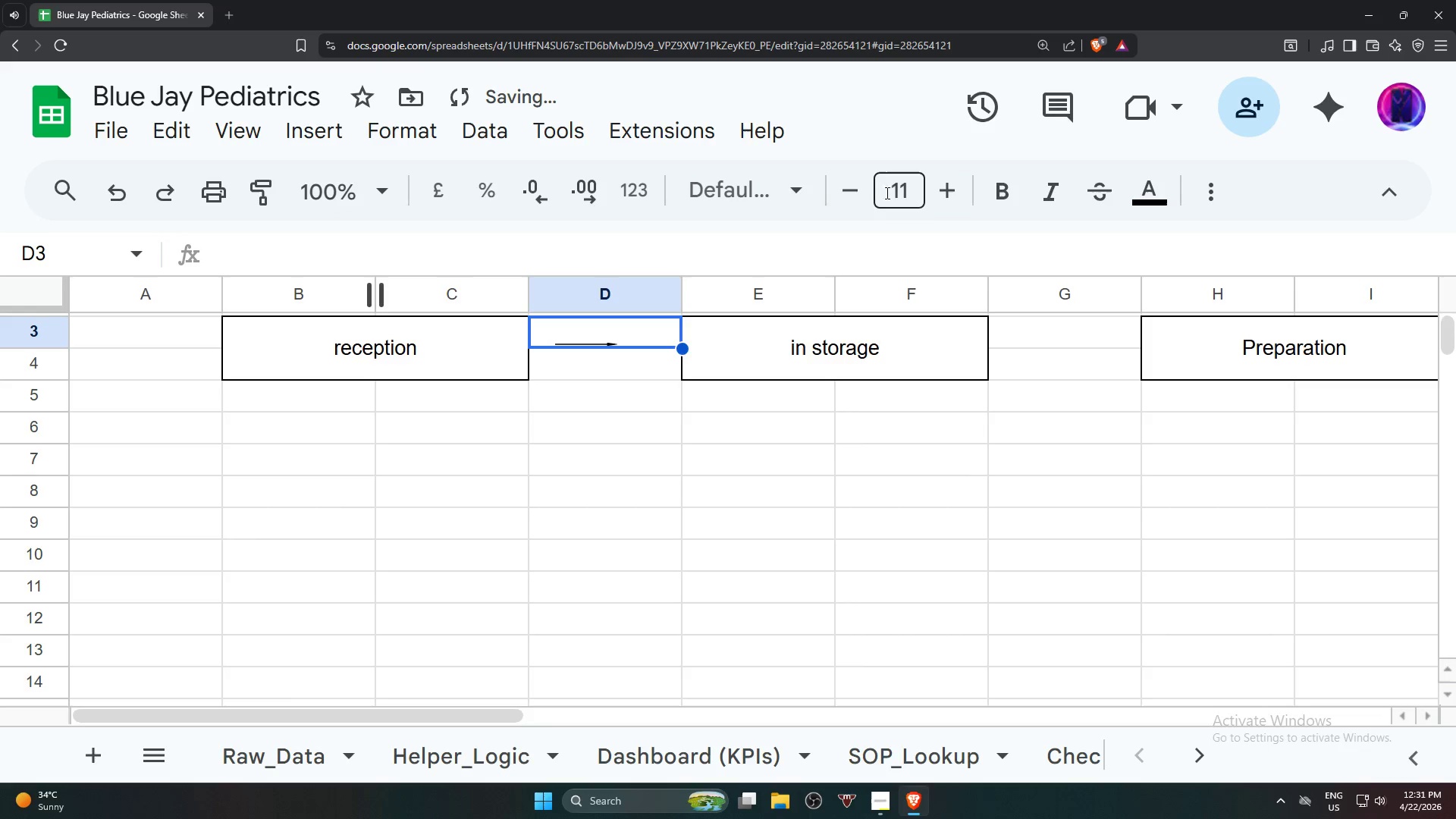 
left_click([855, 193])
 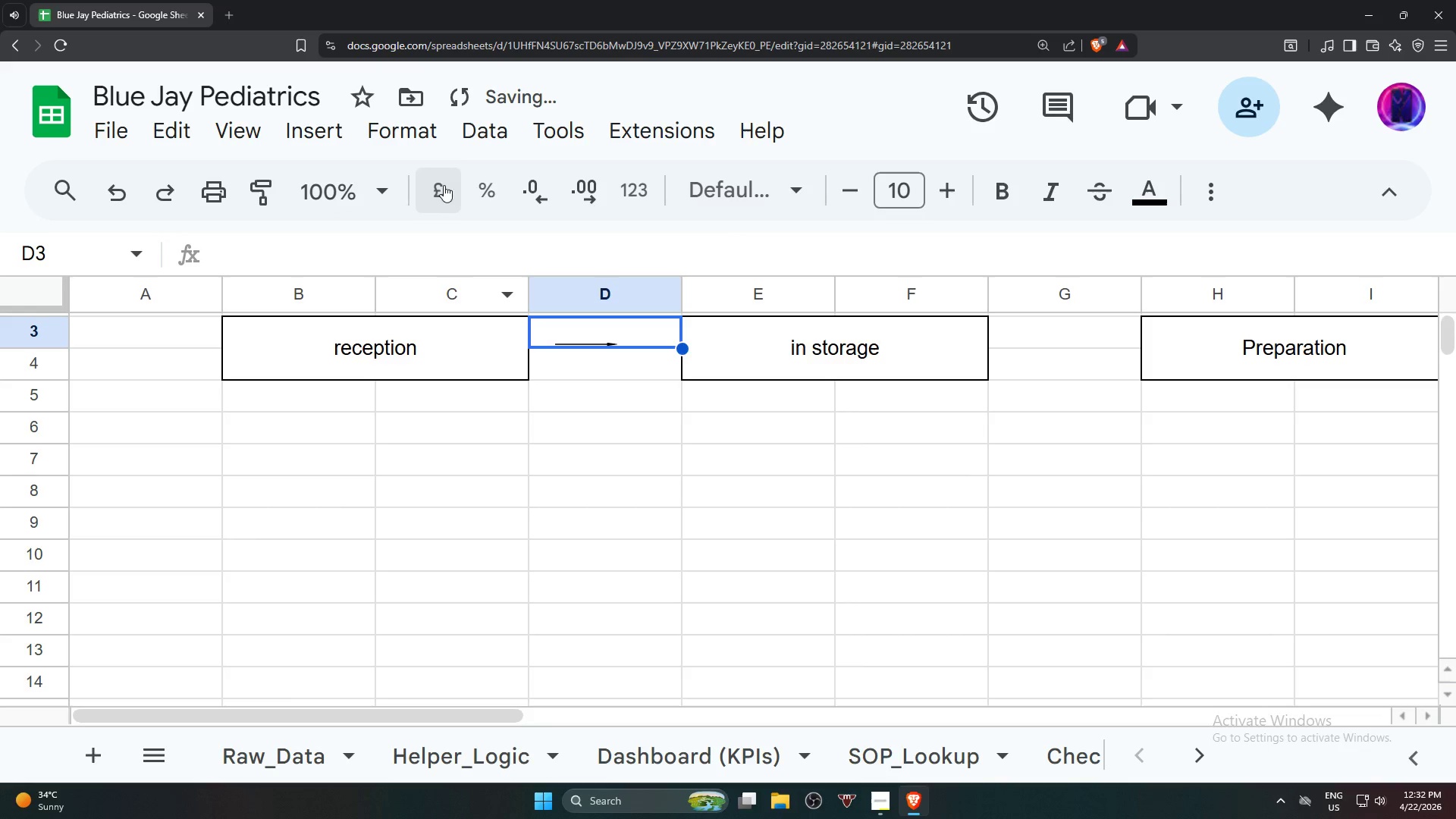 
key(Control+Z)
 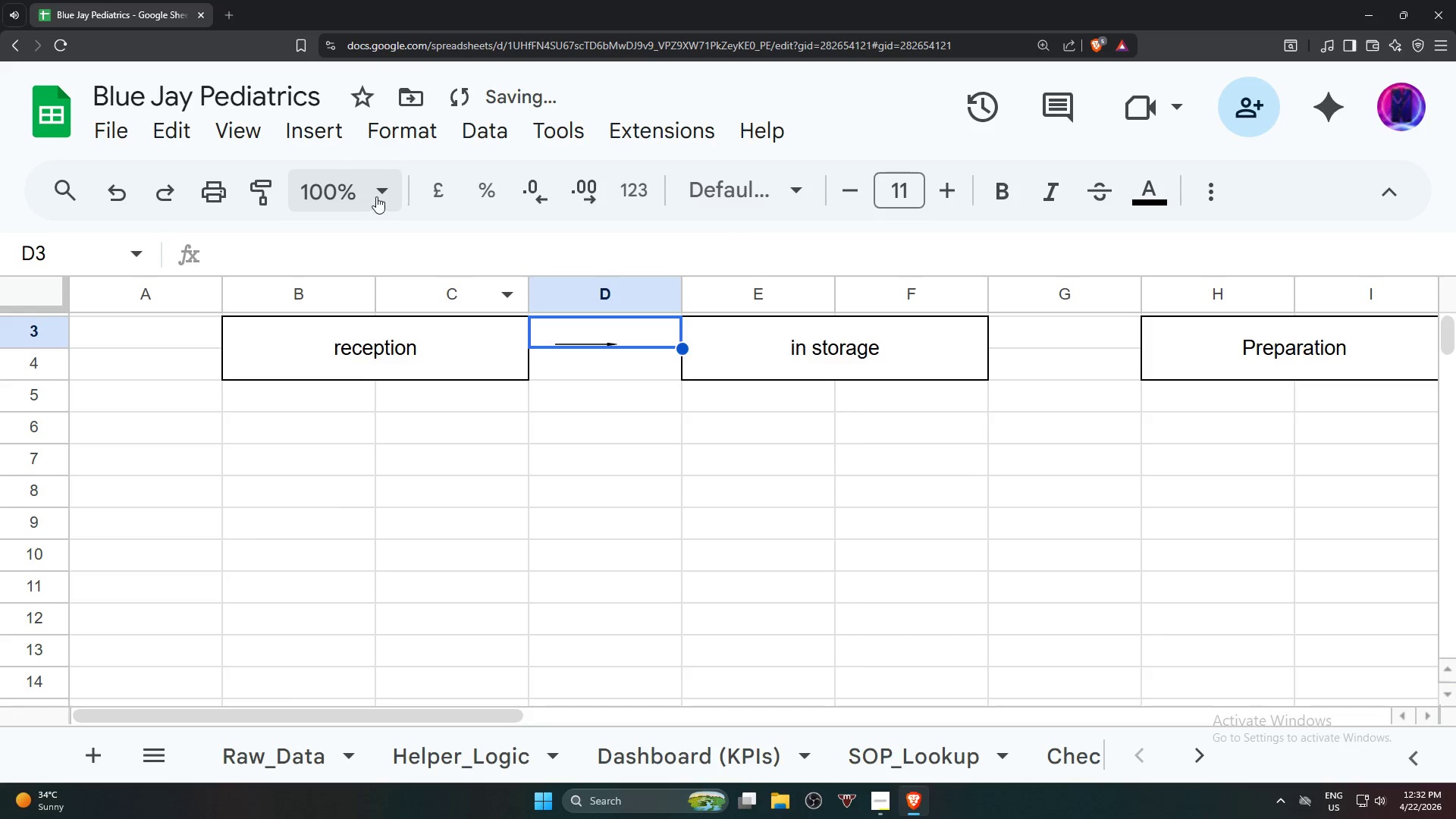 
key(Control+Z)
 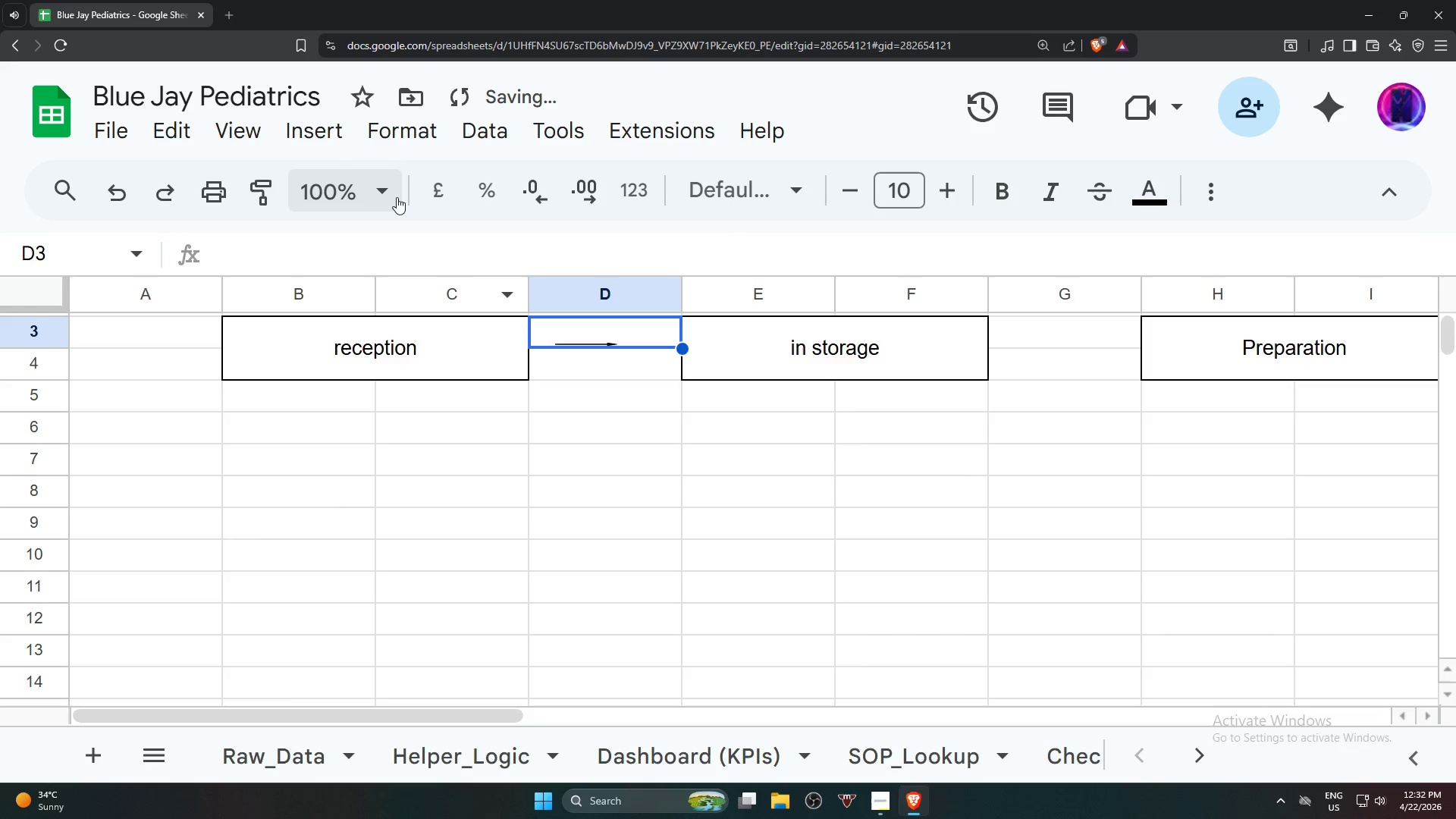 
key(Control+Z)
 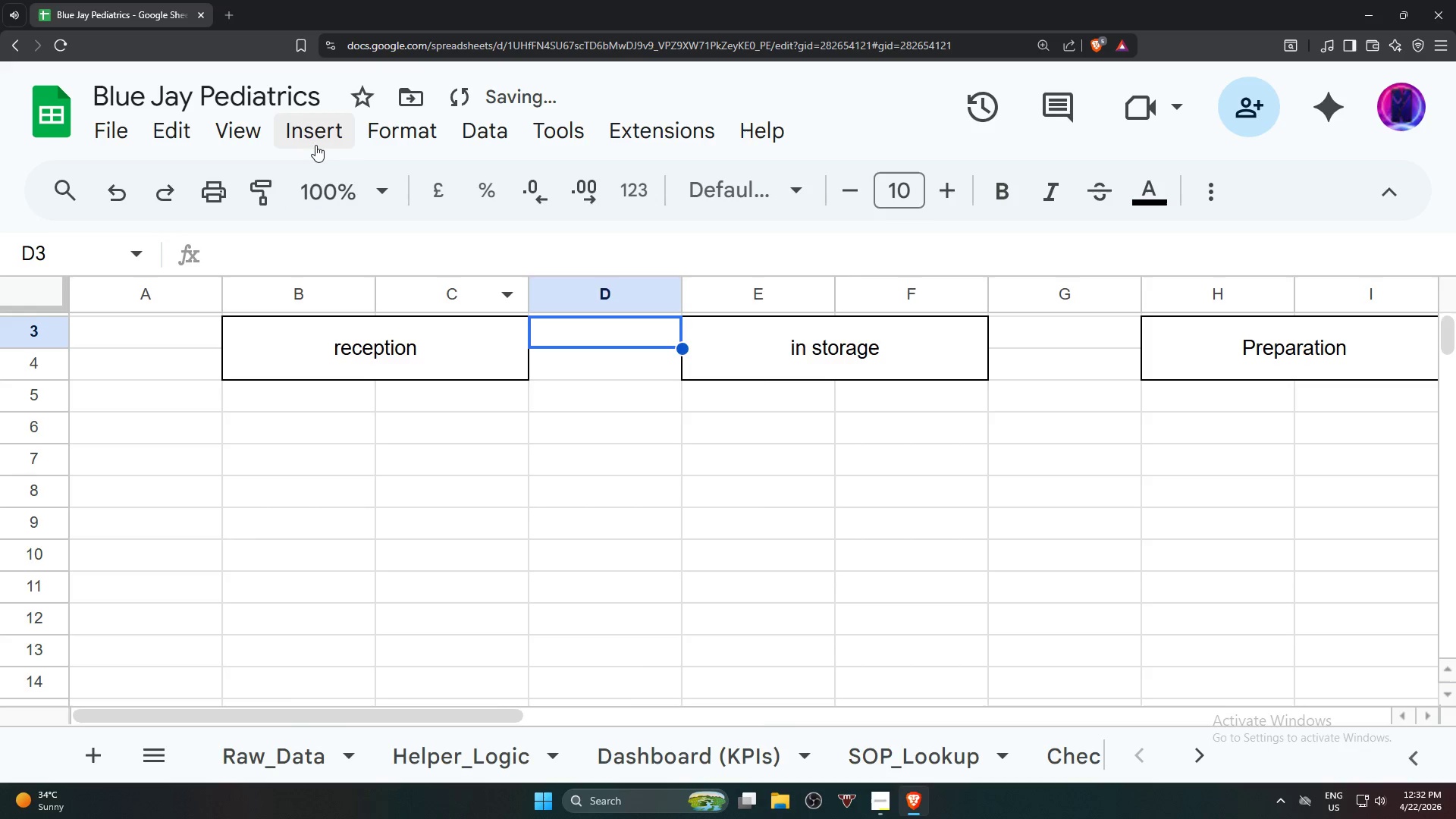 
left_click([312, 140])
 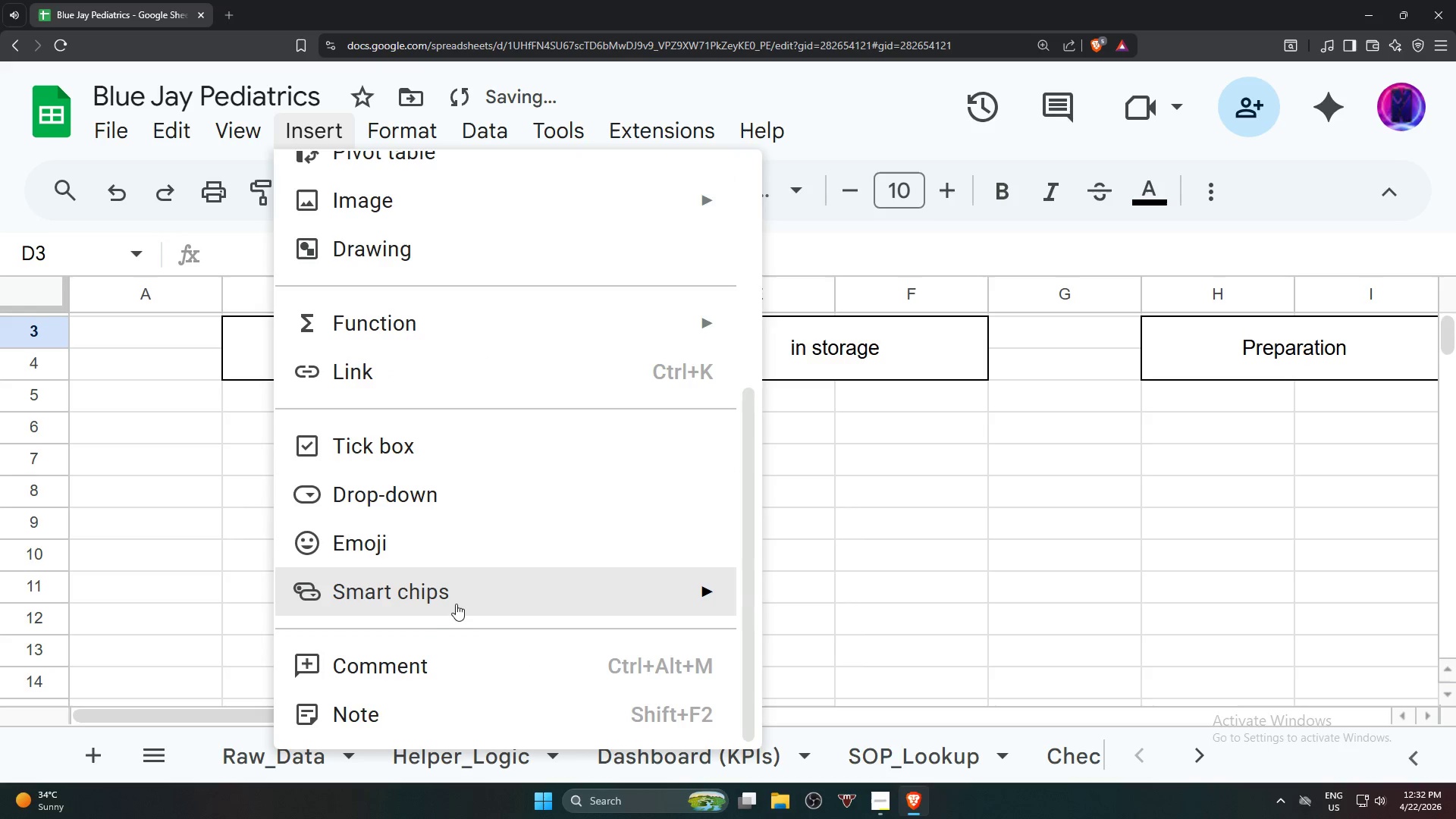 
scroll: coordinate [453, 605], scroll_direction: down, amount: 5.0
 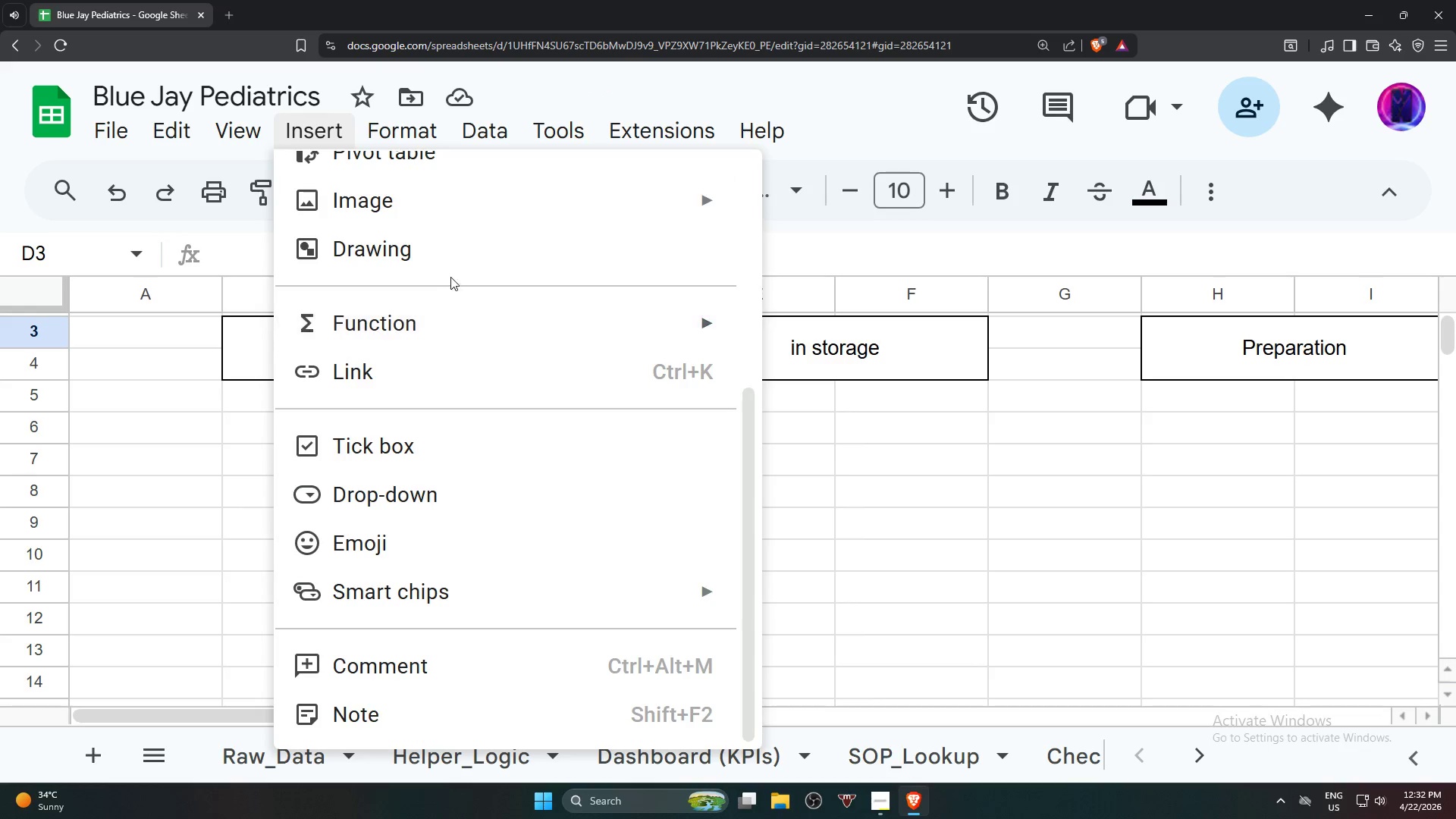 
left_click([463, 256])
 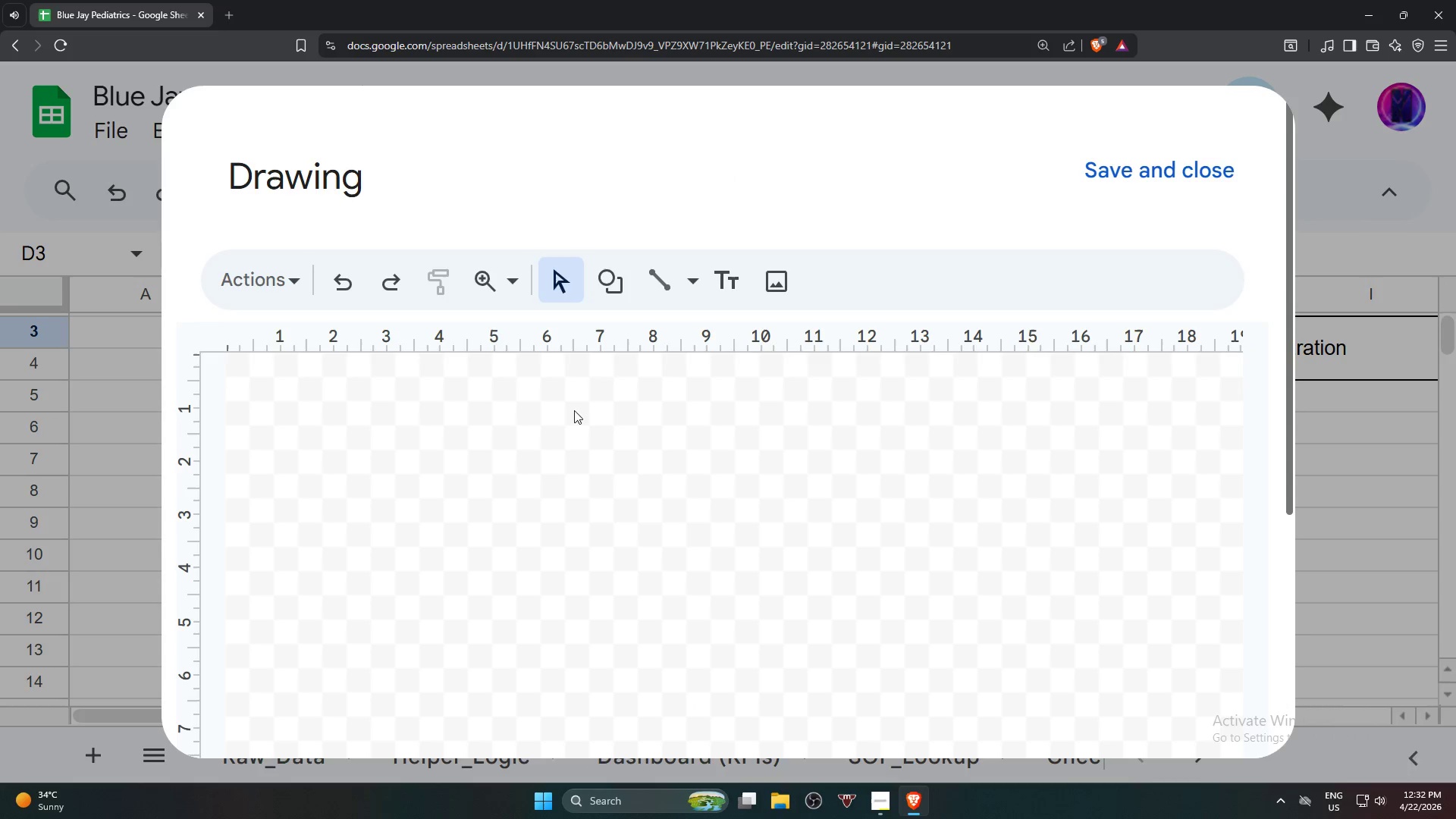 
left_click([675, 287])
 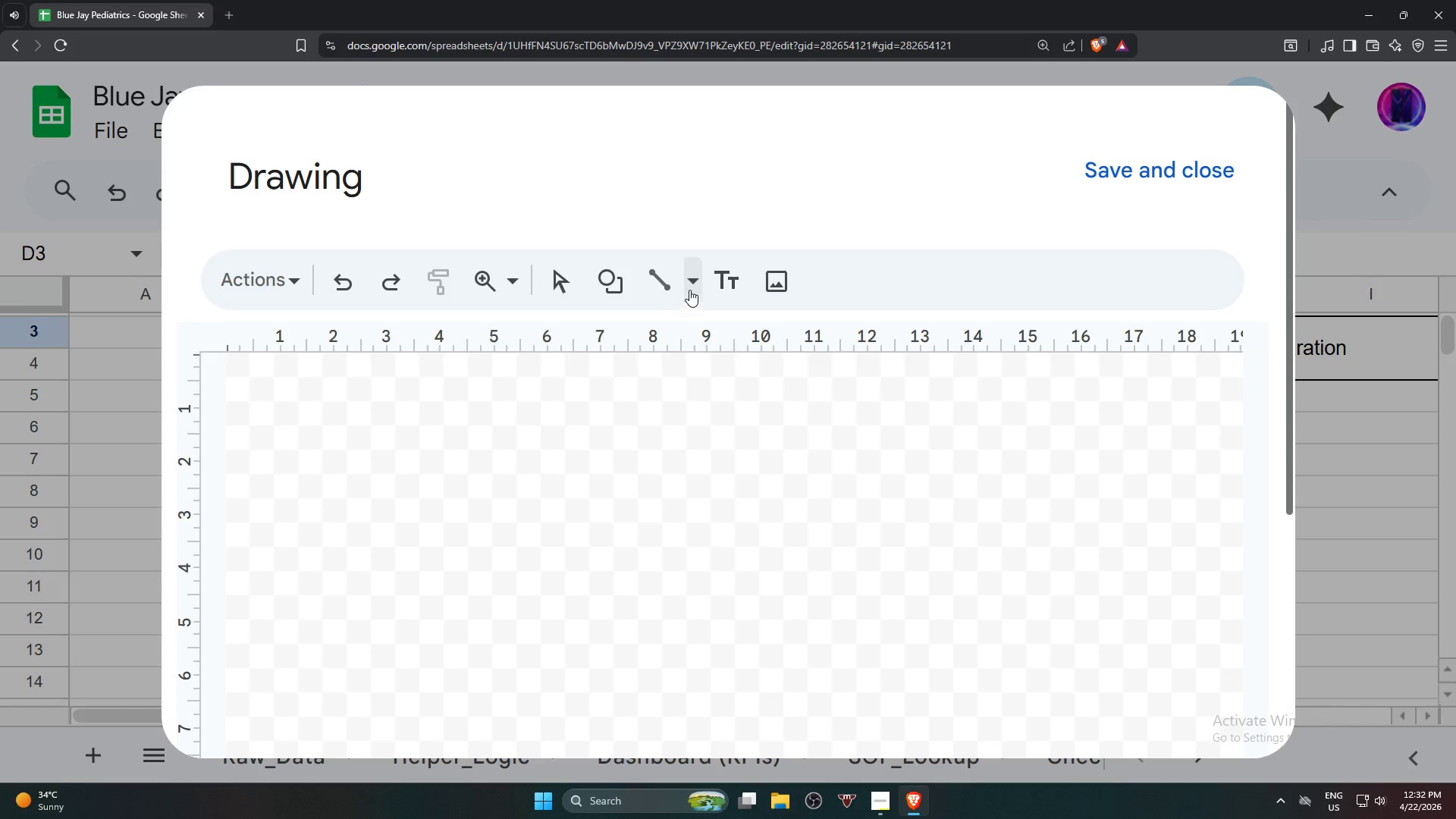 
left_click([692, 287])
 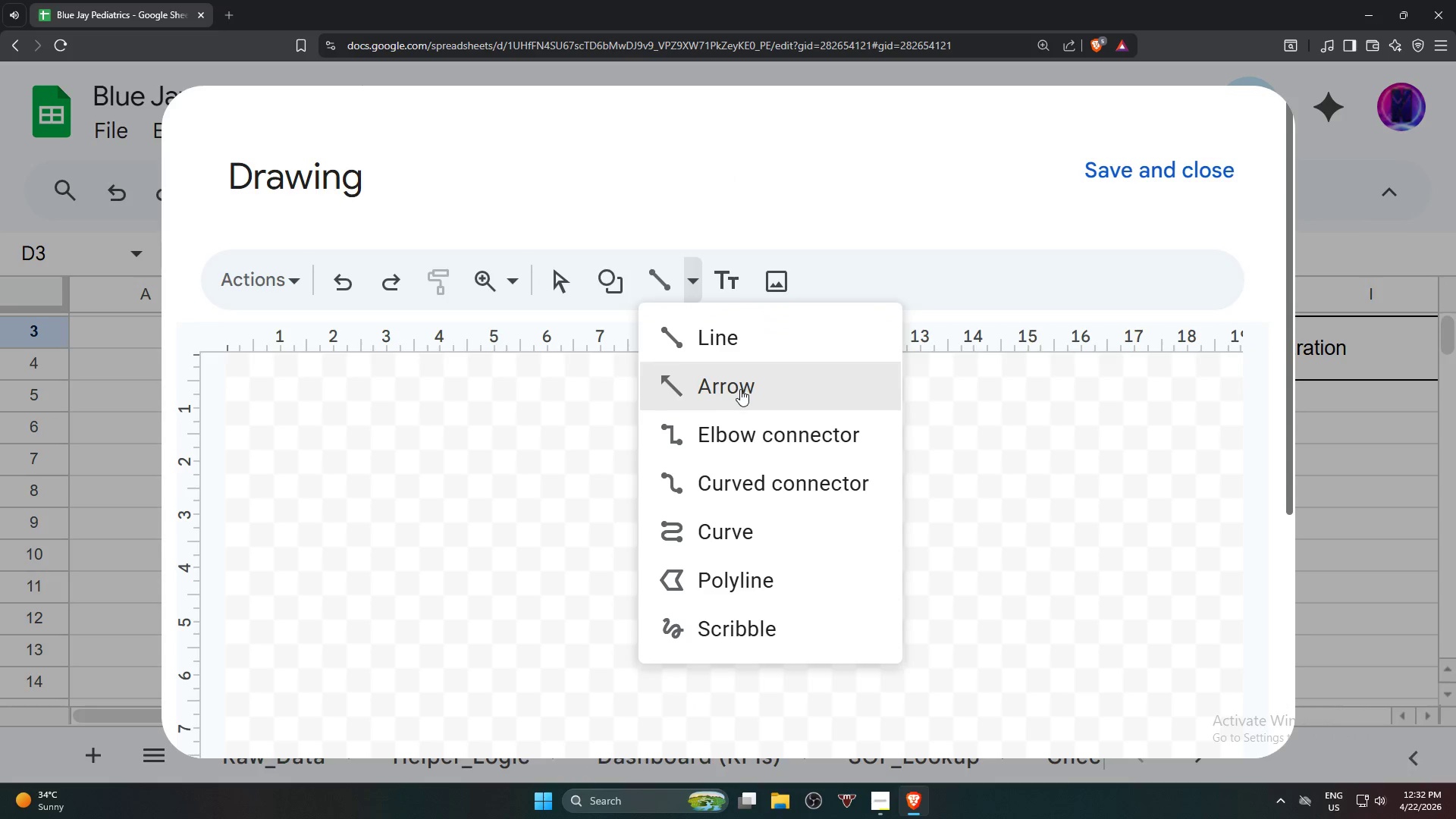 
left_click([740, 388])
 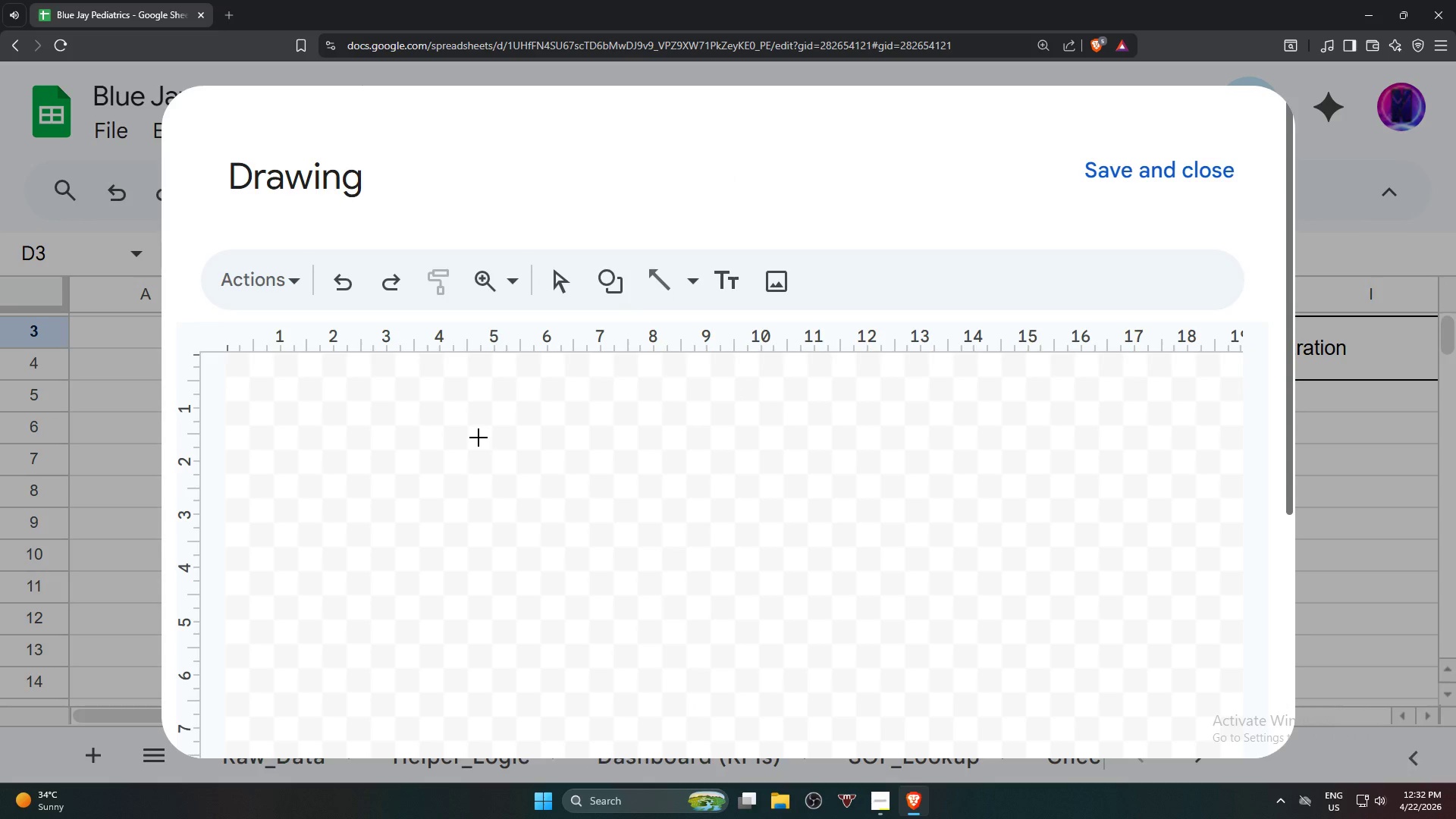 
left_click_drag(start_coordinate=[472, 439], to_coordinate=[557, 438])
 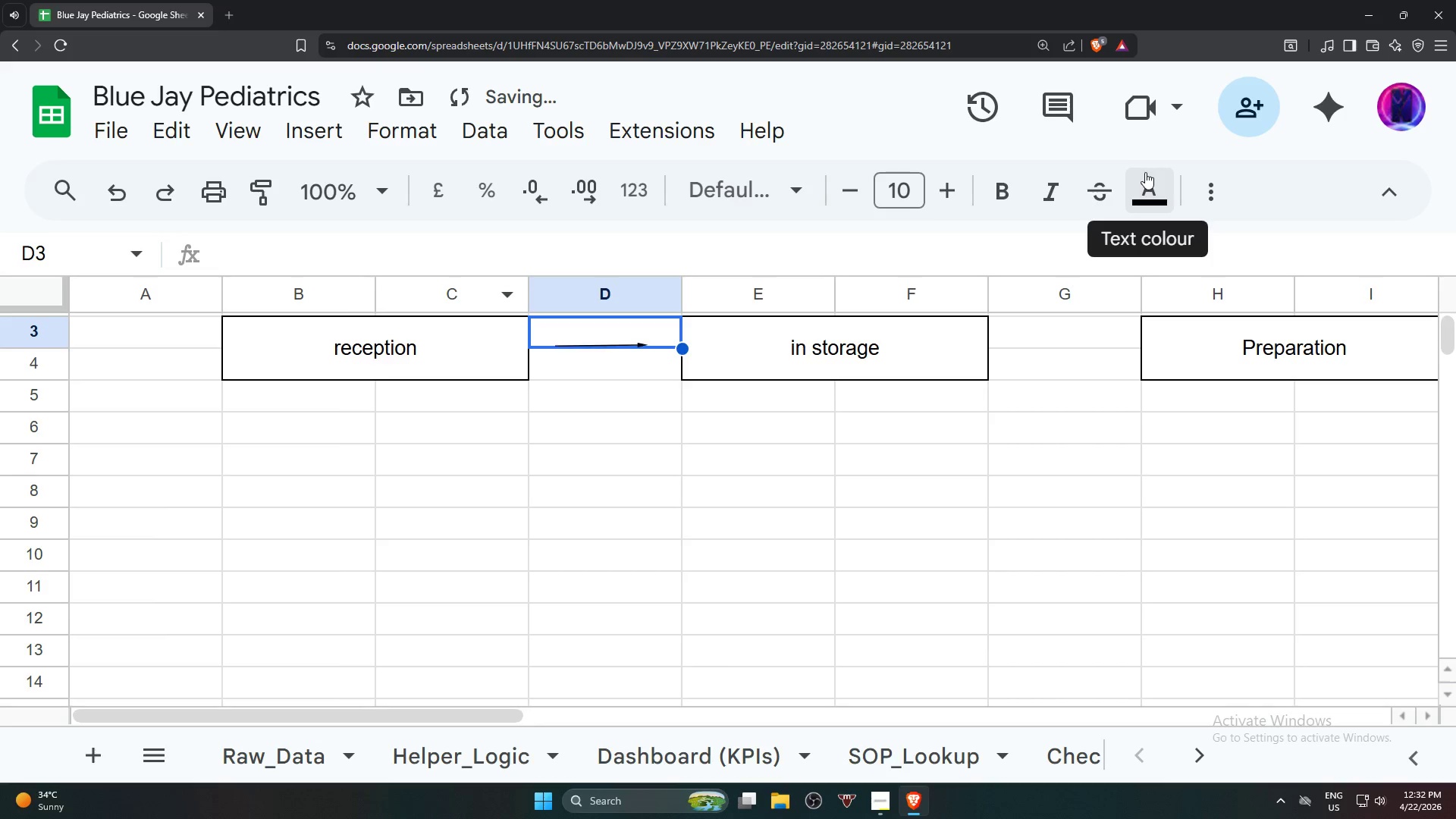 
left_click([901, 472])
 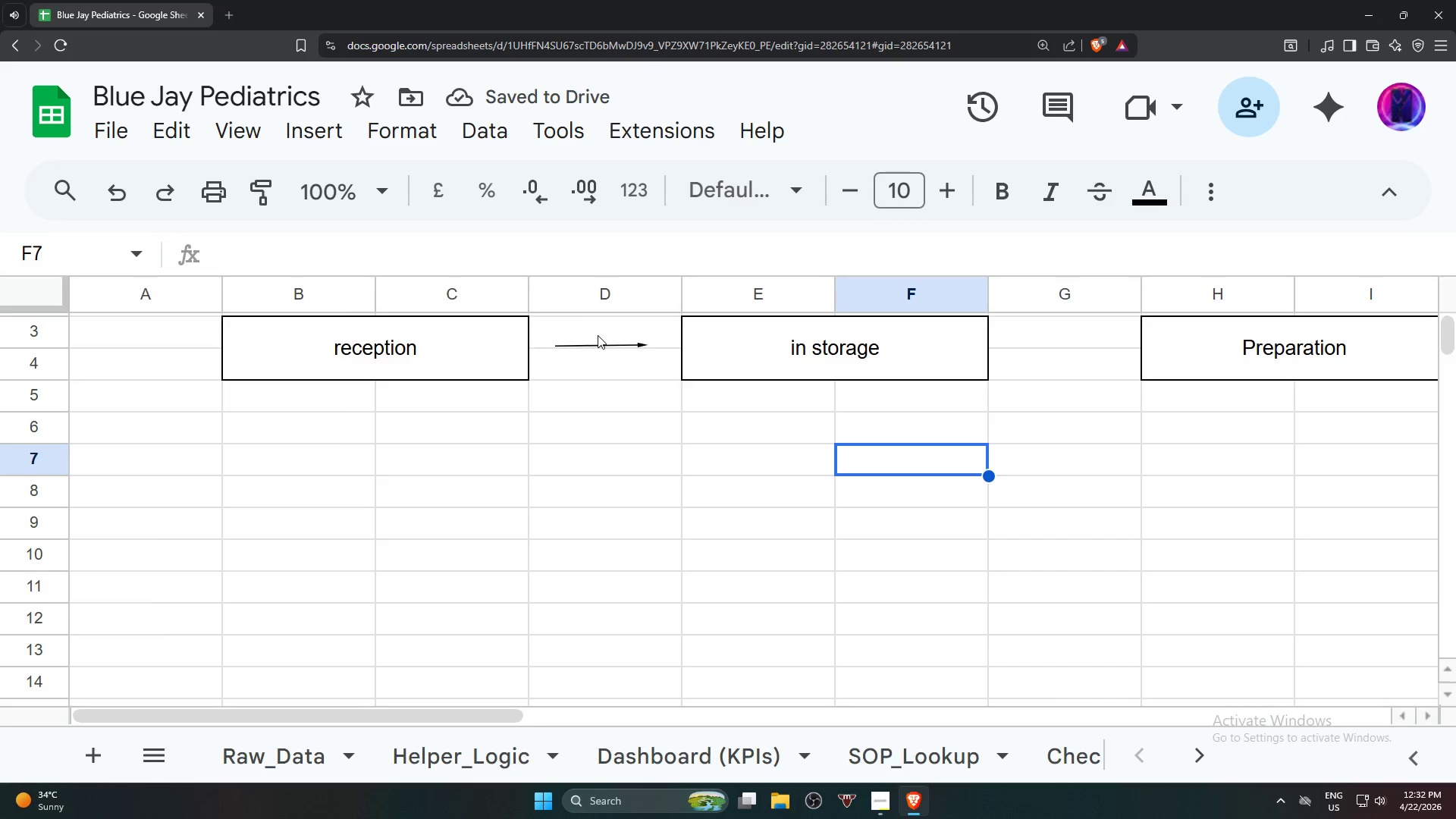 
left_click([601, 350])
 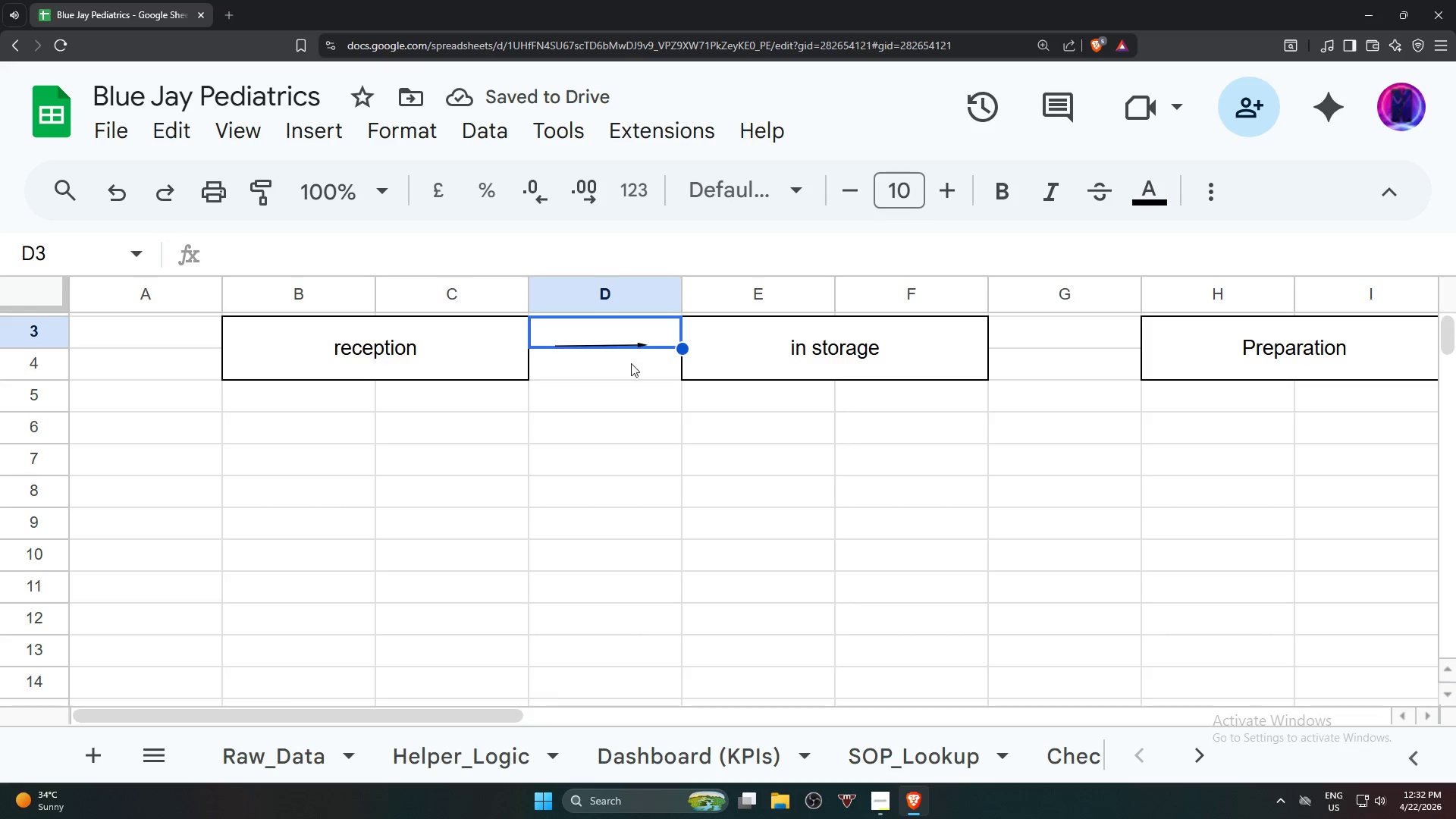 
key(Control+C)
 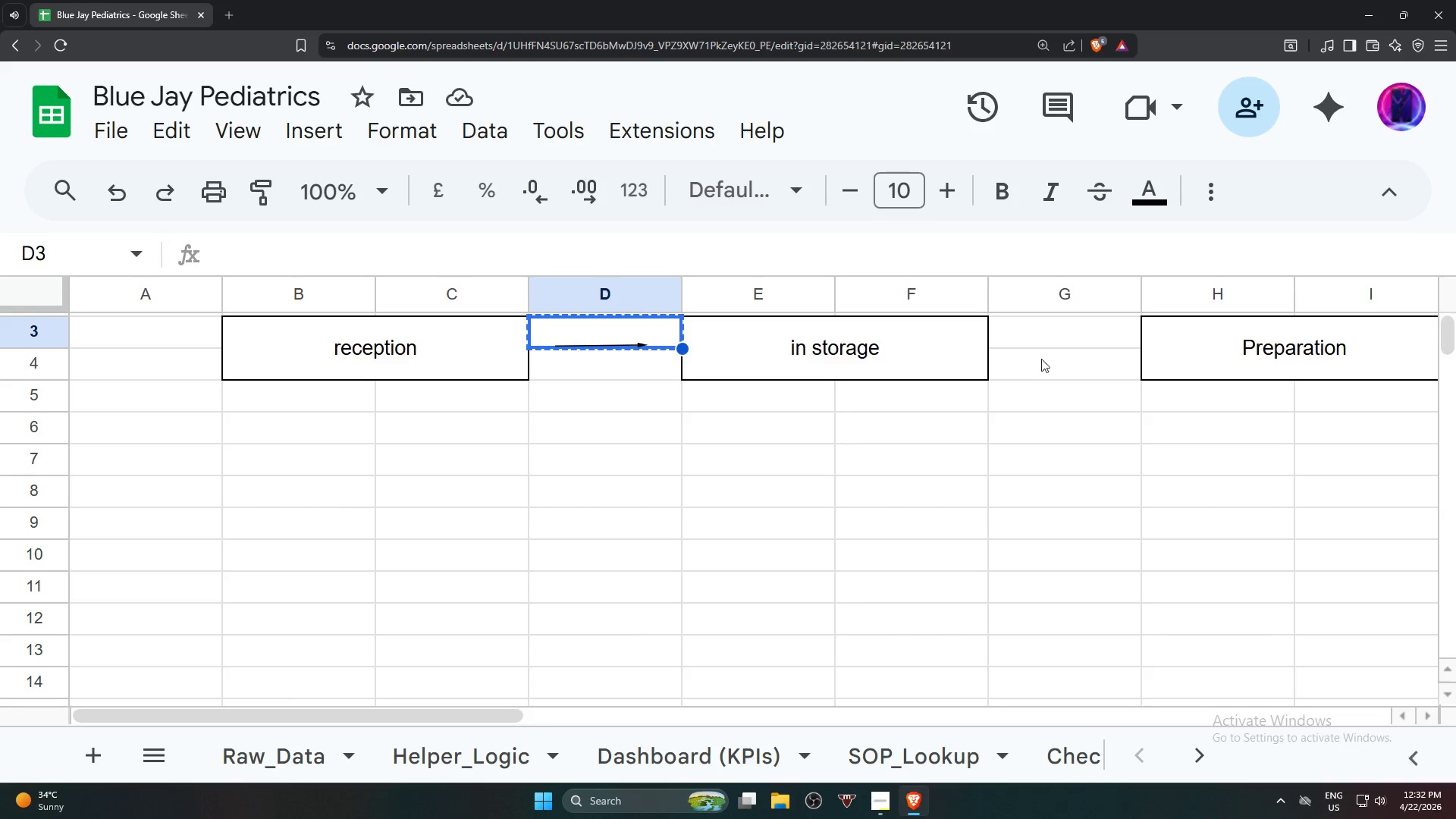 
left_click([1052, 354])
 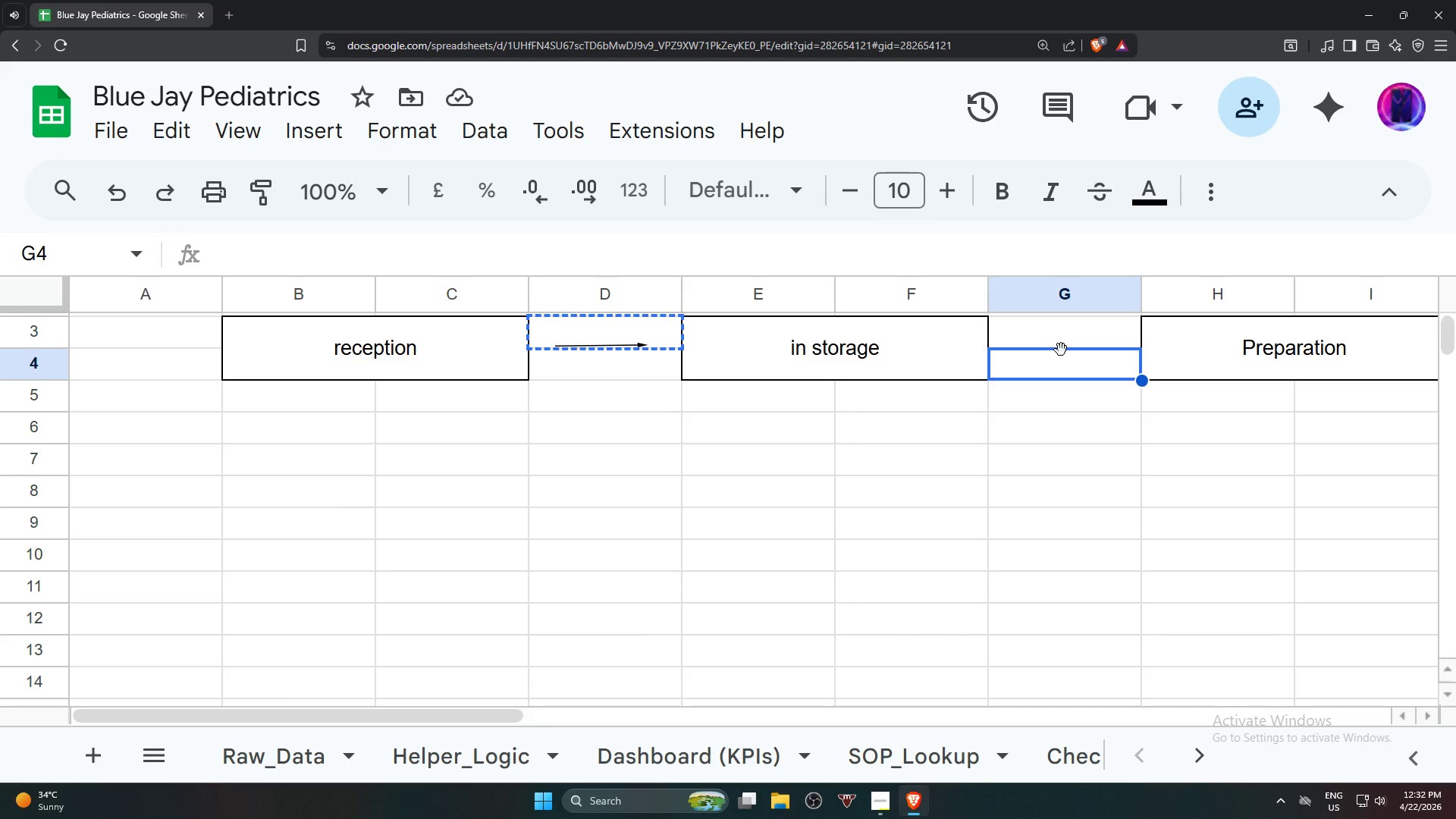 
key(Control+V)
 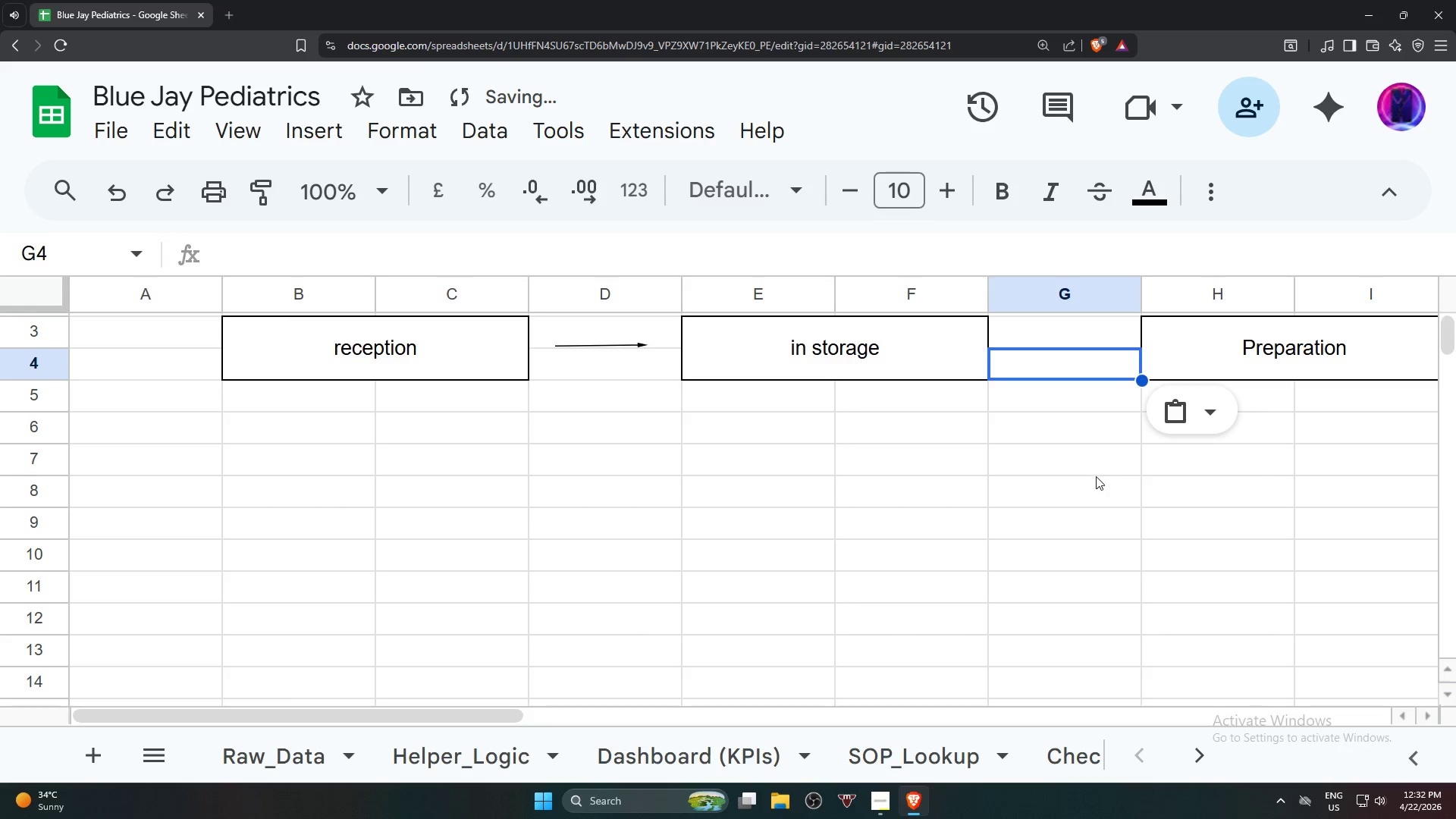 
hold_key(key=ControlLeft, duration=0.61)
 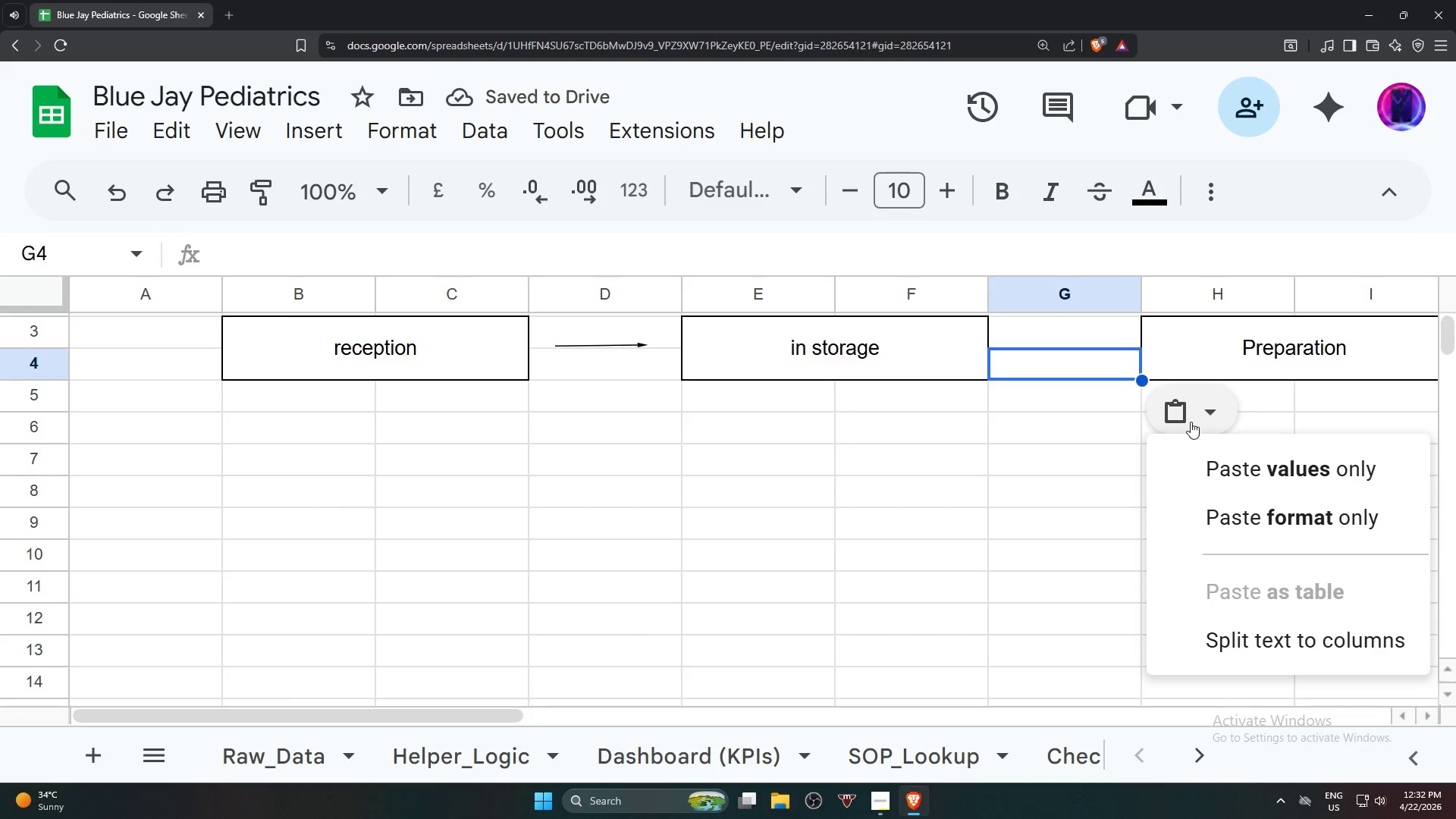 
left_click([1234, 513])
 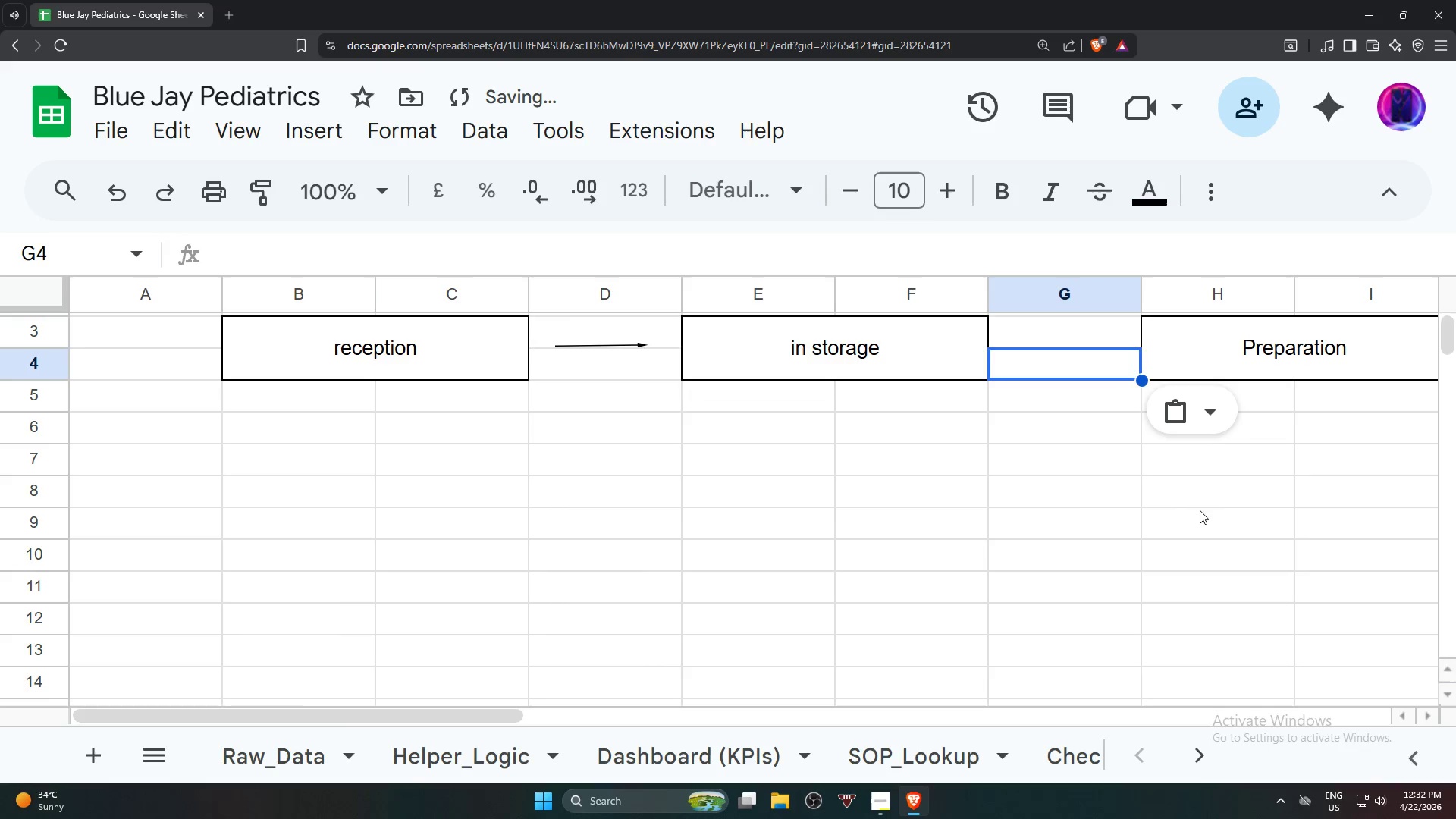 
left_click([1072, 501])
 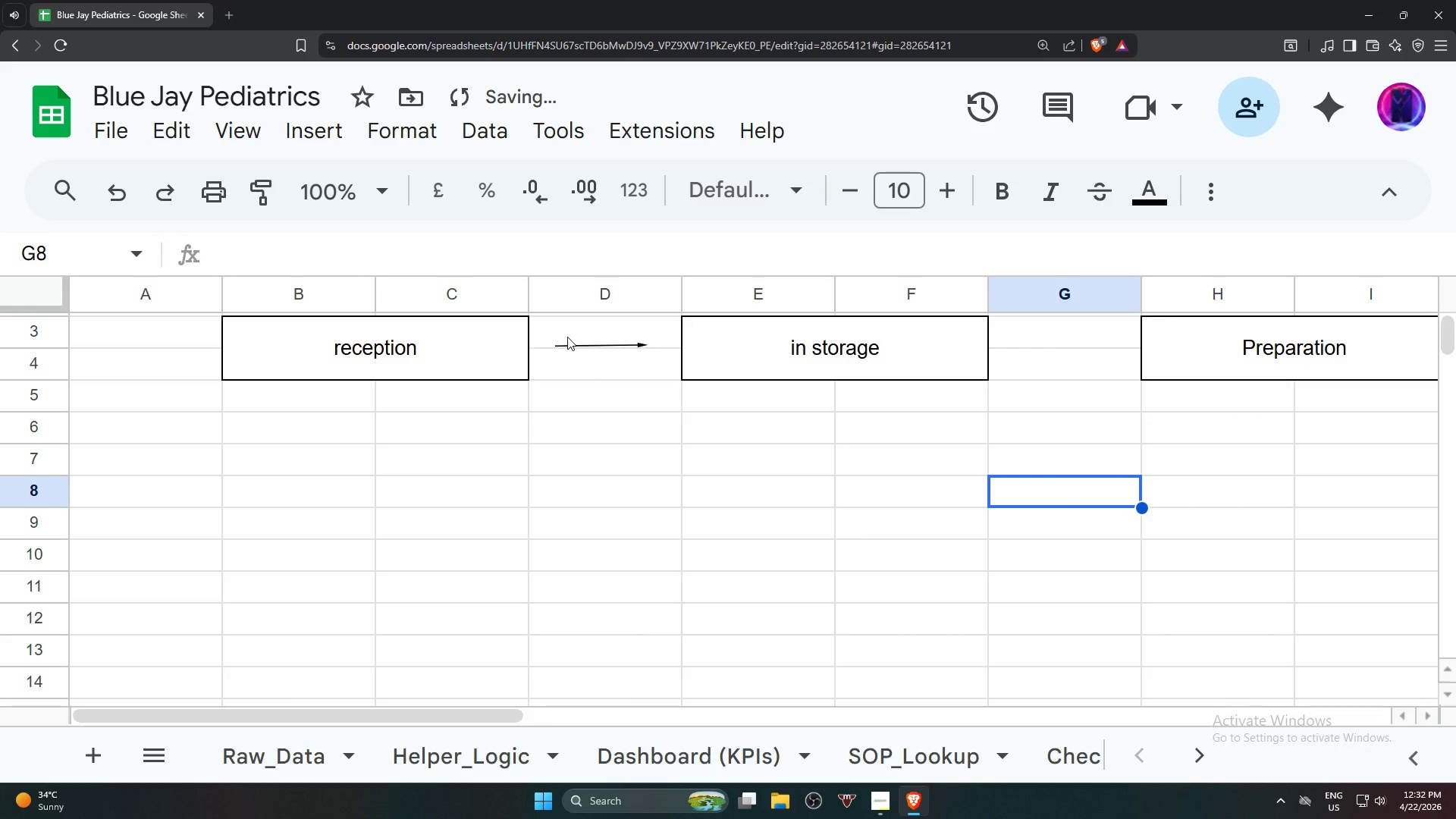 
left_click_drag(start_coordinate=[599, 348], to_coordinate=[603, 348])
 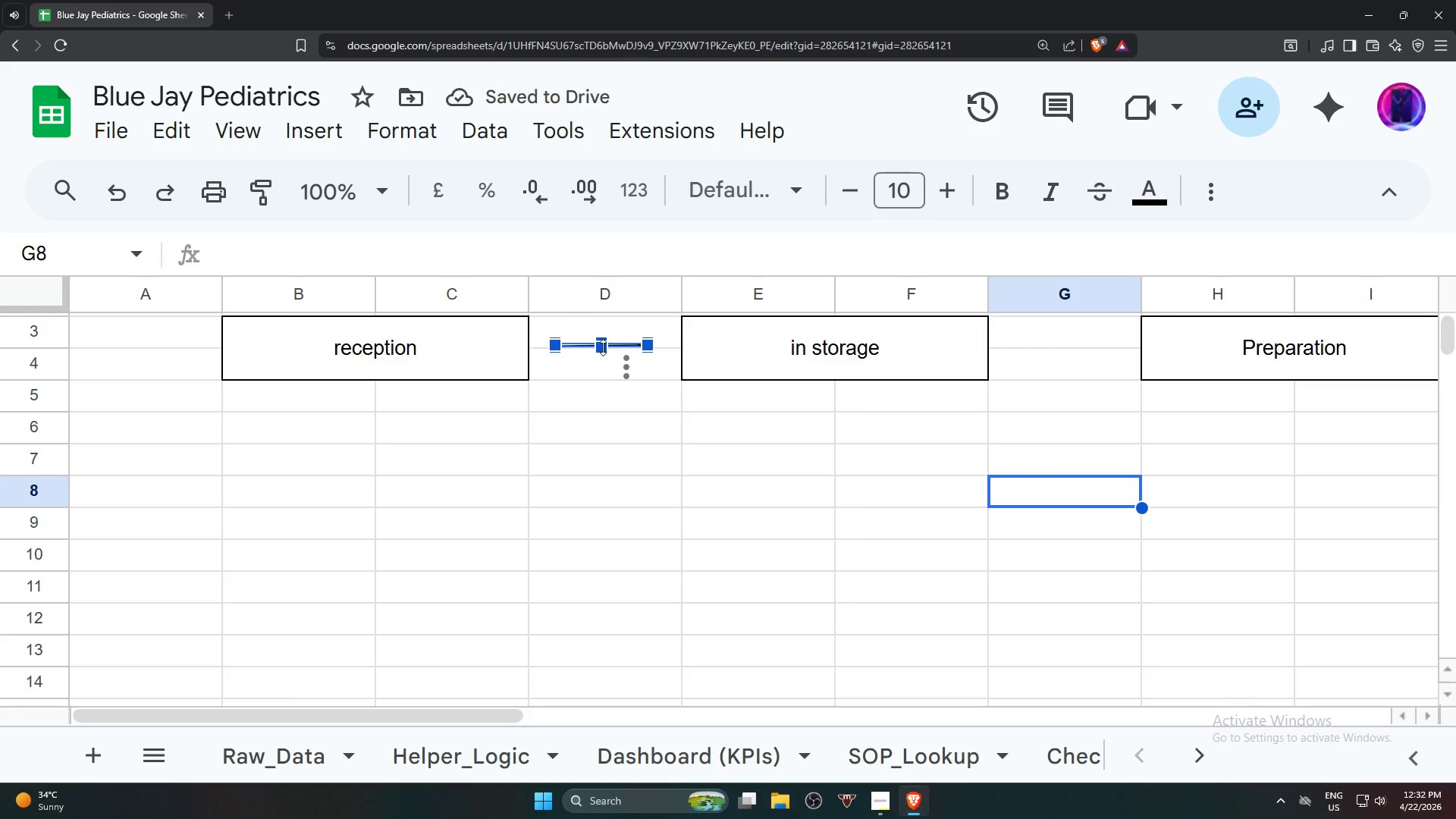 
key(Control+C)
 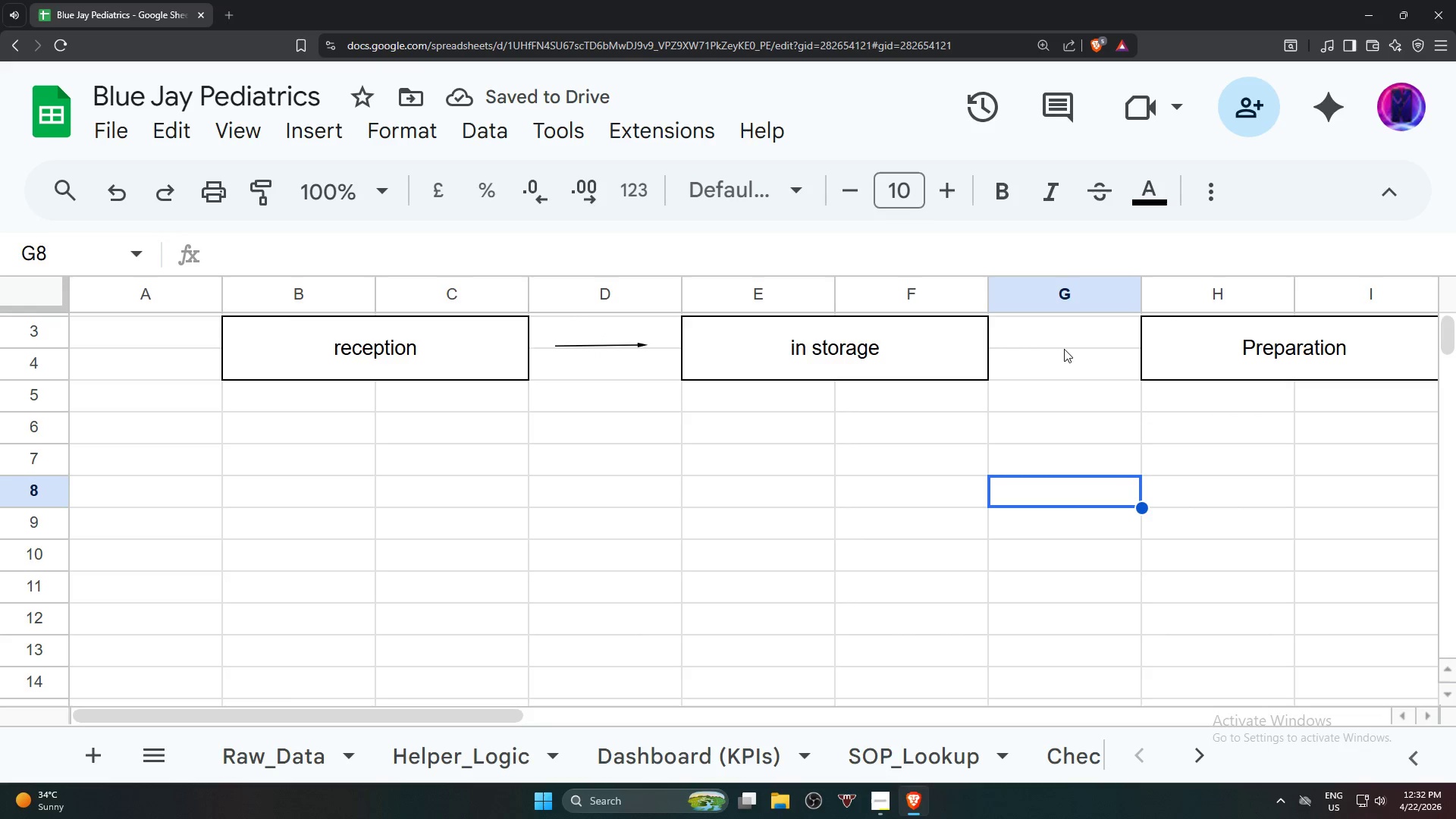 
left_click([1051, 347])
 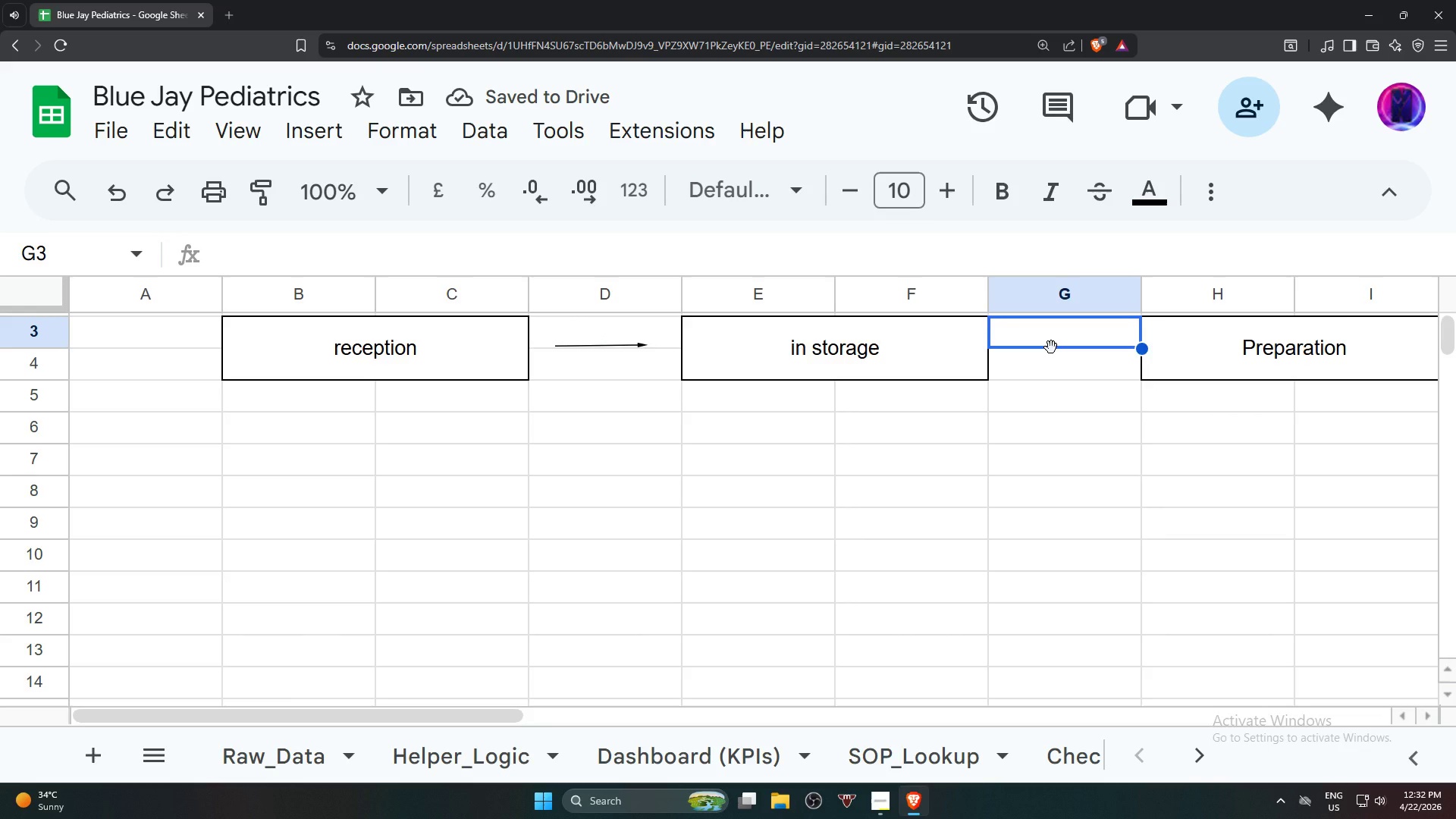 
key(Control+V)
 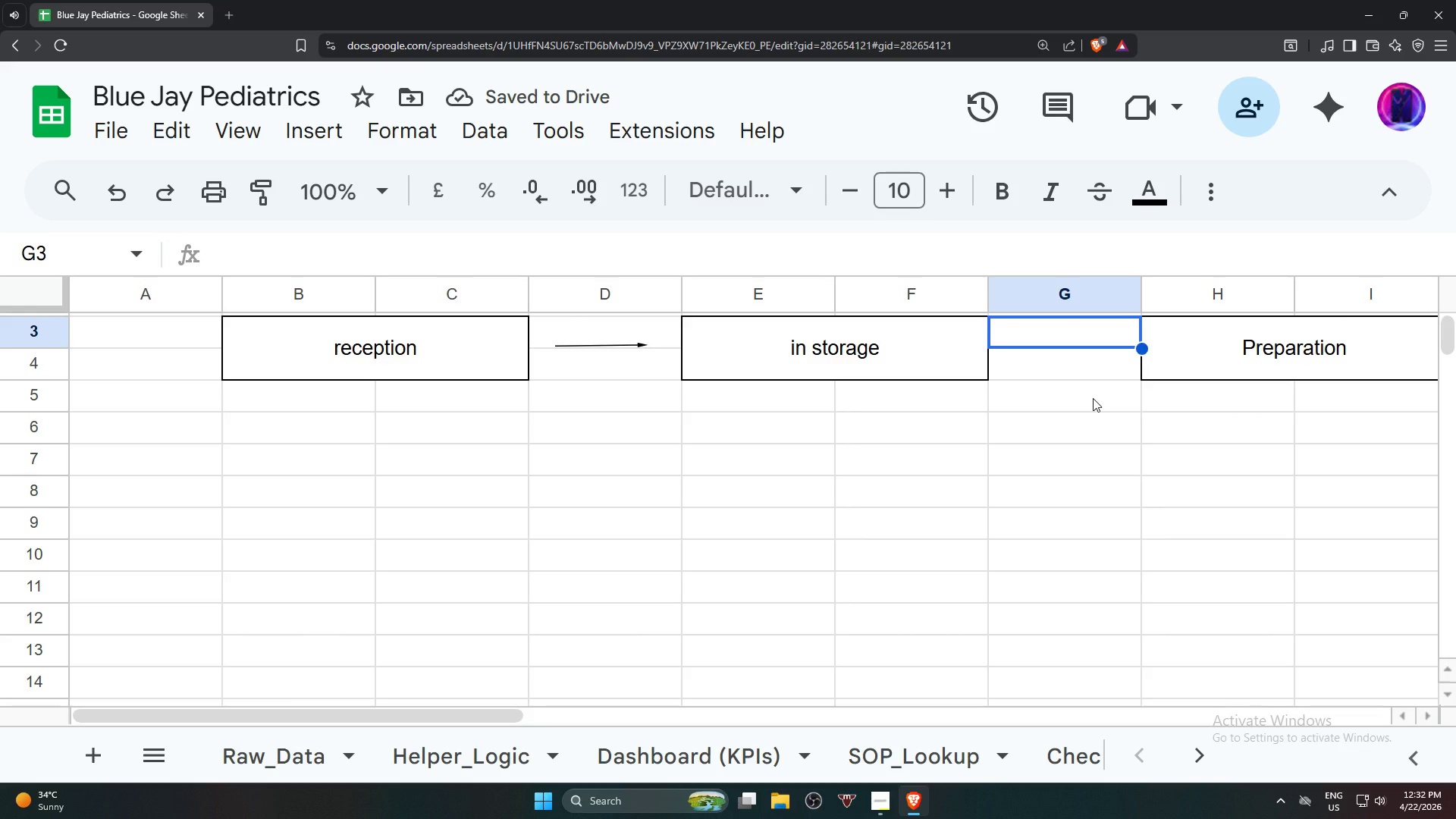 
key(Control+V)
 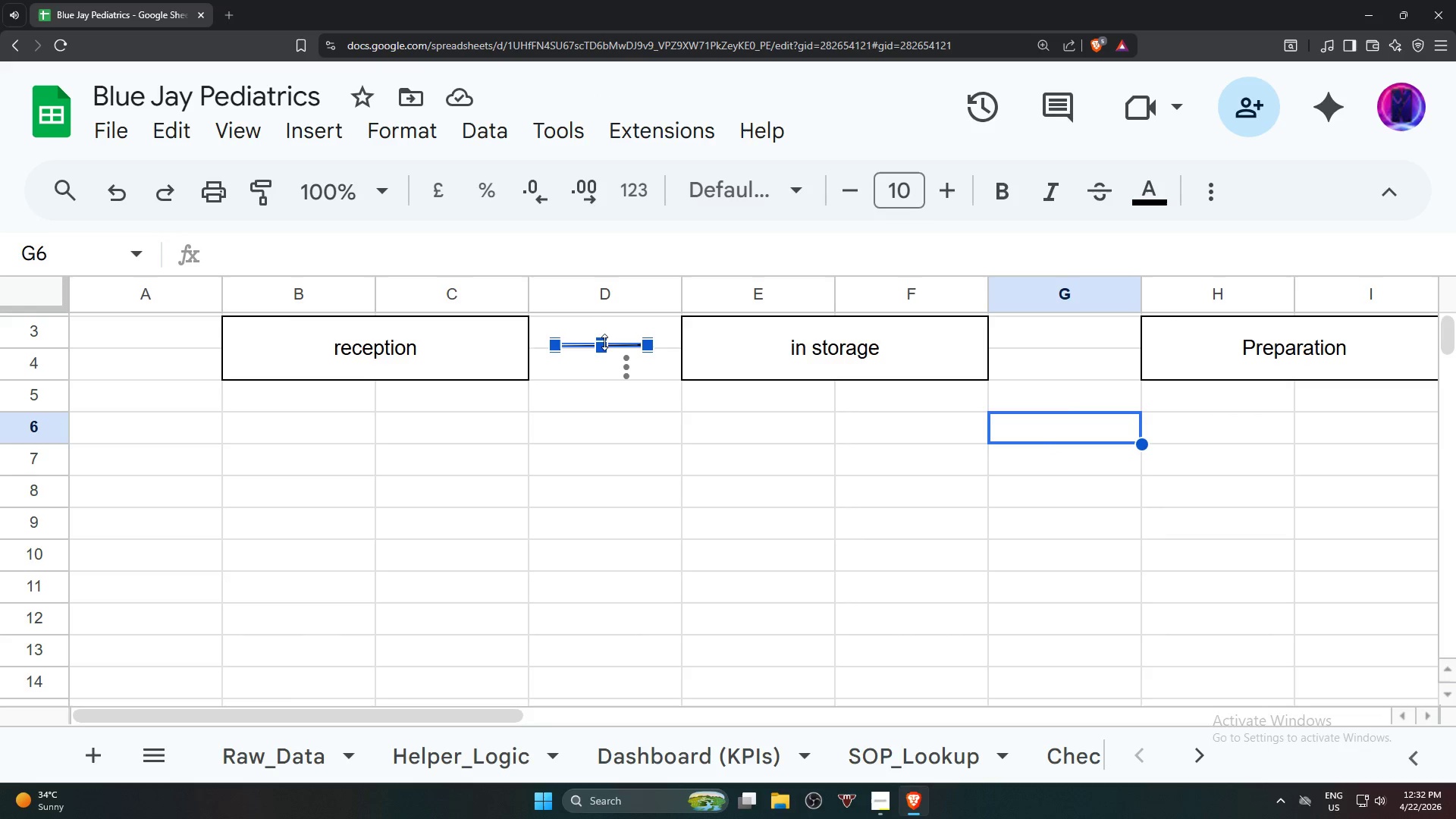 
key(Control+C)
 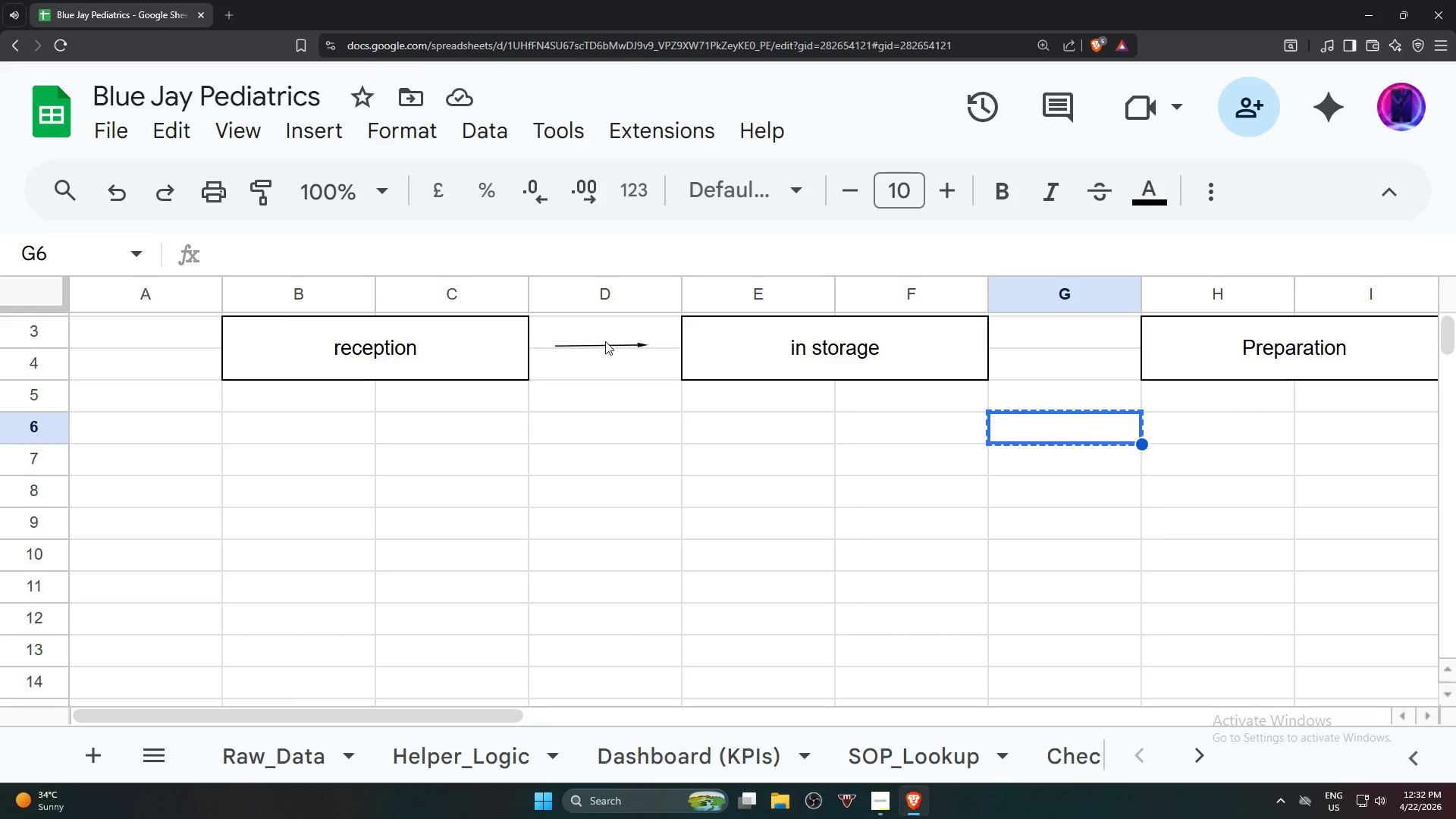 
key(Control+C)
 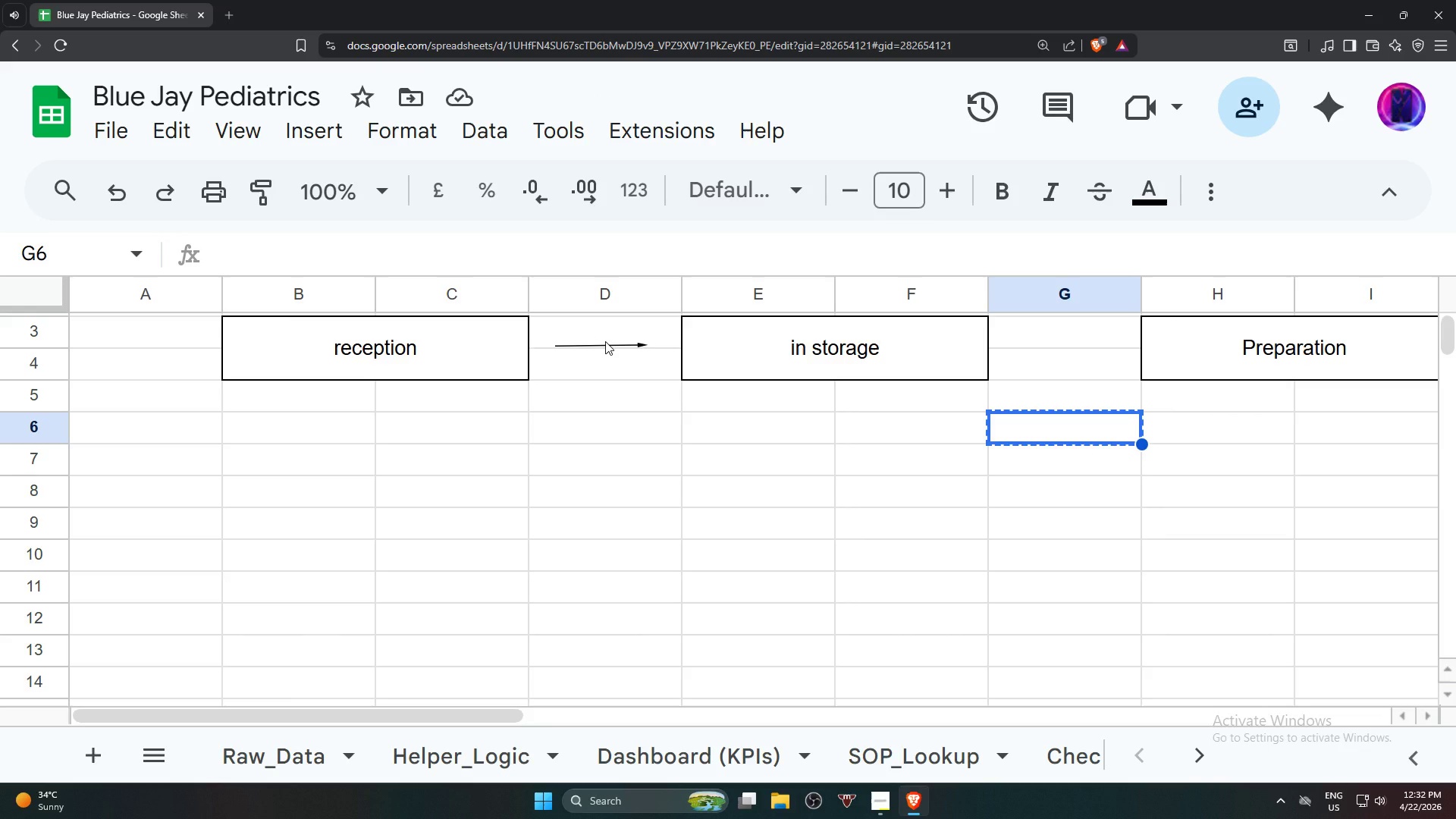 
key(Control+C)
 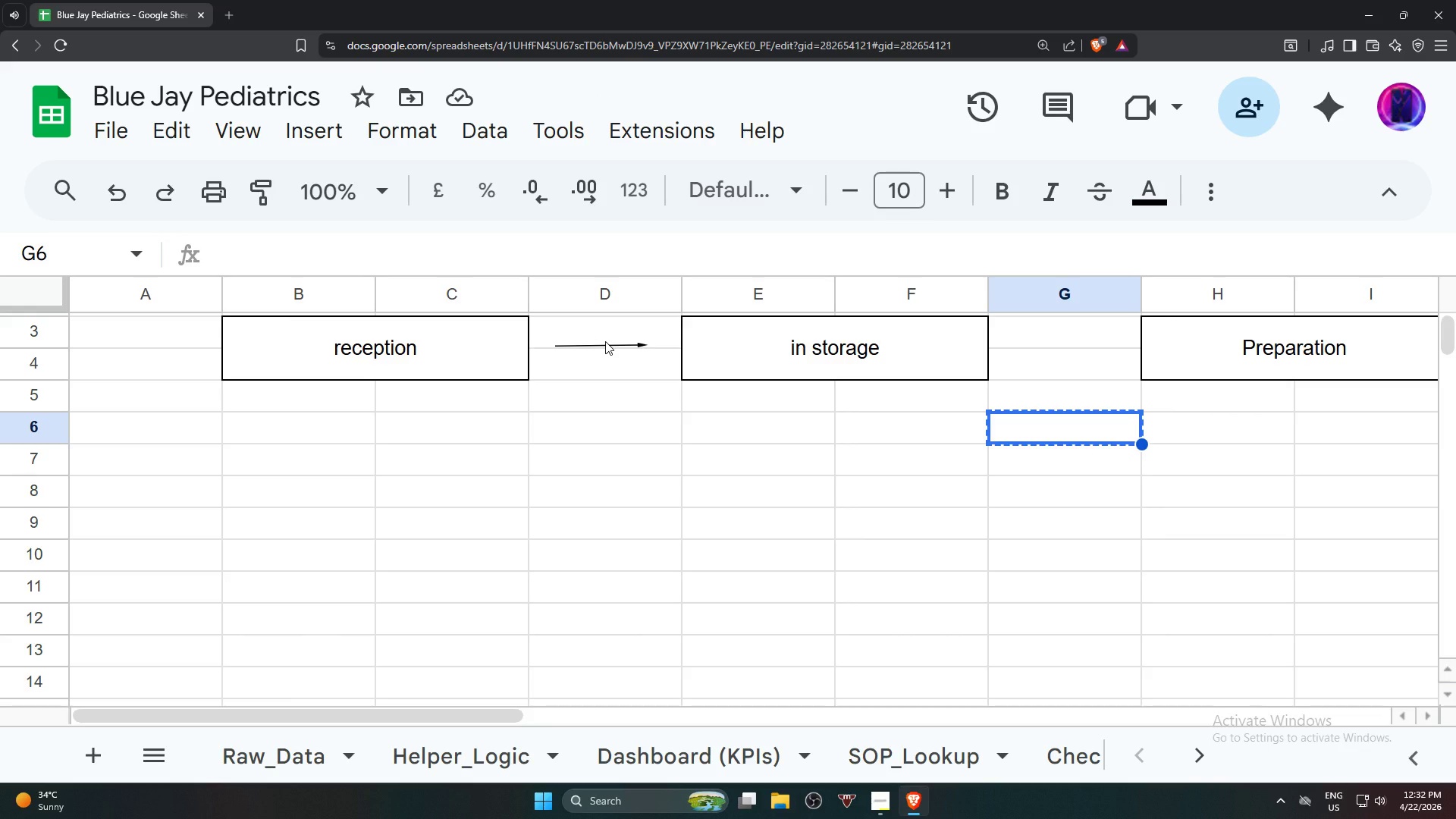 
key(Control+C)
 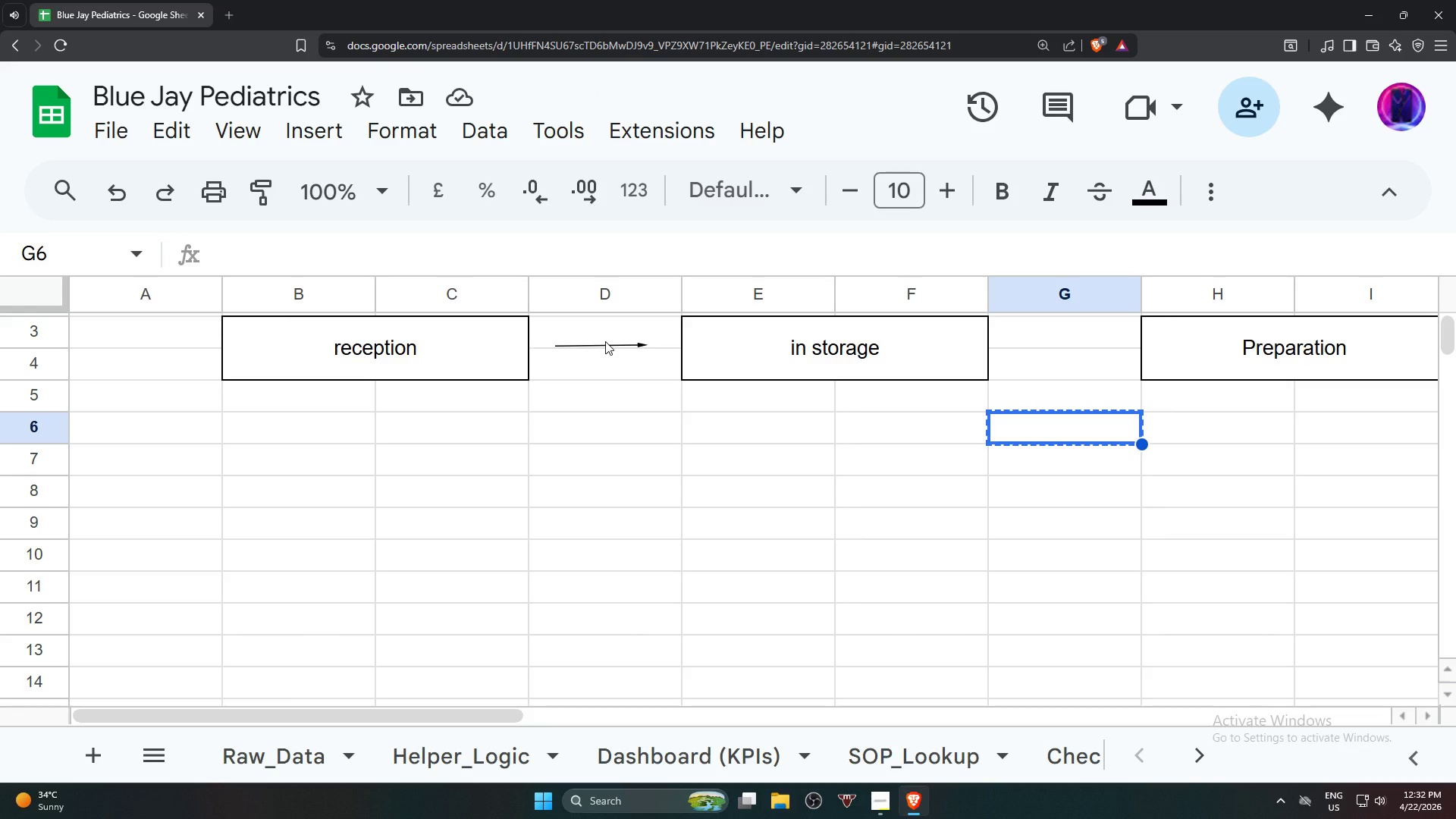 
key(Control+C)
 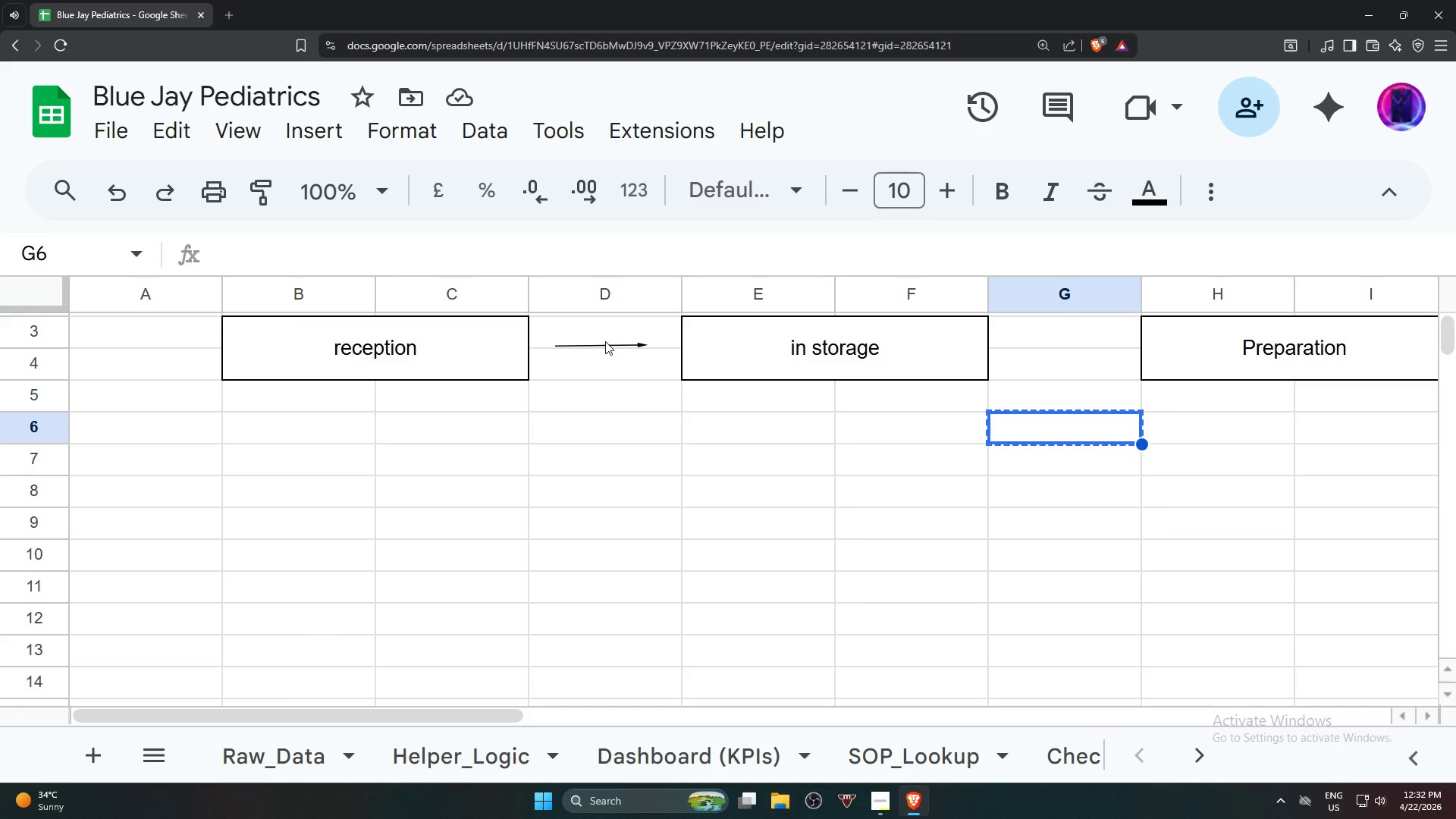 
key(Control+C)
 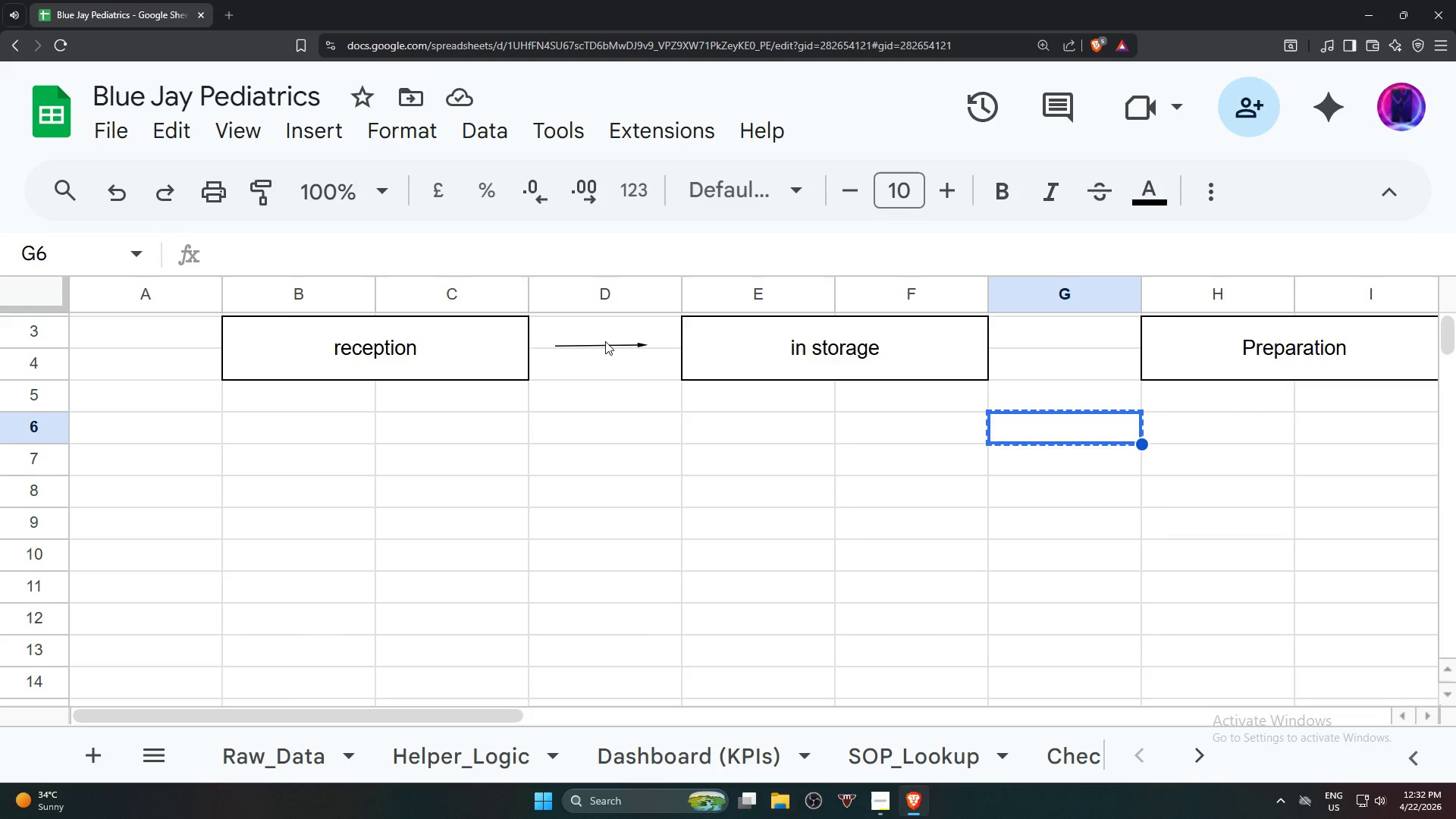 
key(Control+C)
 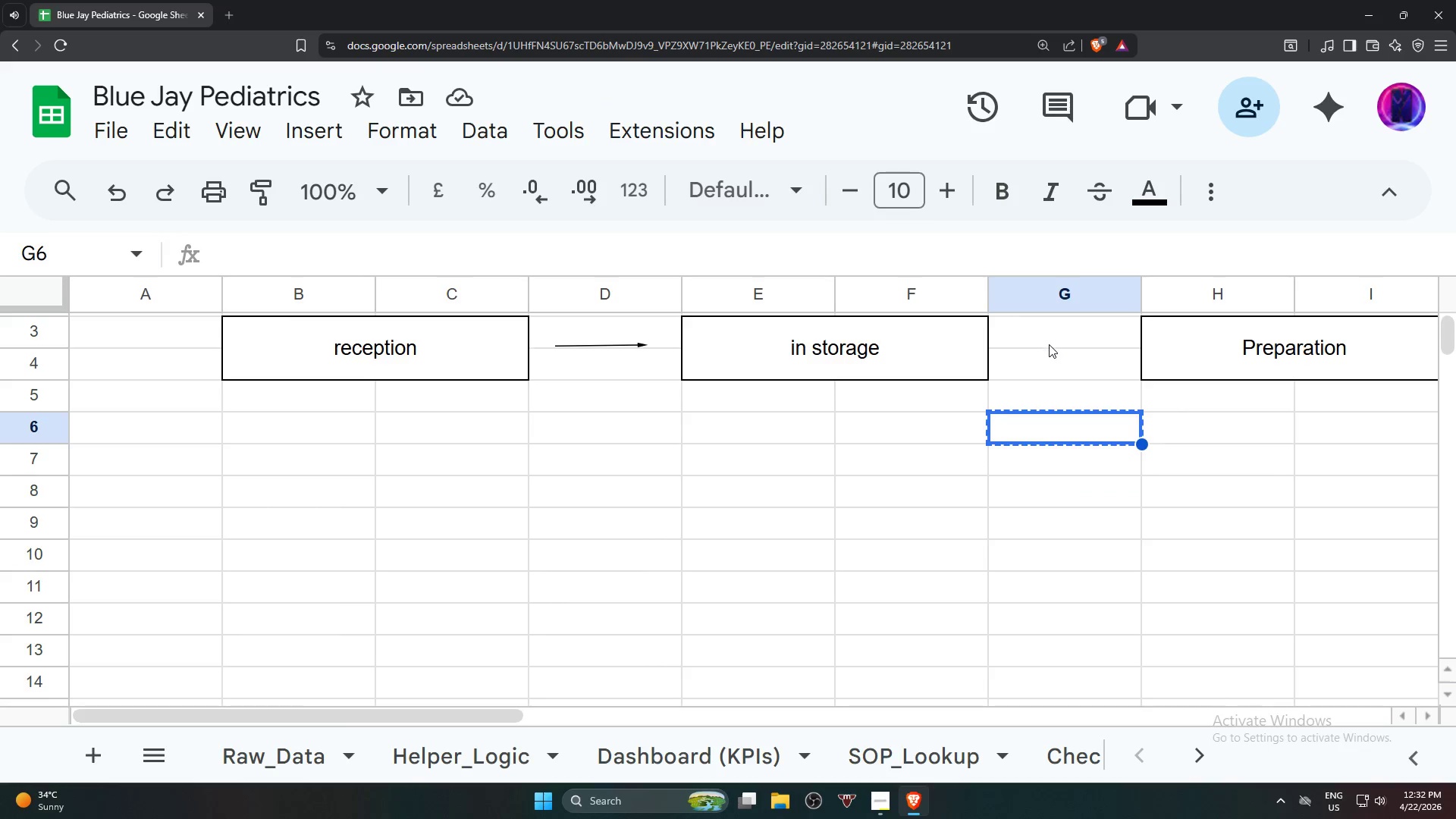 
left_click([1046, 347])
 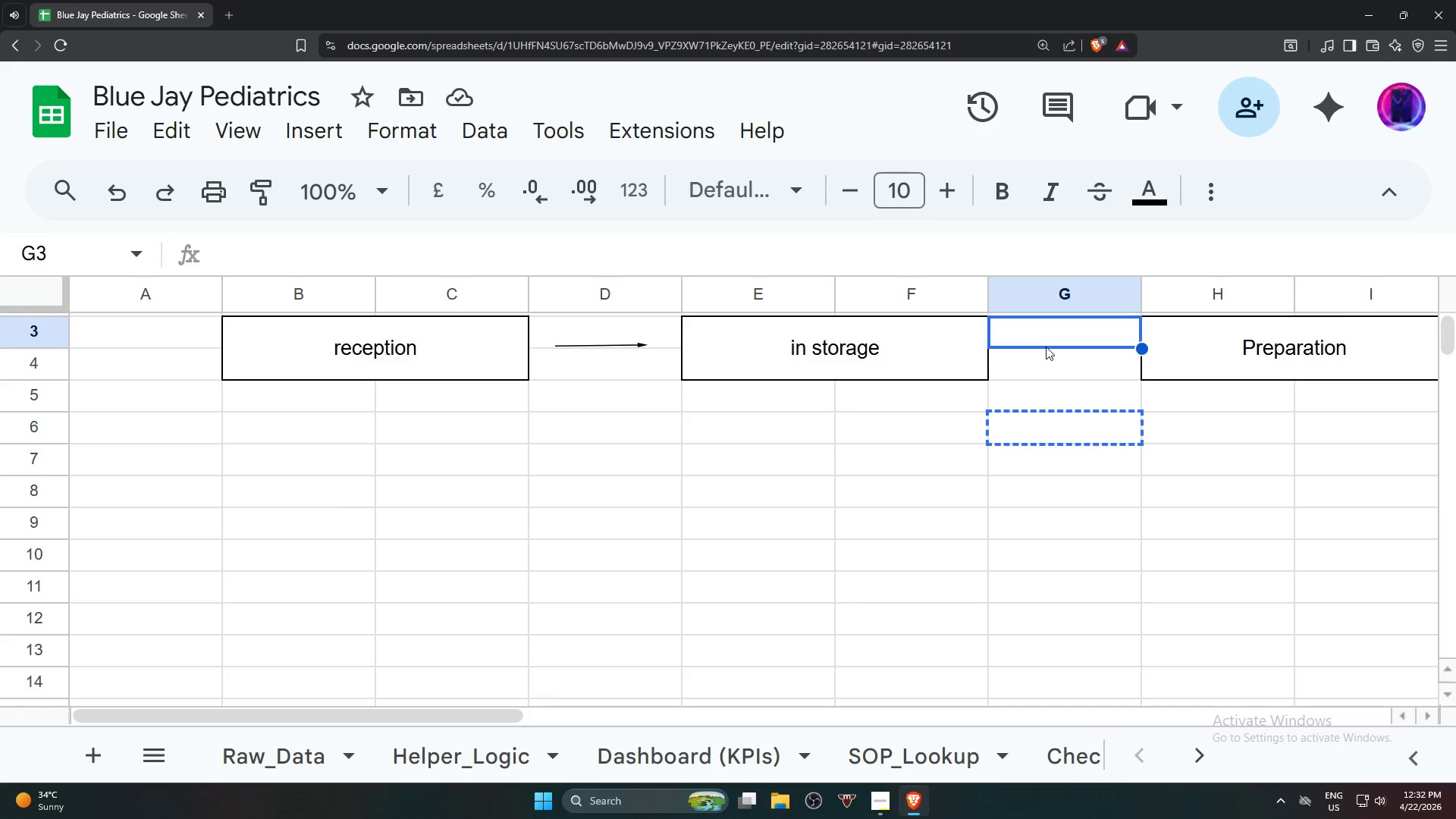 
key(Control+V)
 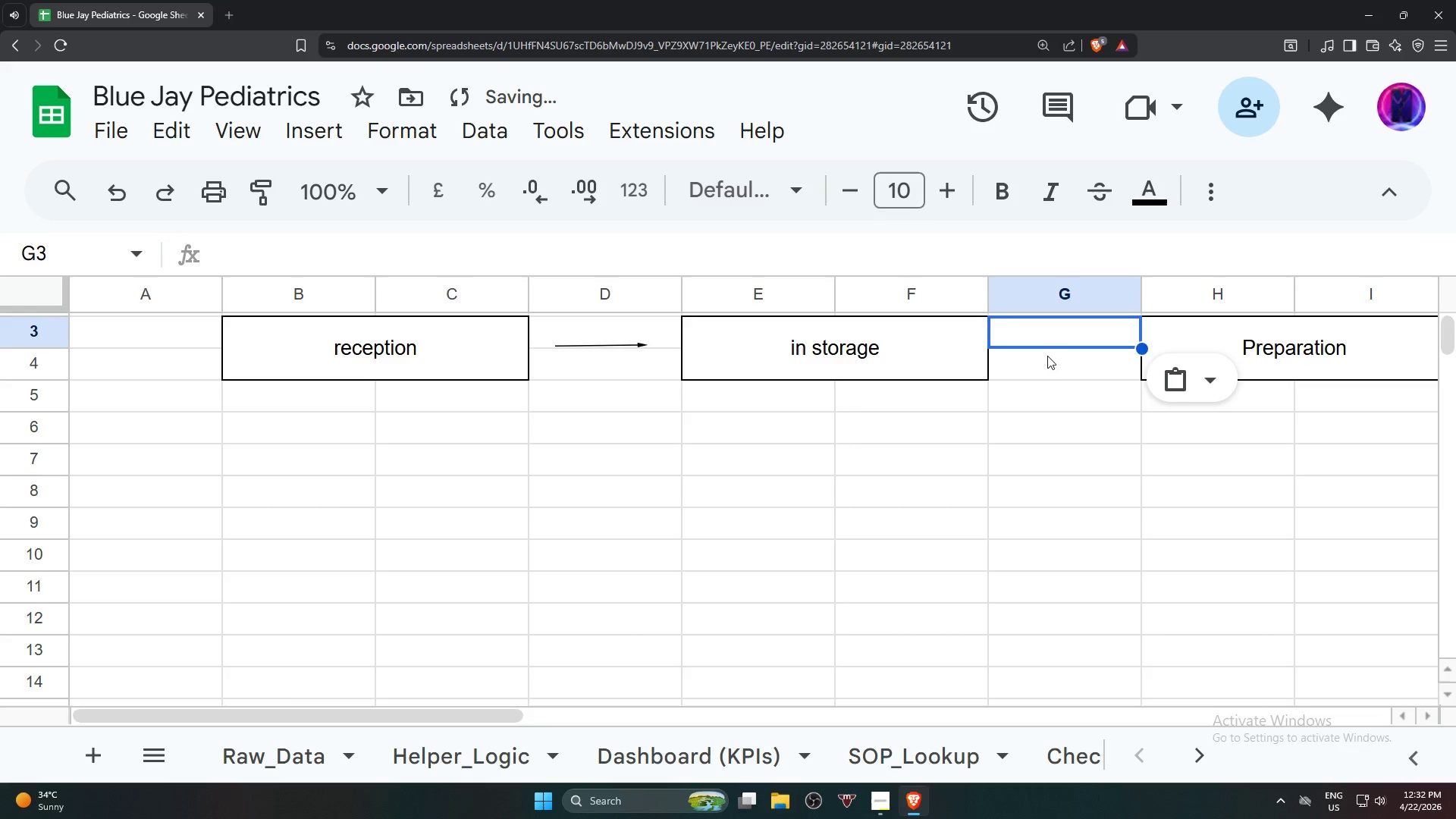 
key(Control+V)
 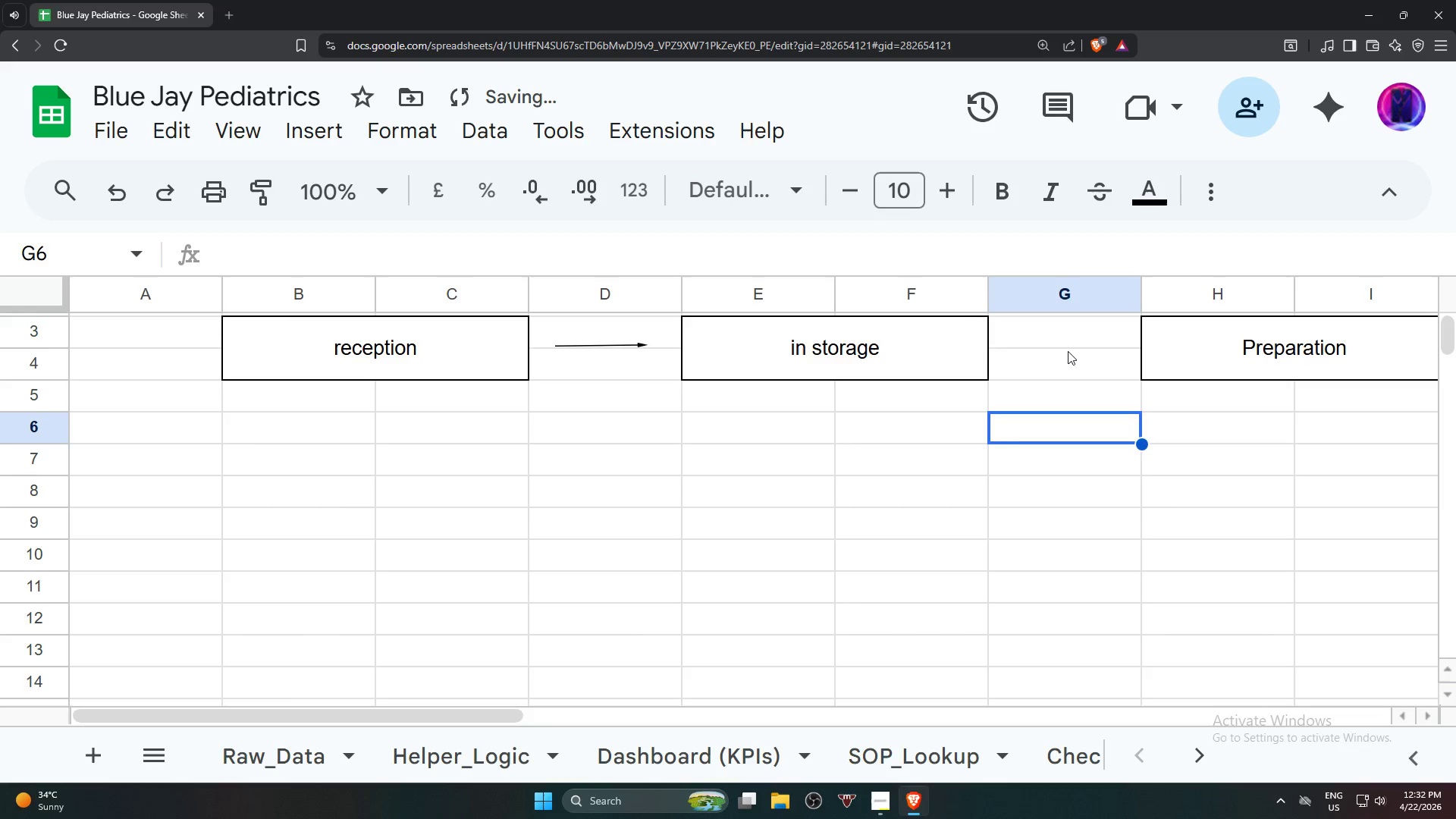 
key(Control+V)
 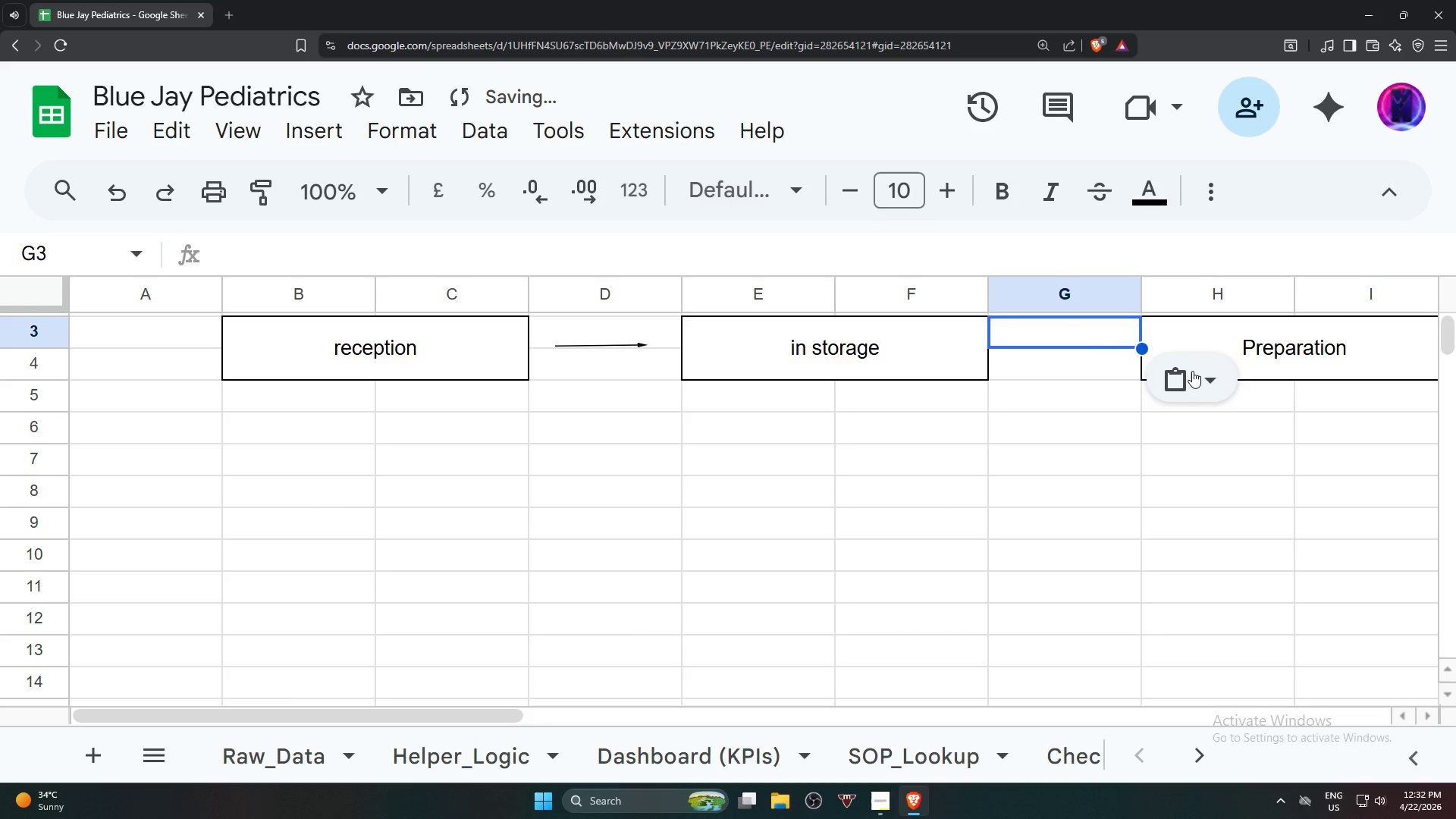 
left_click([1207, 371])
 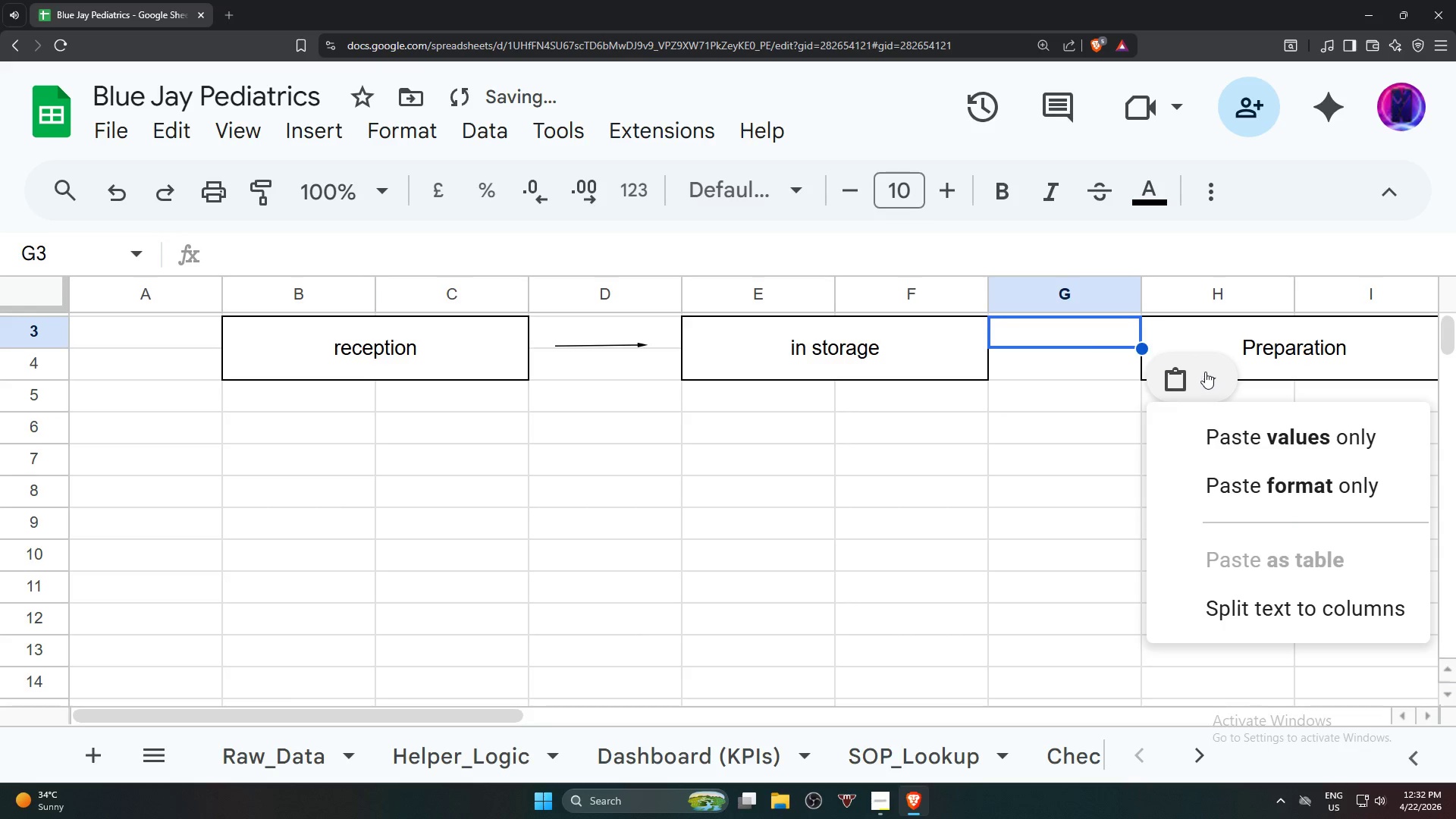 
left_click([1075, 460])
 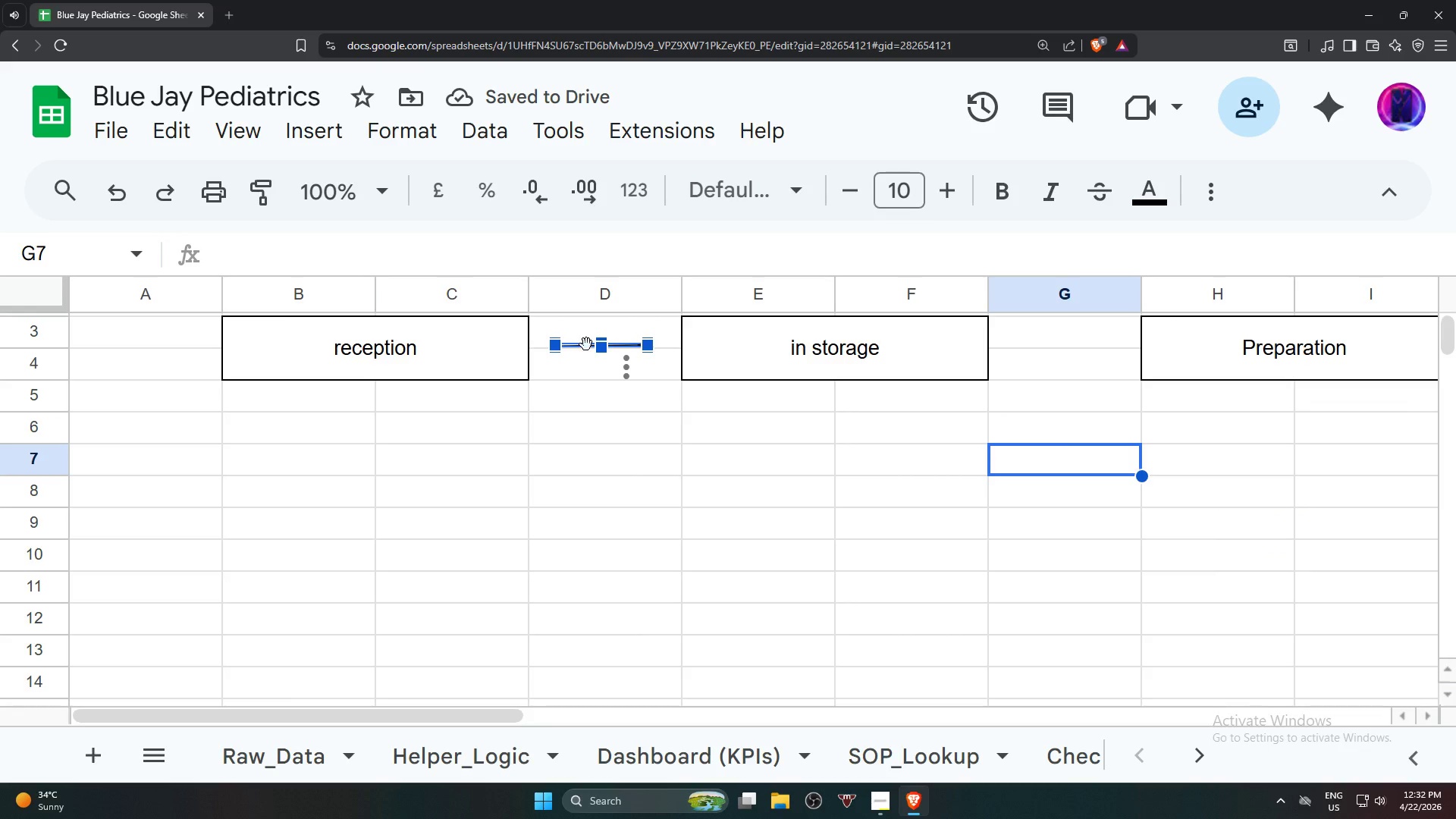 
left_click([629, 369])
 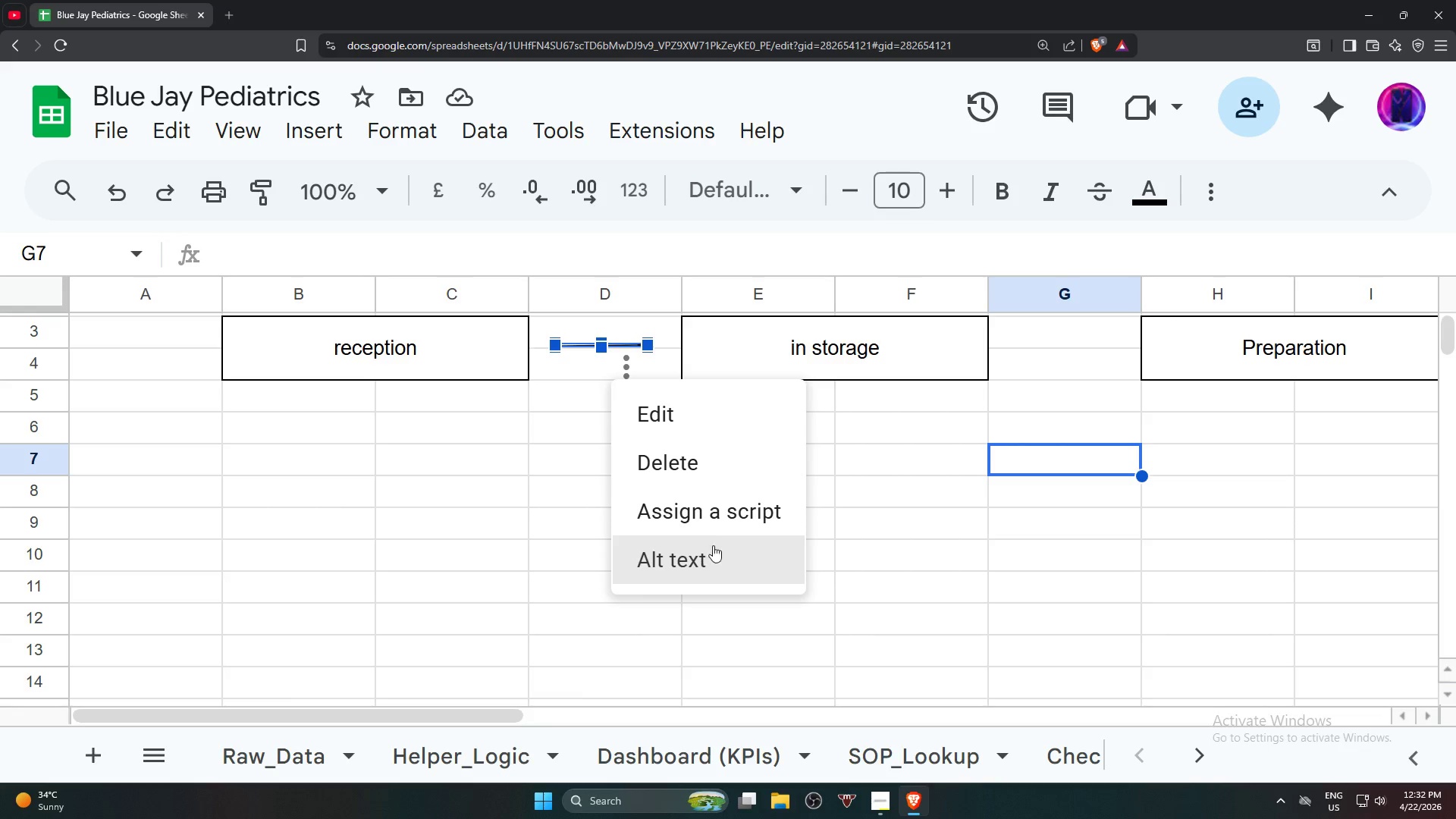 
wait(5.02)
 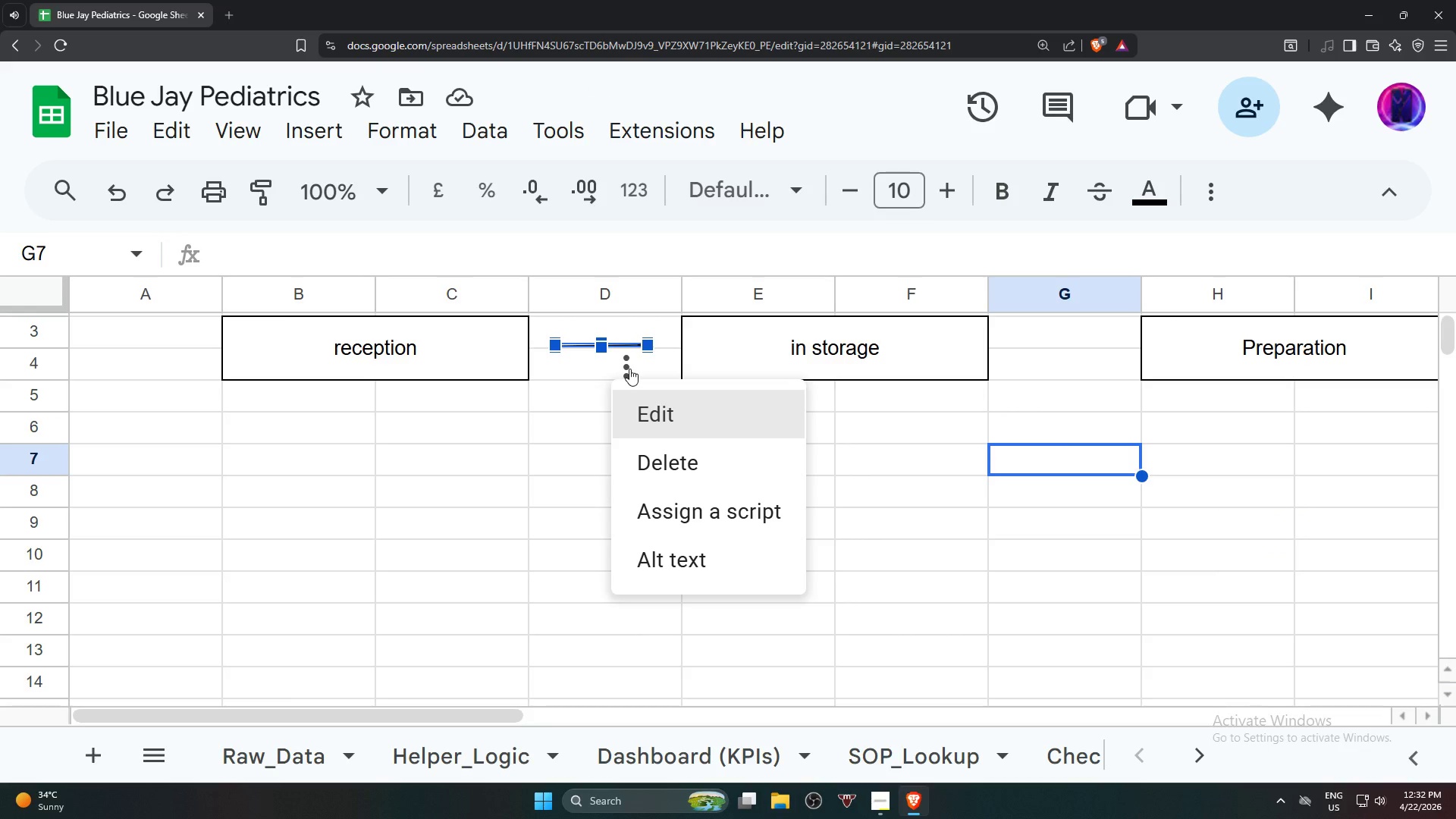 
left_click([725, 522])
 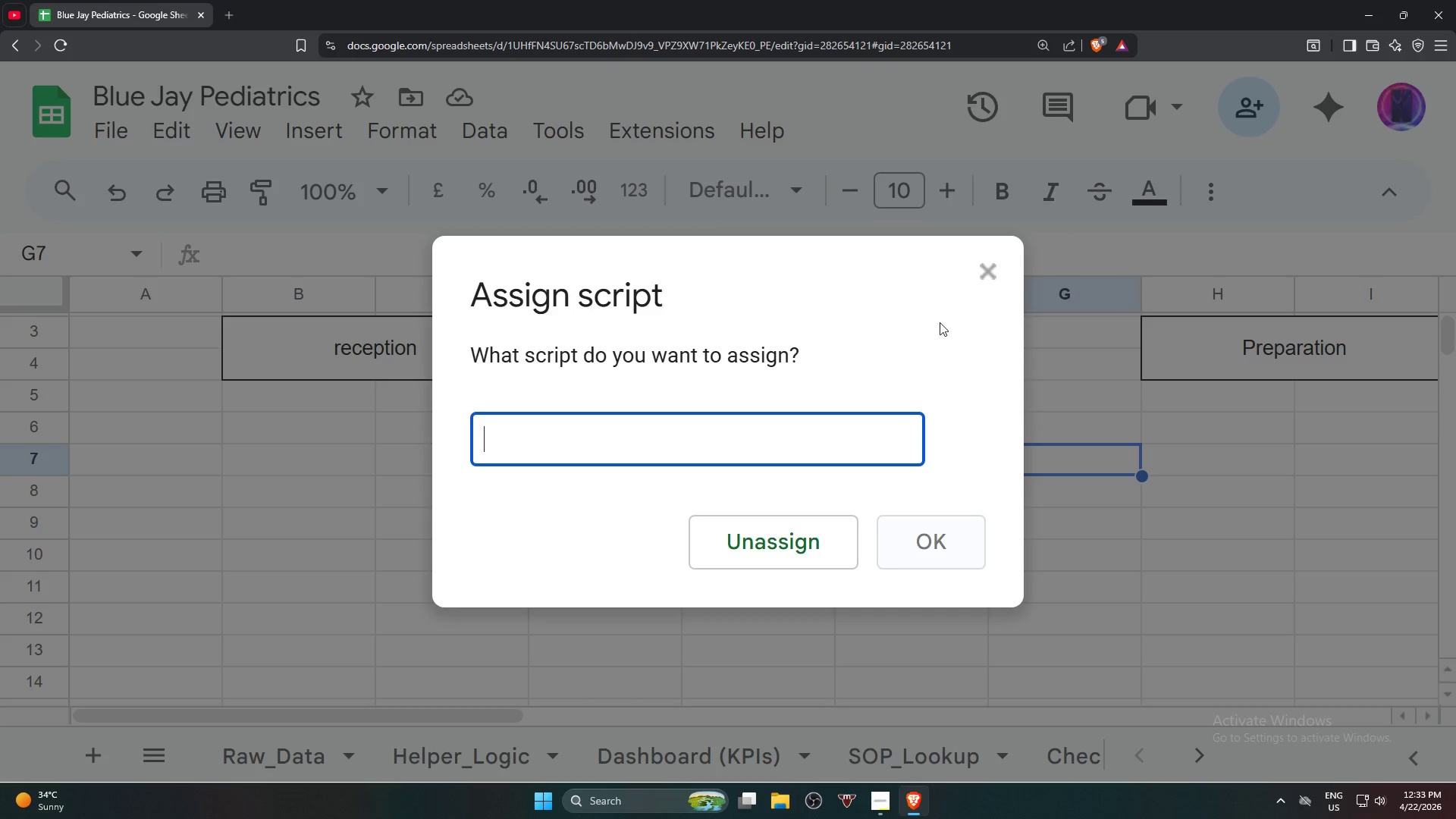 
left_click([976, 280])
 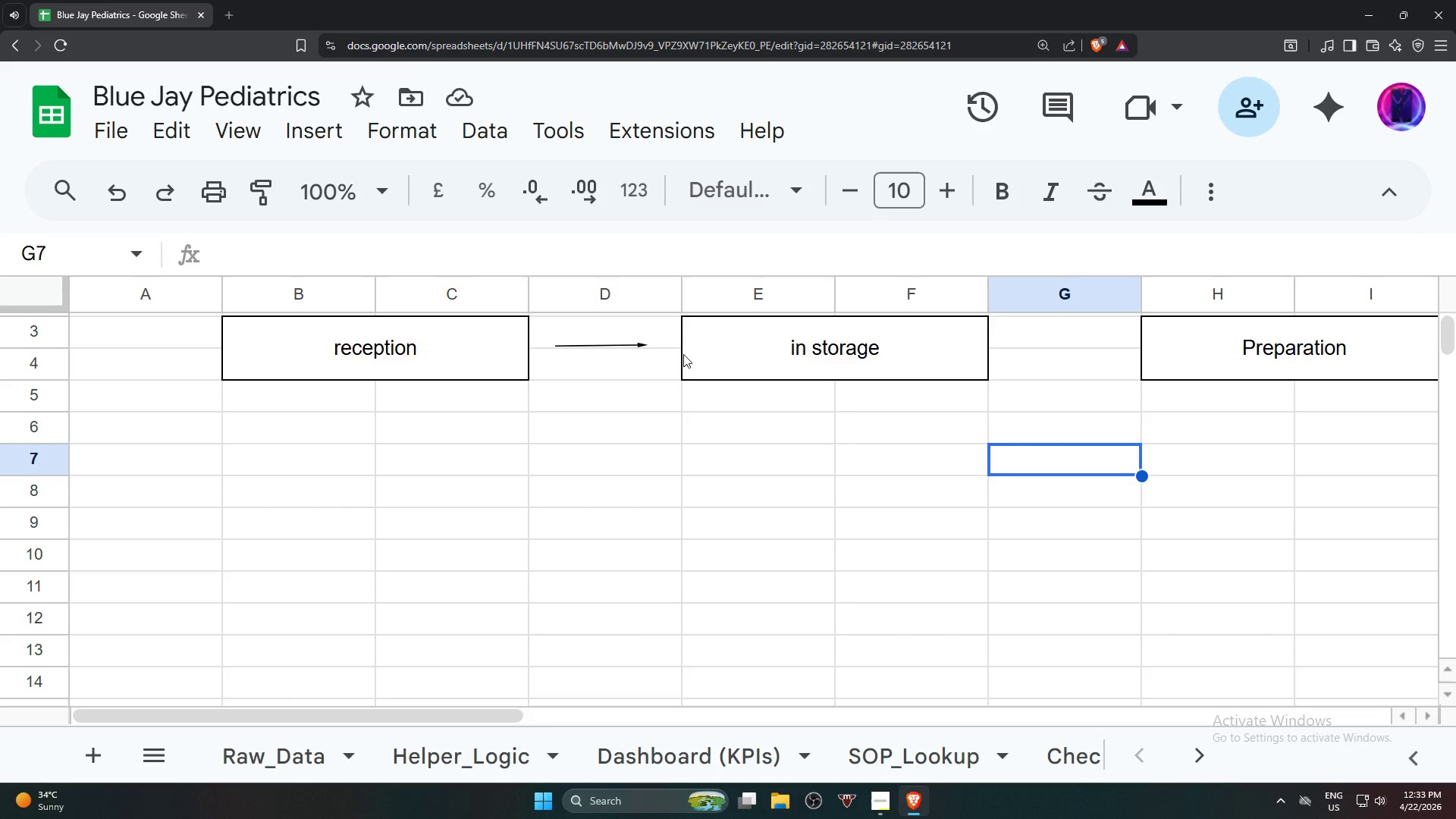 
mouse_move([625, 370])
 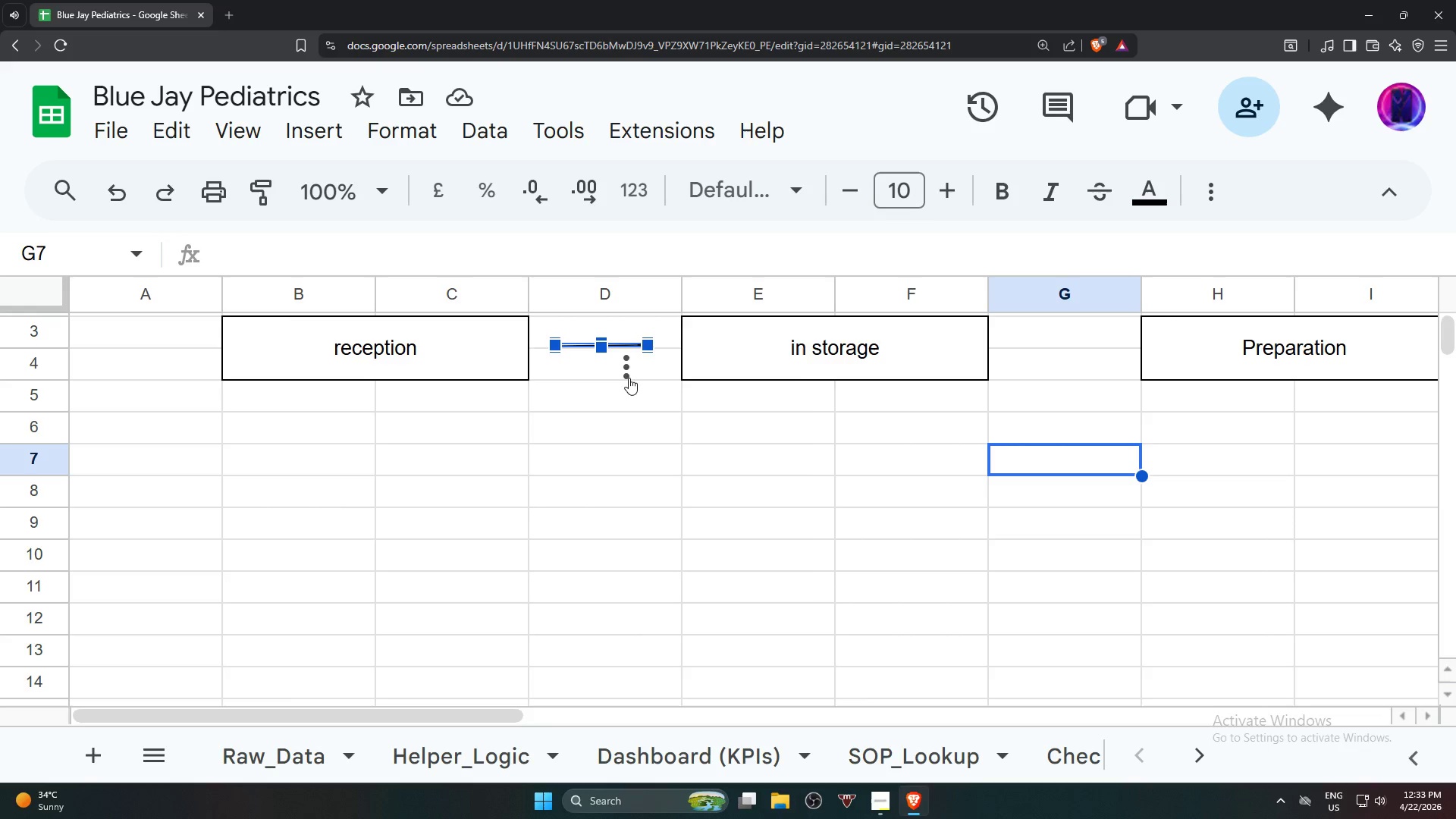 
left_click([629, 378])
 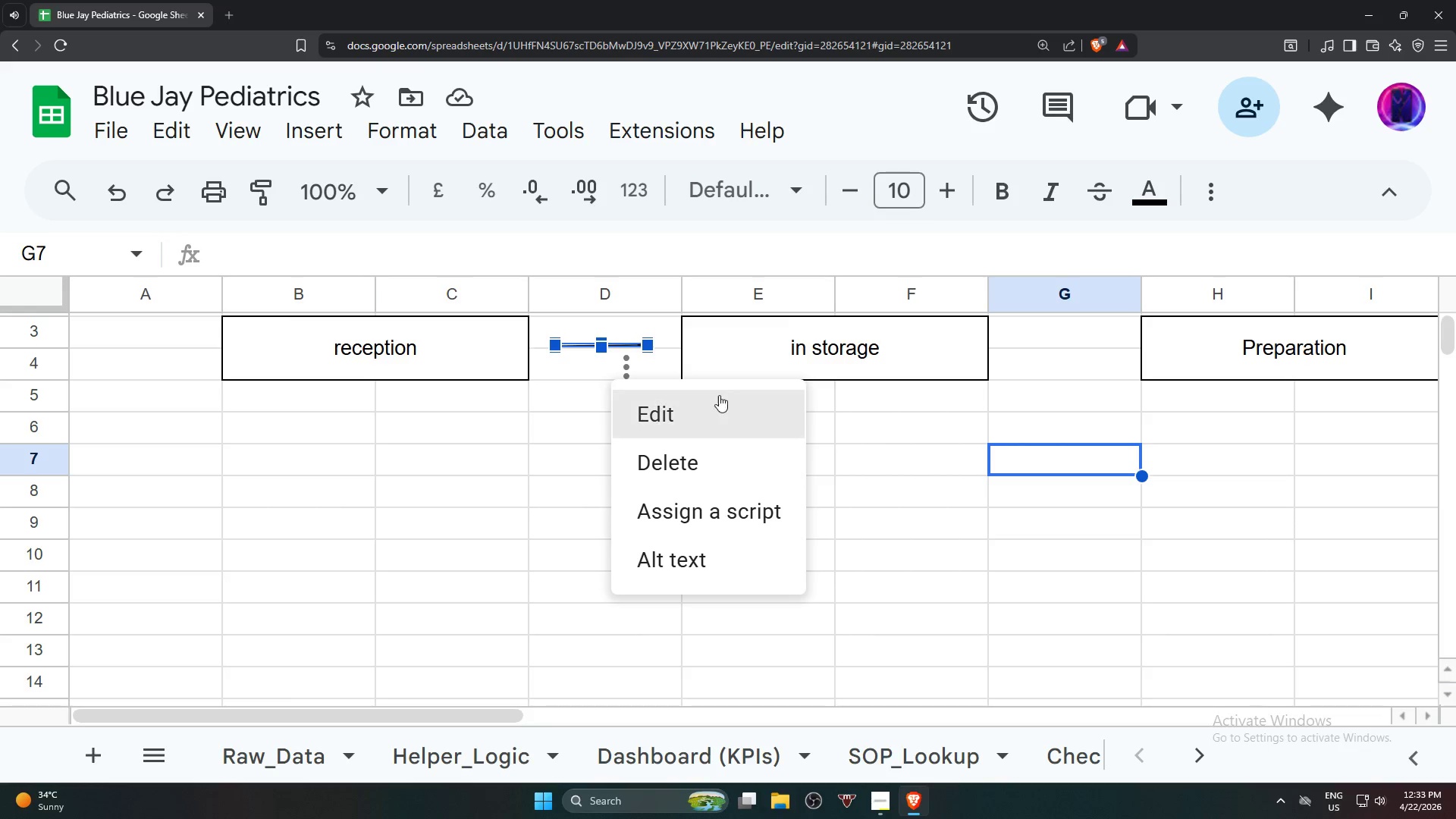 
wait(25.0)
 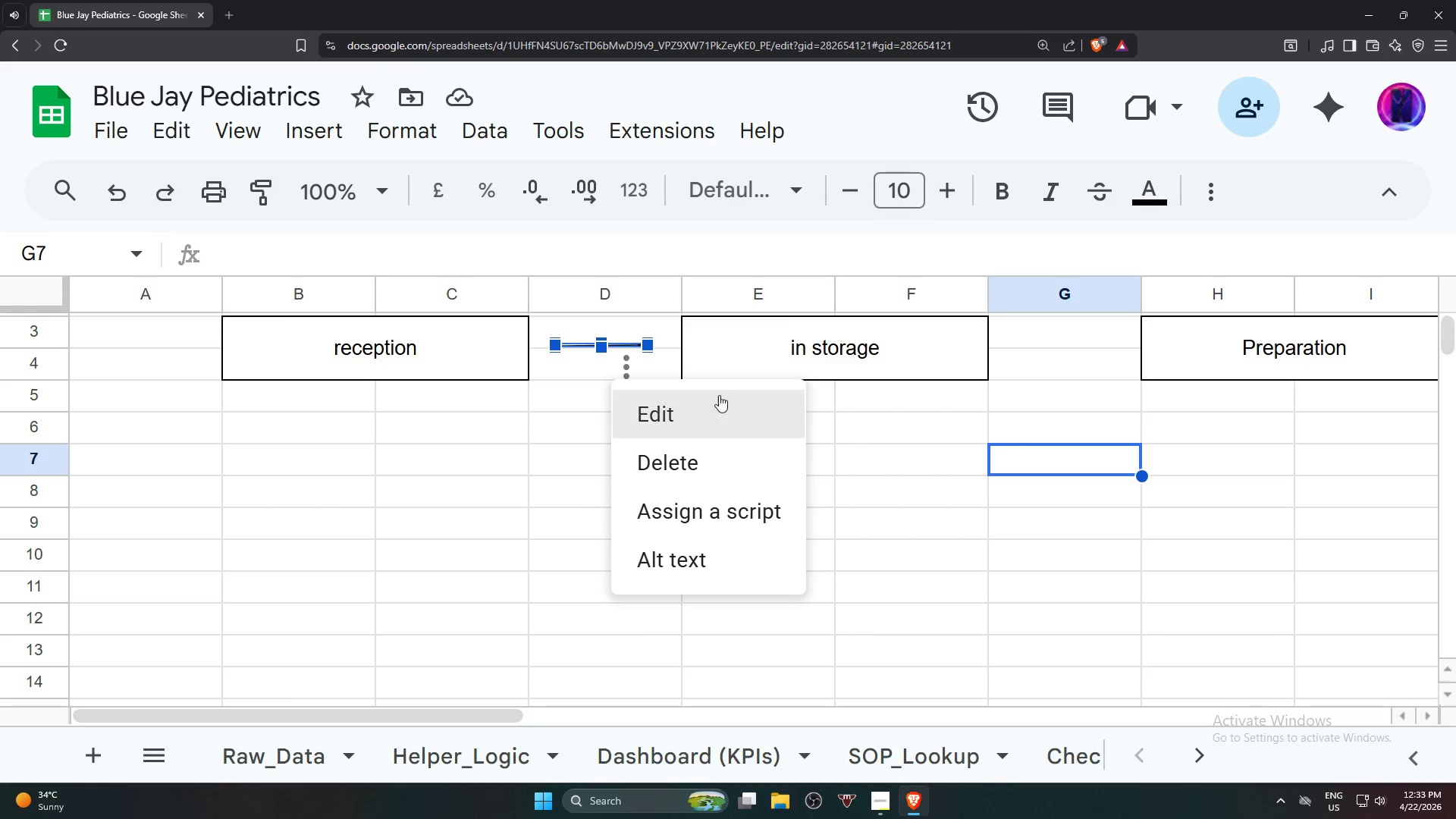 
left_click([460, 454])
 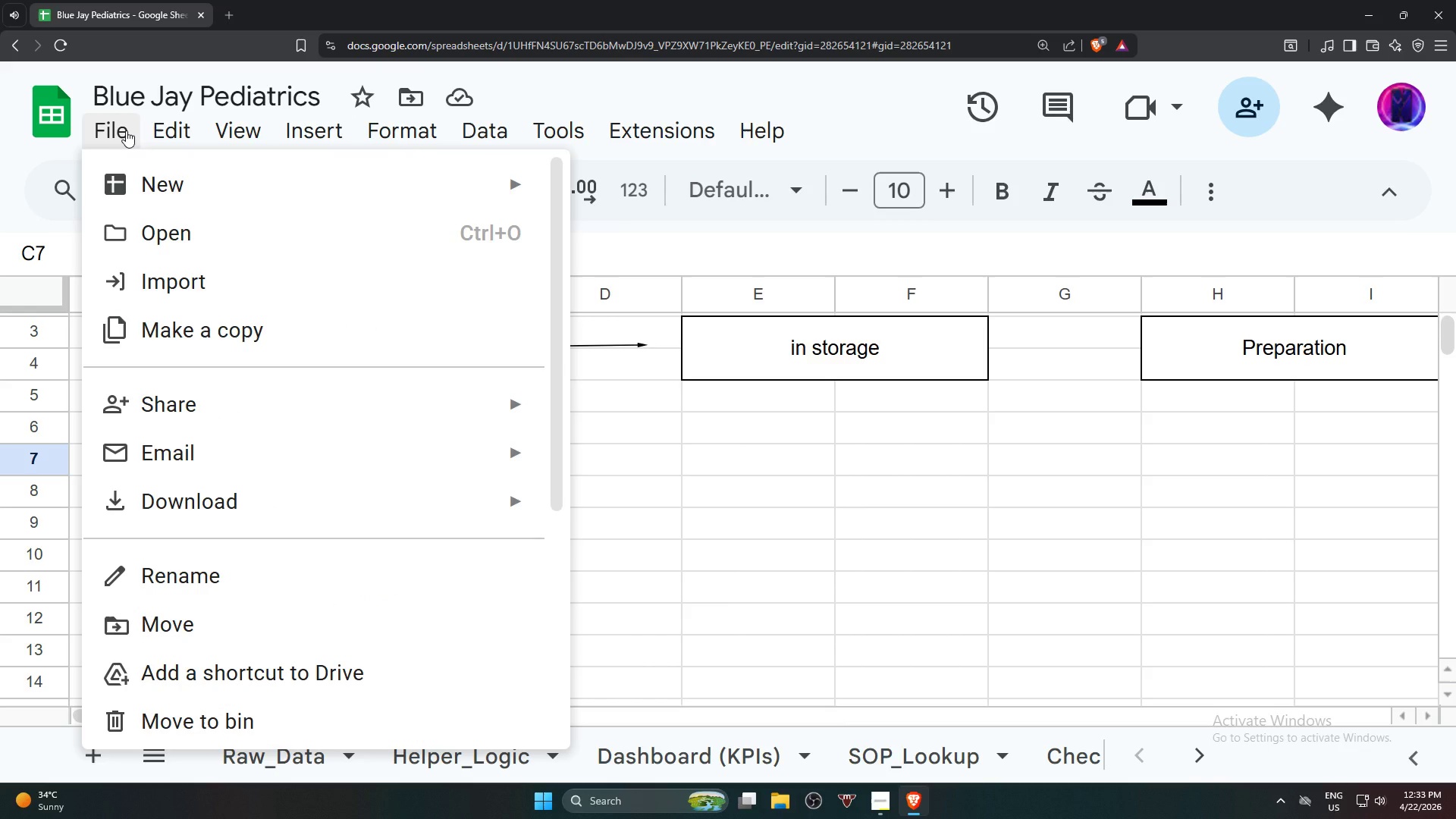 
wait(18.86)
 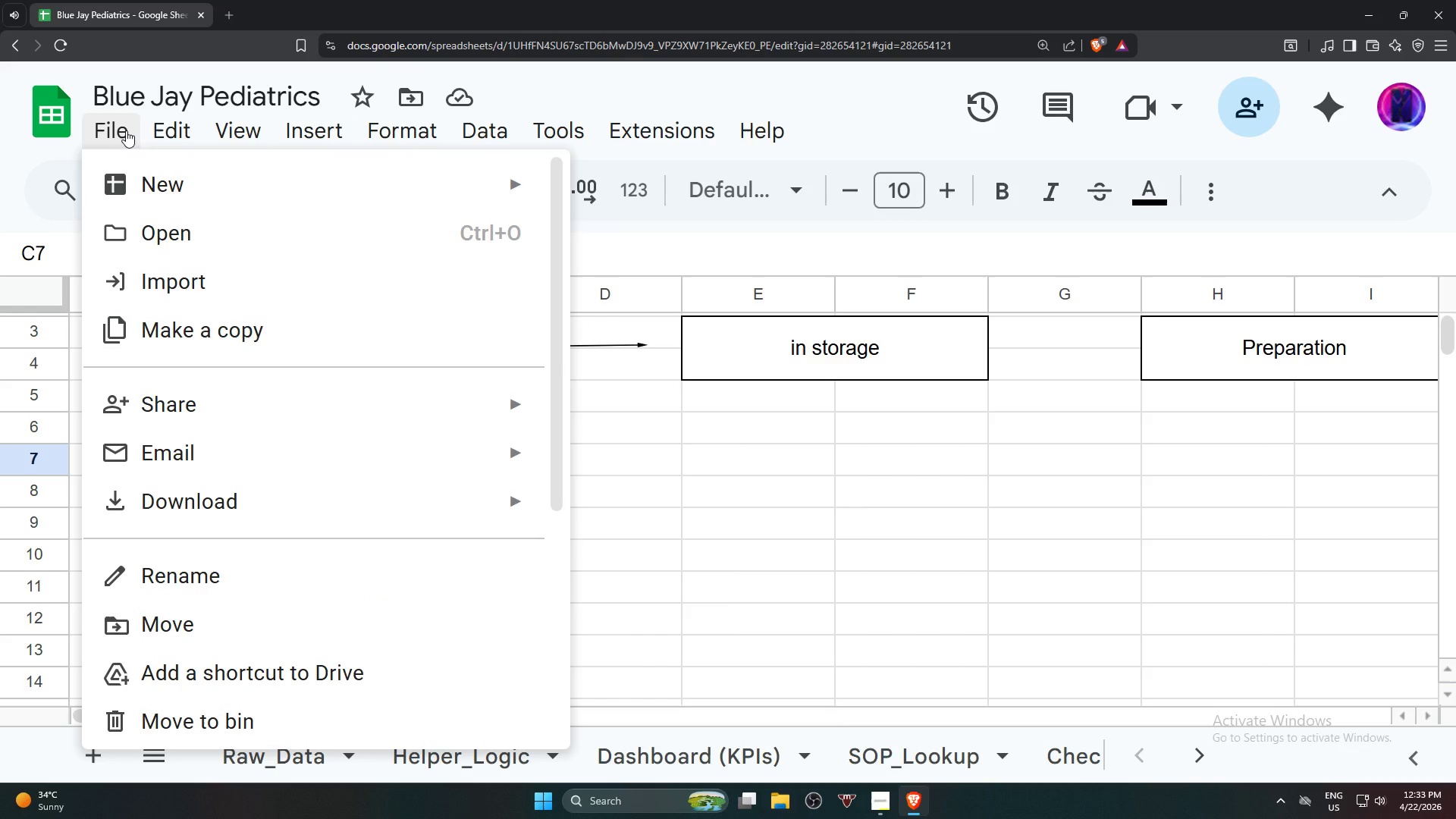 
scroll: coordinate [450, 293], scroll_direction: up, amount: 6.0
 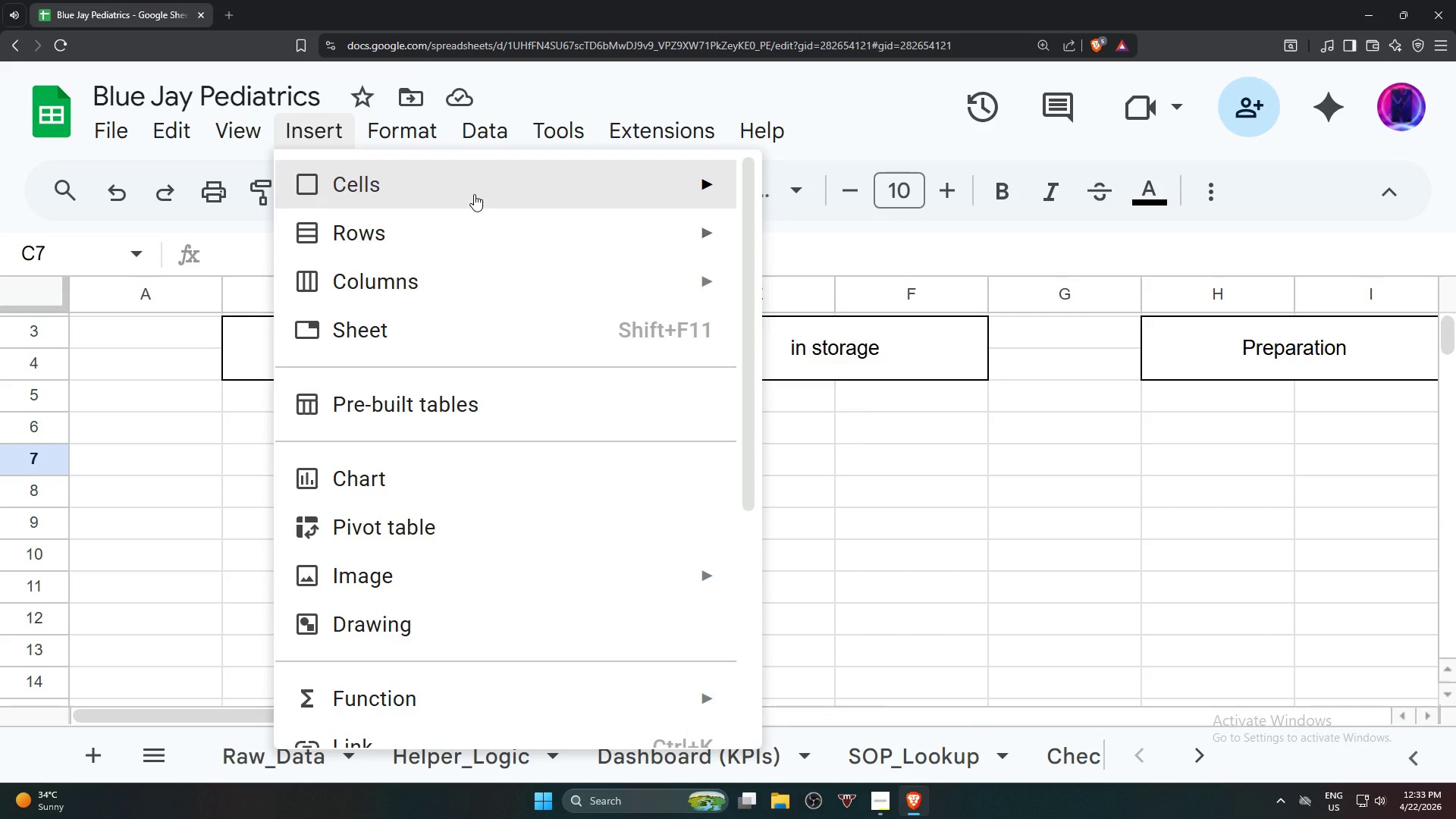 
scroll: coordinate [442, 454], scroll_direction: down, amount: 5.0
 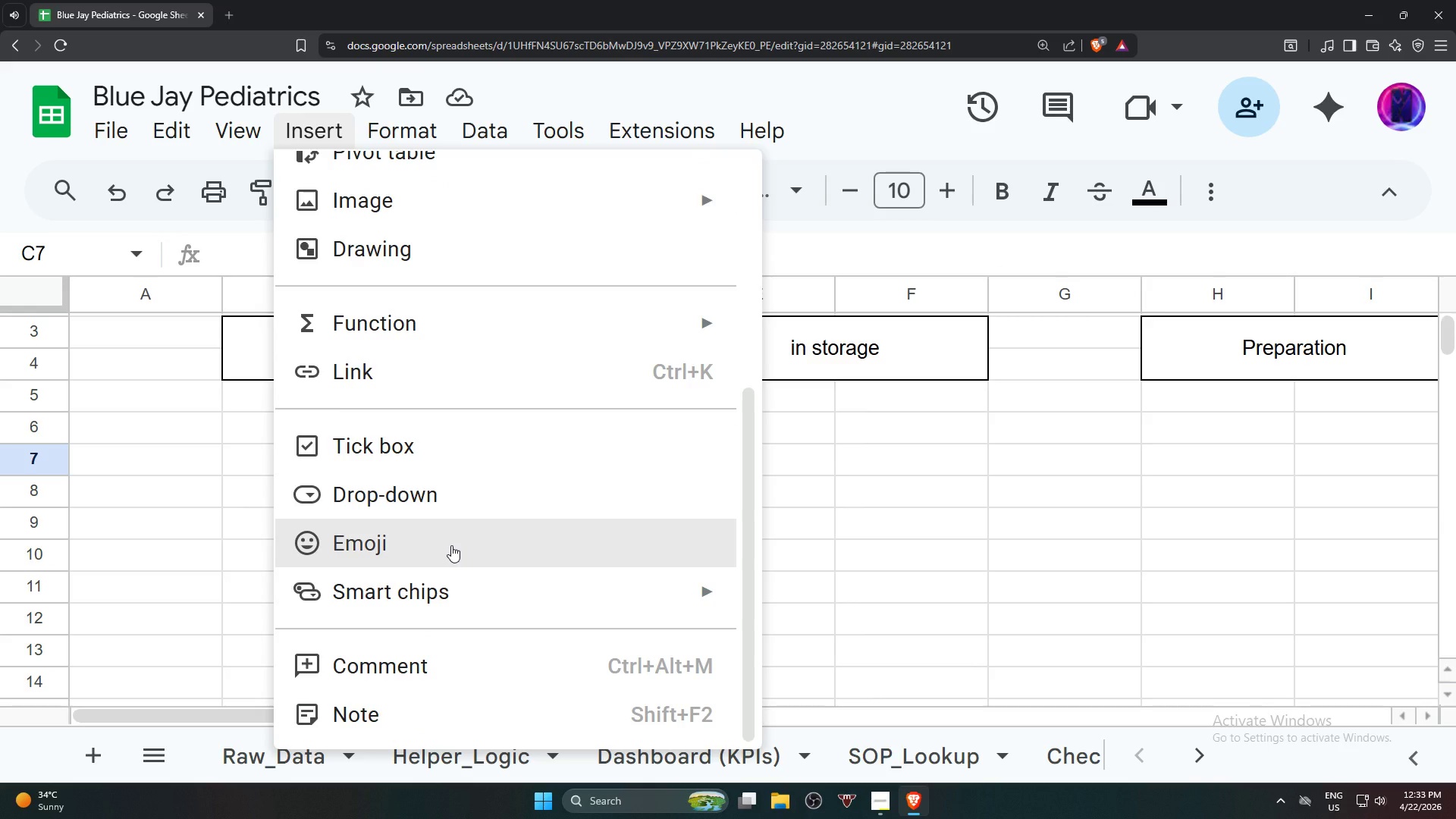 
left_click([451, 545])
 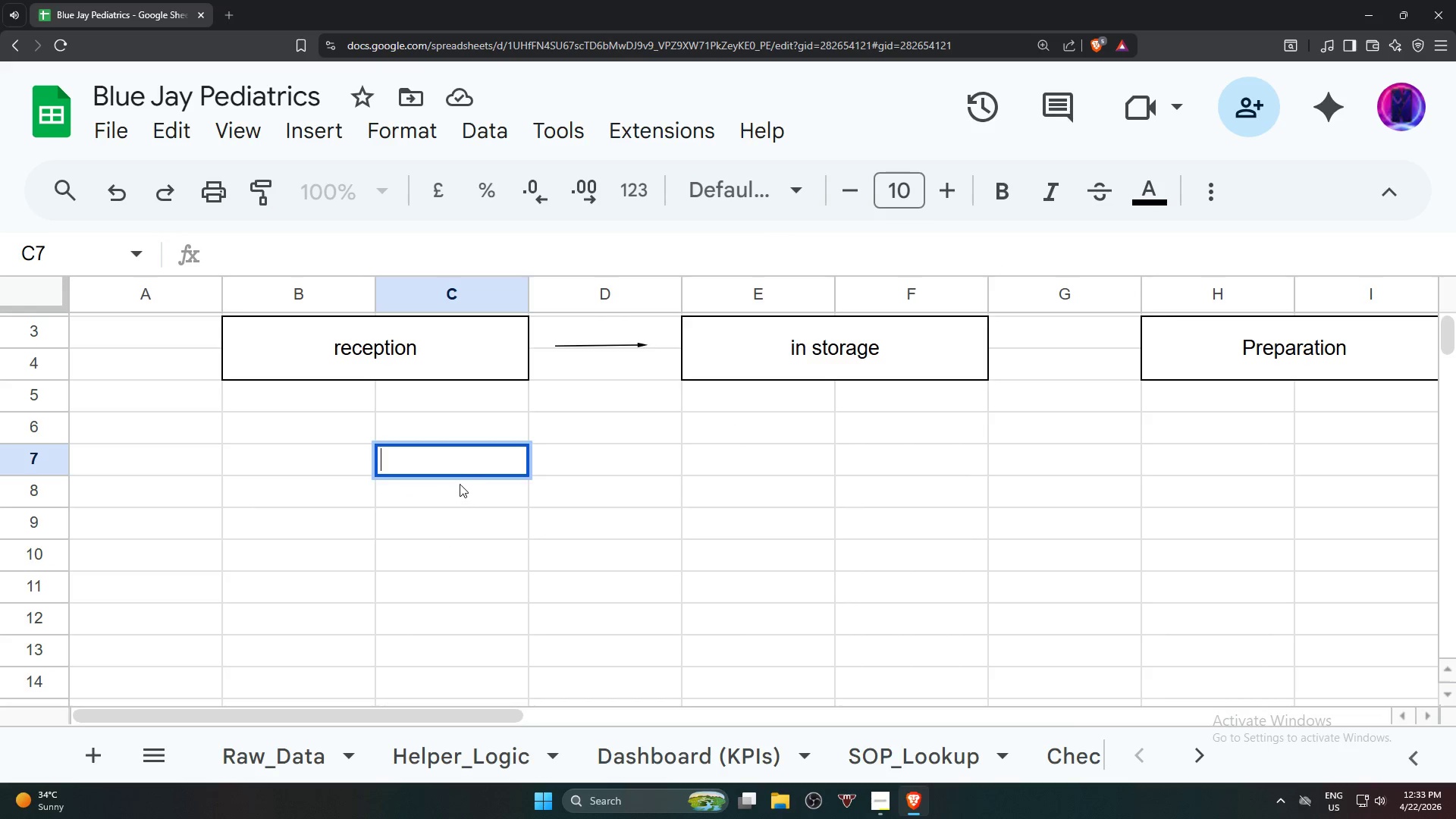 
key(Control+Z)
 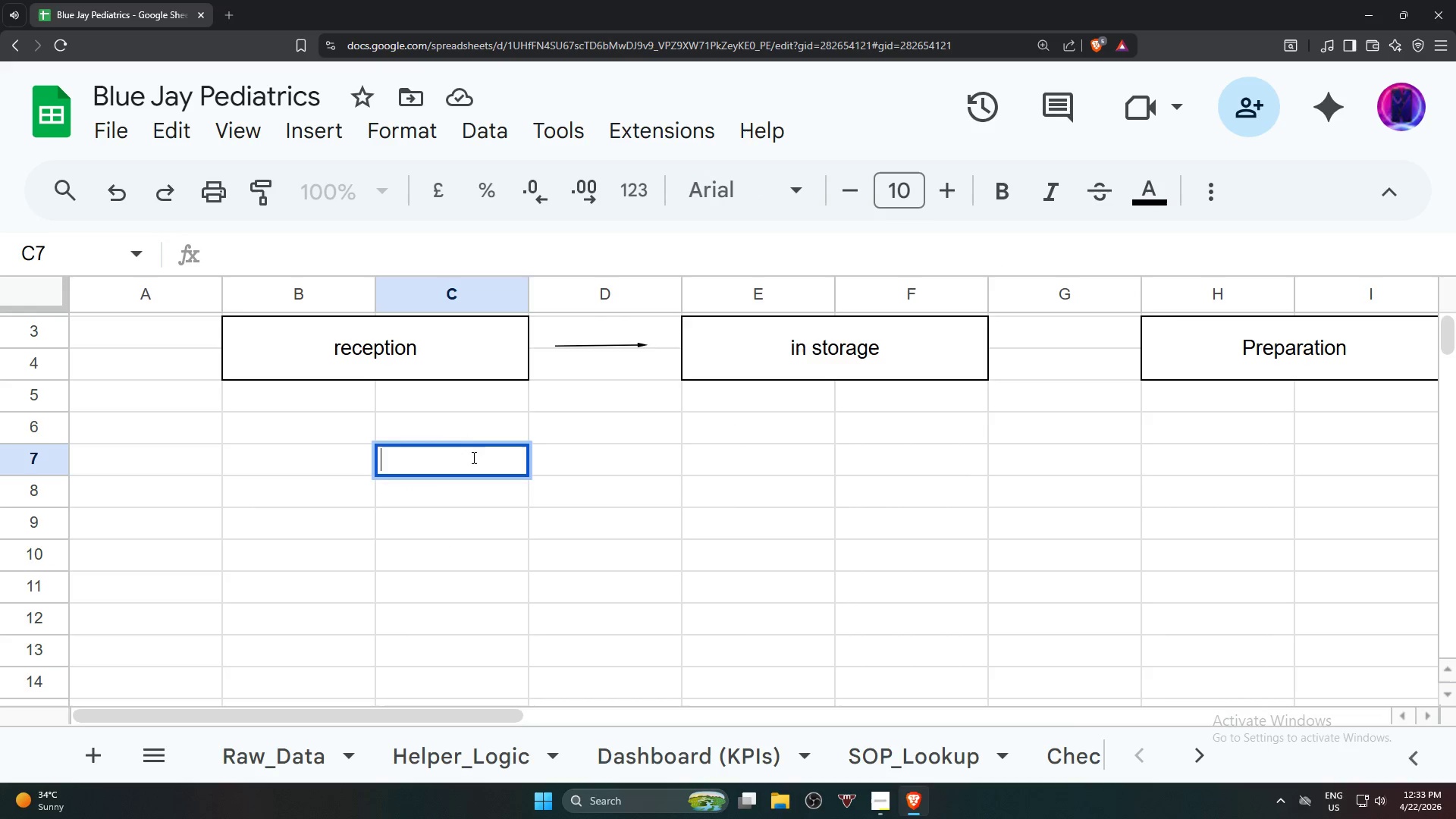 
double_click([556, 375])
 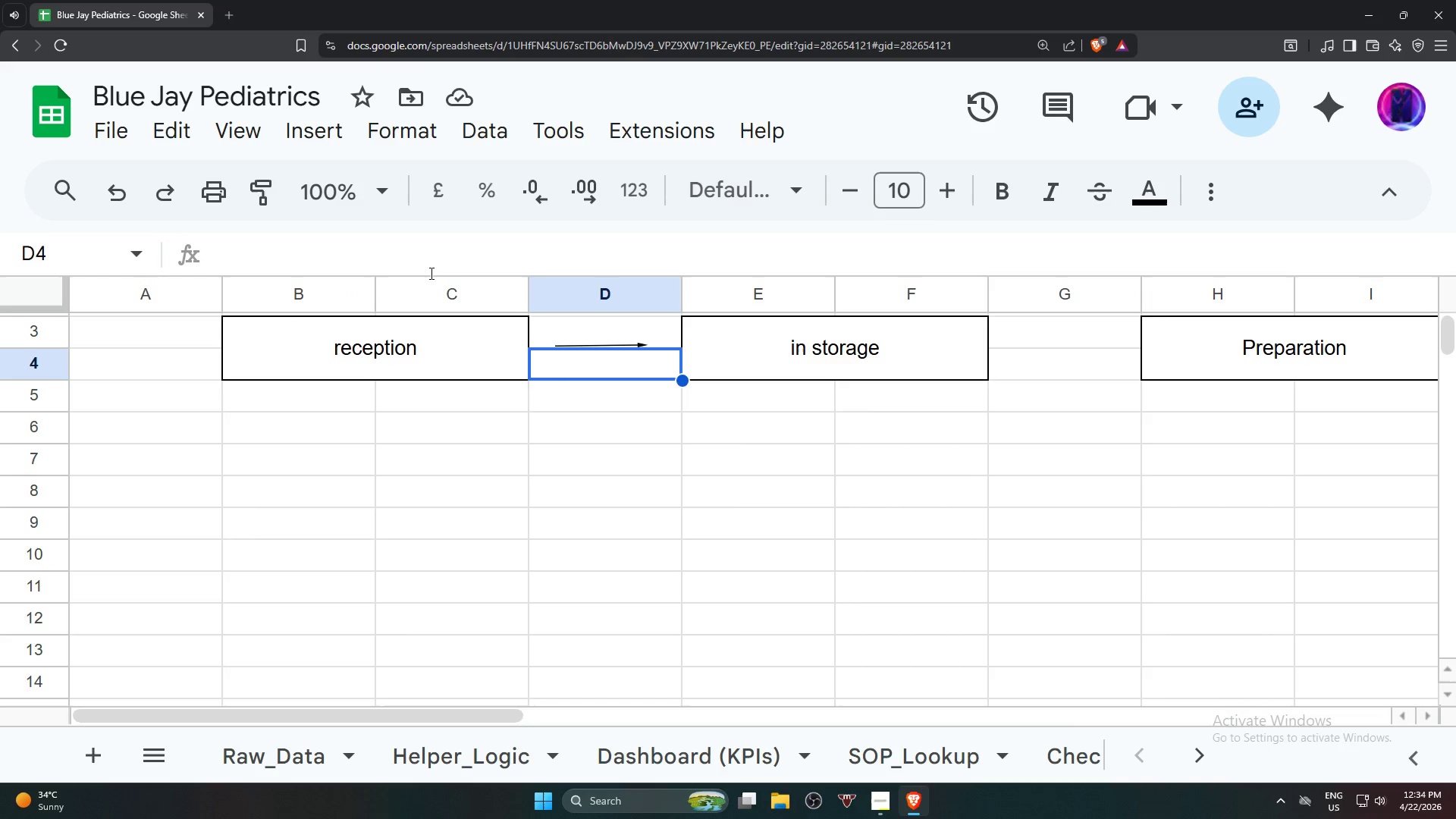 
left_click([588, 345])
 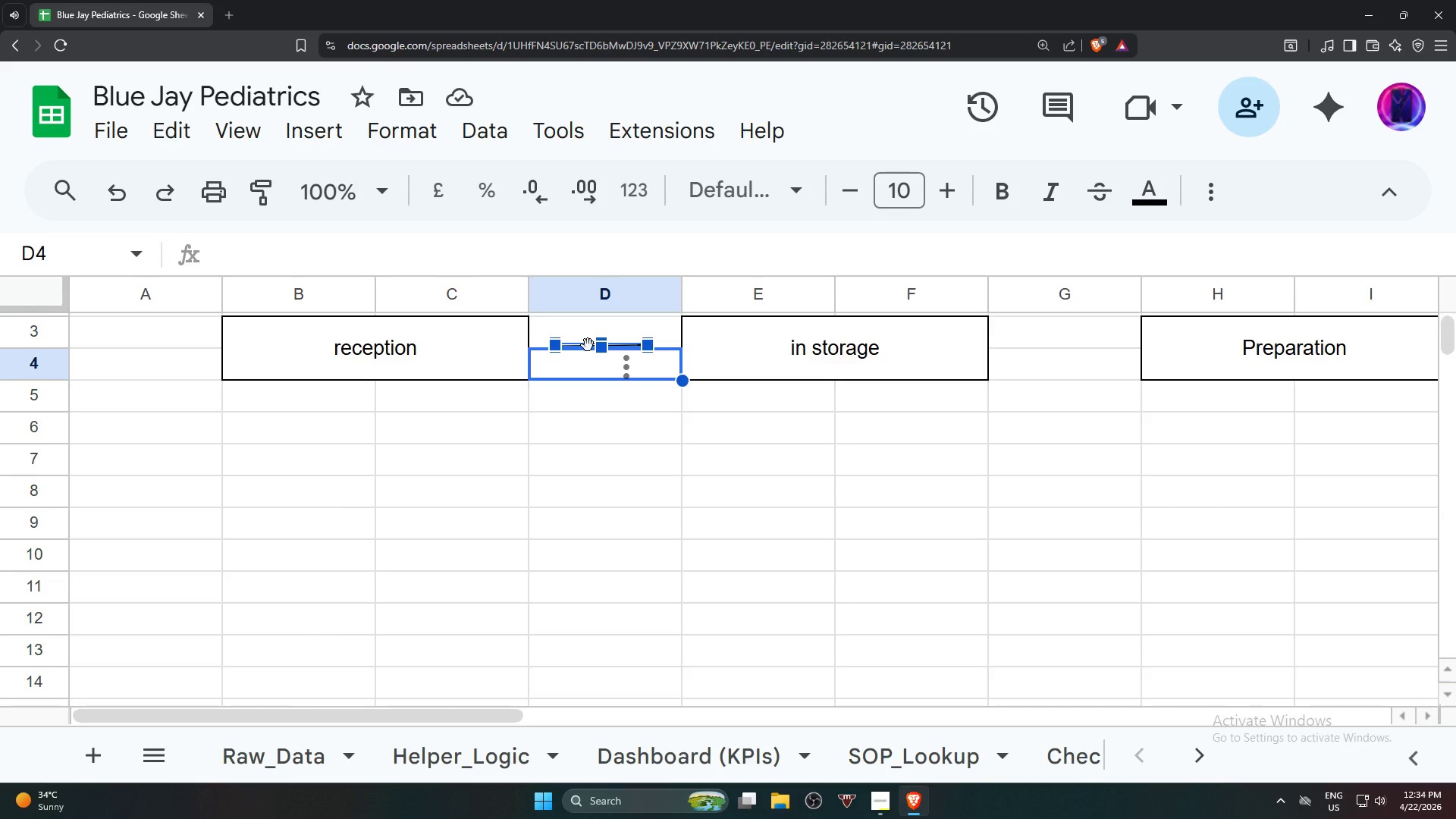 
left_click_drag(start_coordinate=[588, 348], to_coordinate=[654, 352])
 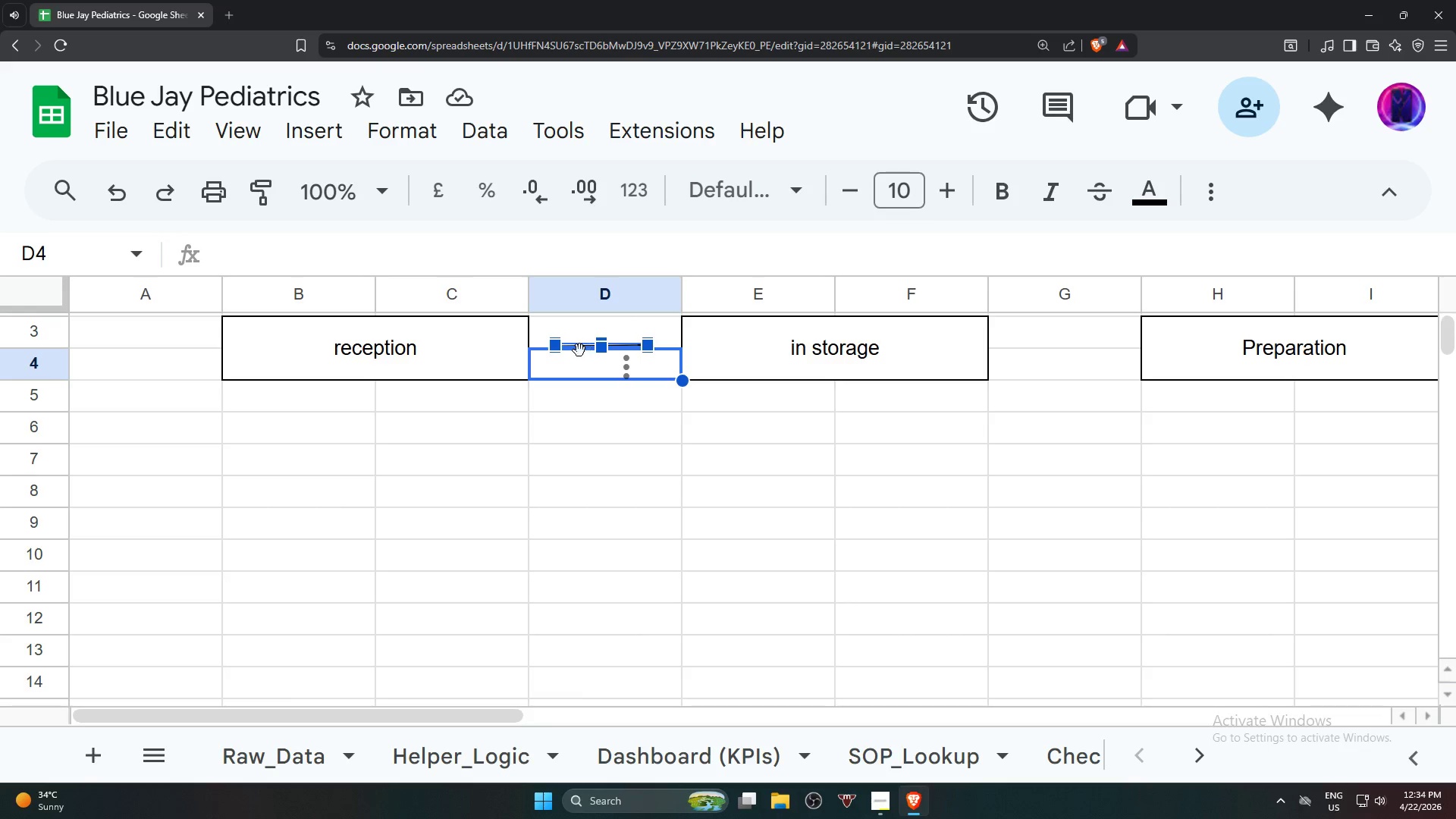 
left_click_drag(start_coordinate=[577, 350], to_coordinate=[561, 353])
 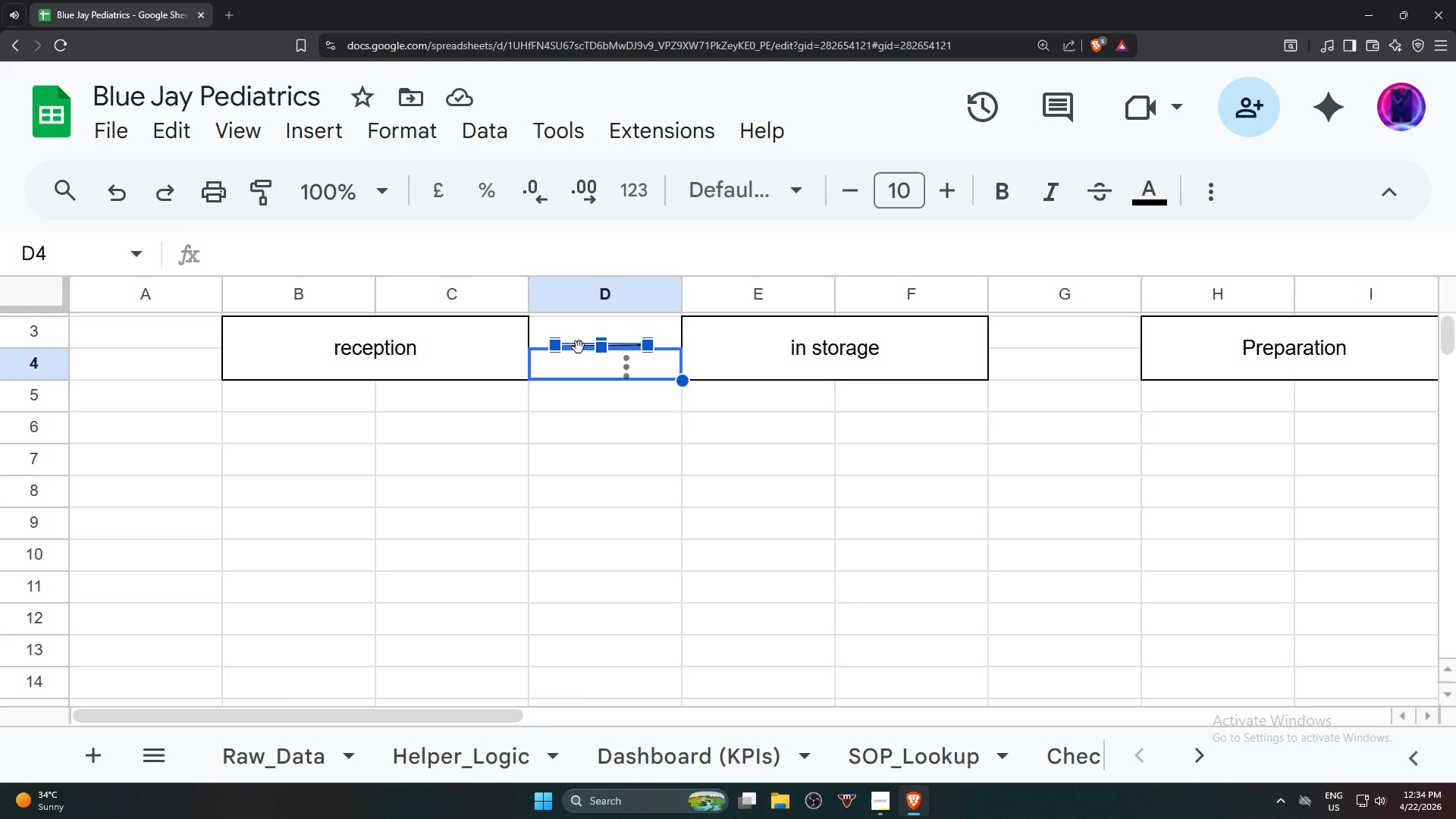 
right_click([579, 347])
 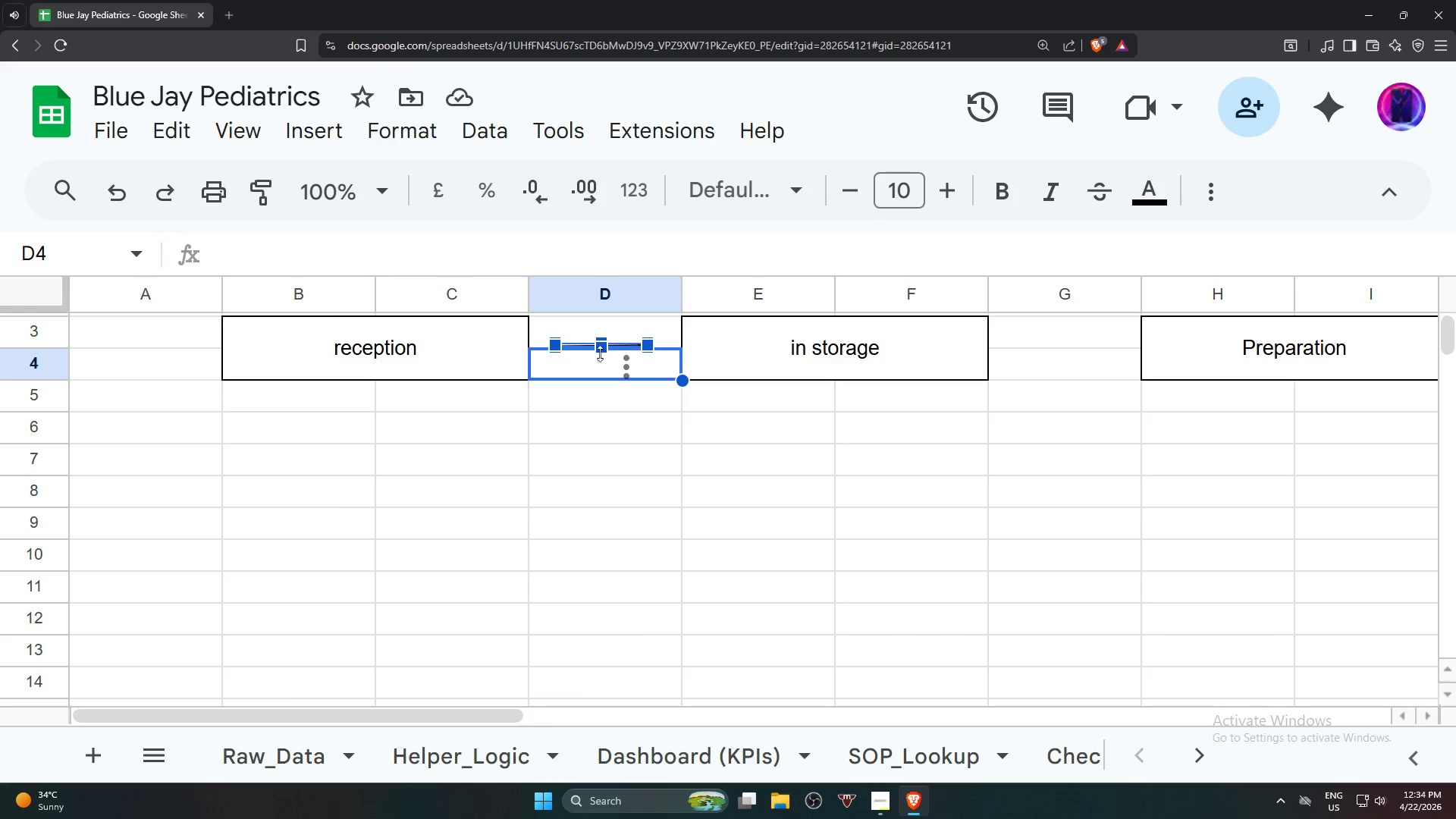 
left_click_drag(start_coordinate=[604, 349], to_coordinate=[607, 365])
 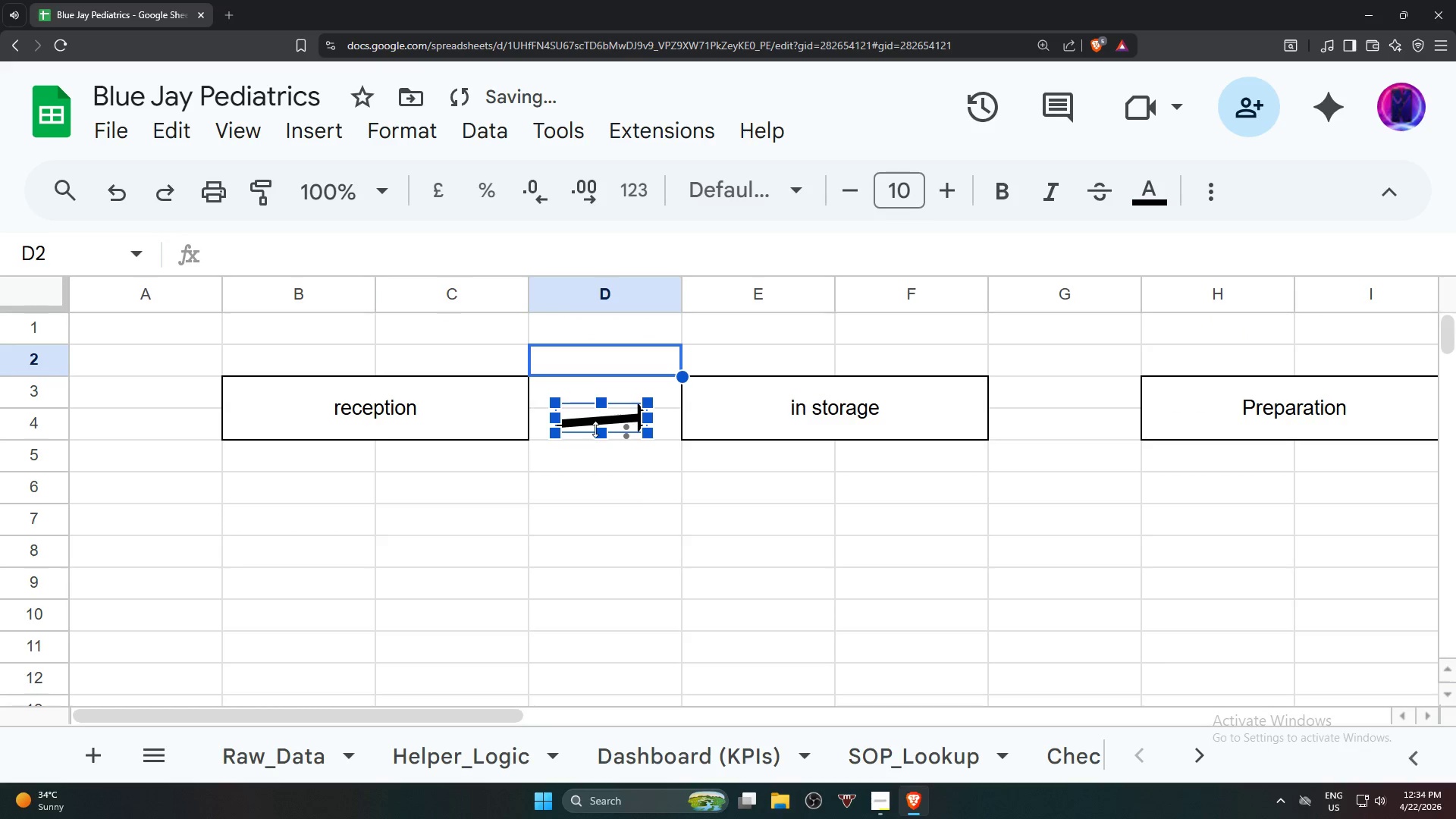 
left_click([605, 421])
 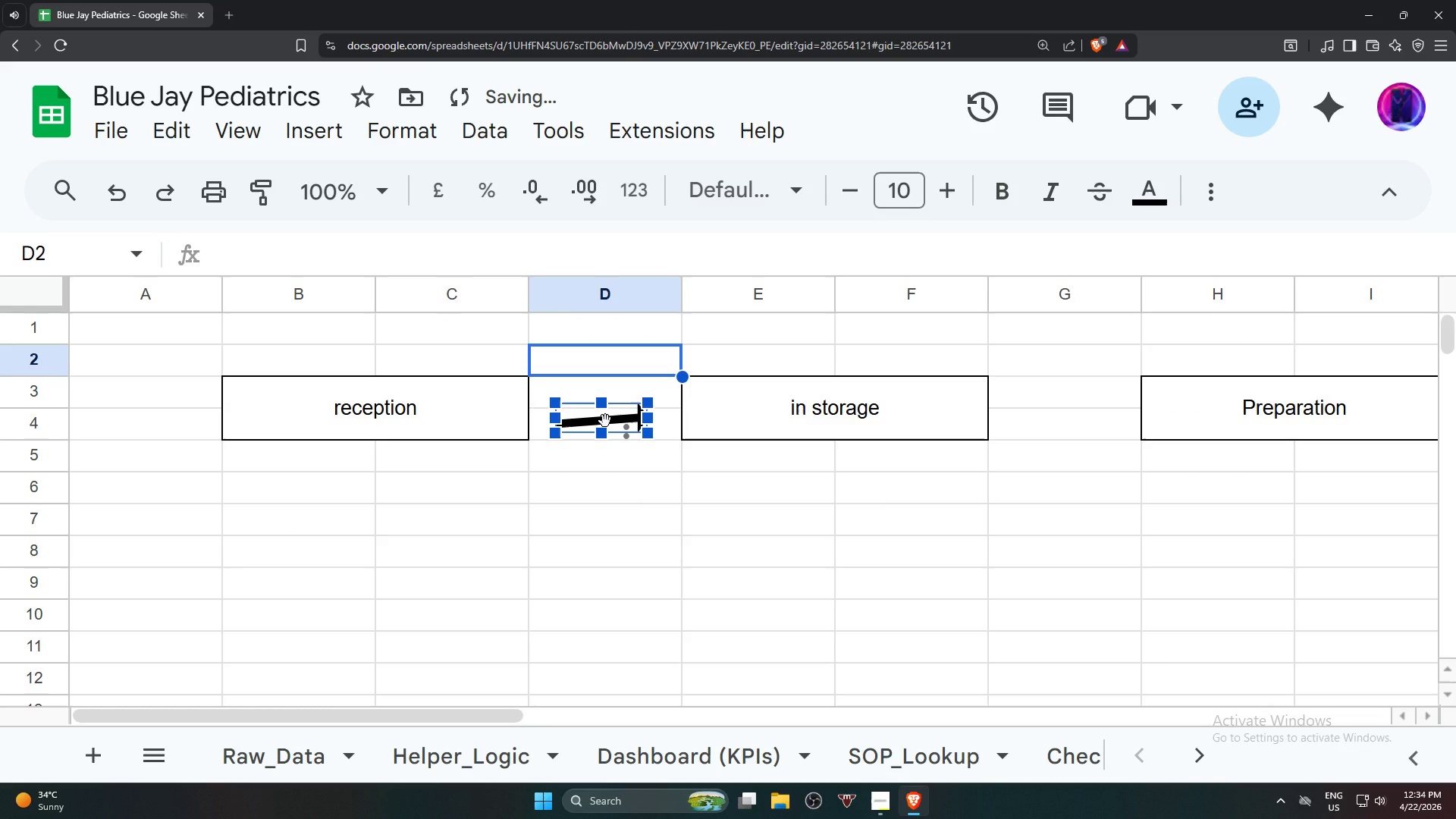 
key(Control+C)
 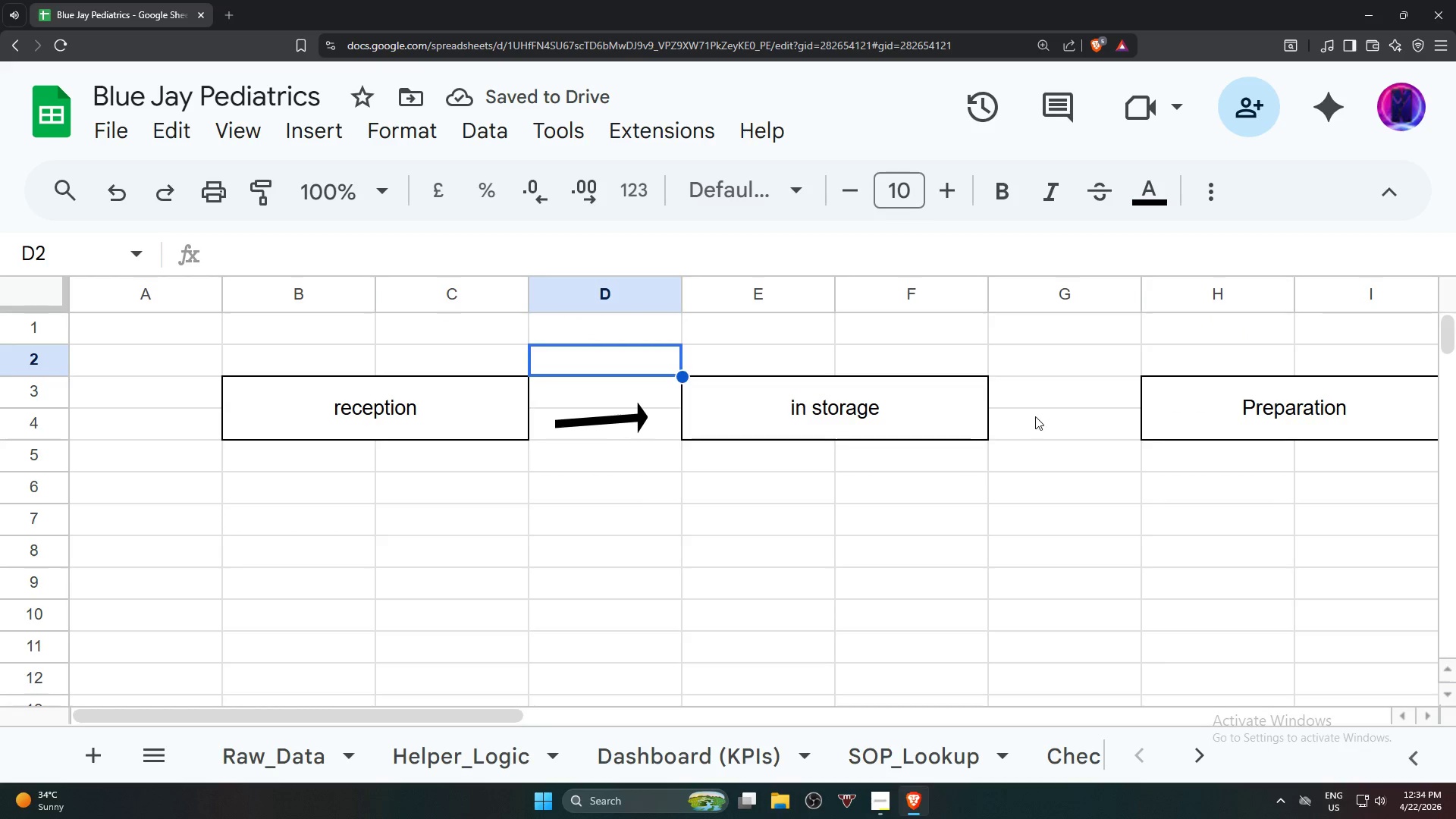 
left_click([1041, 417])
 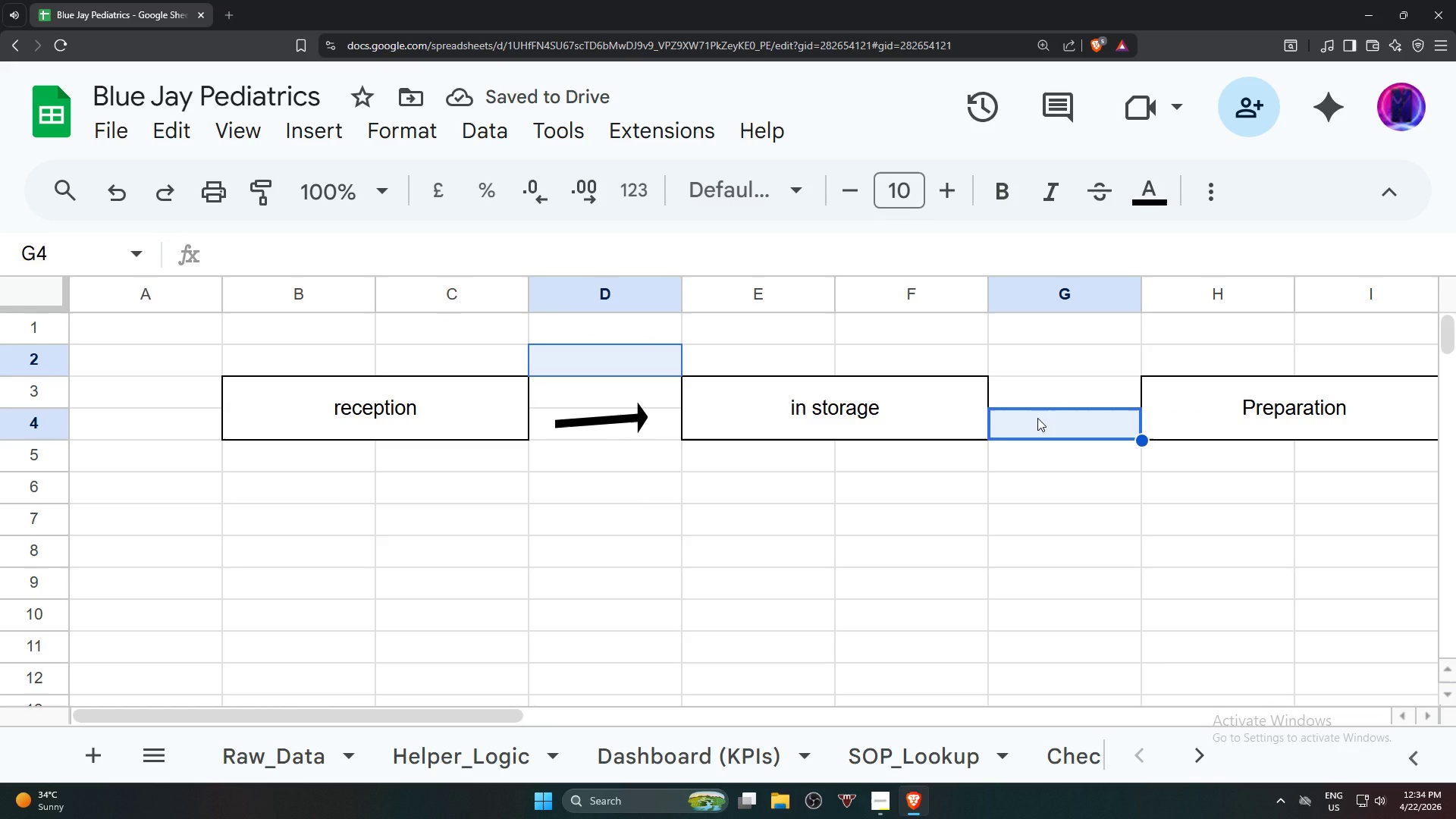 
key(Control+V)
 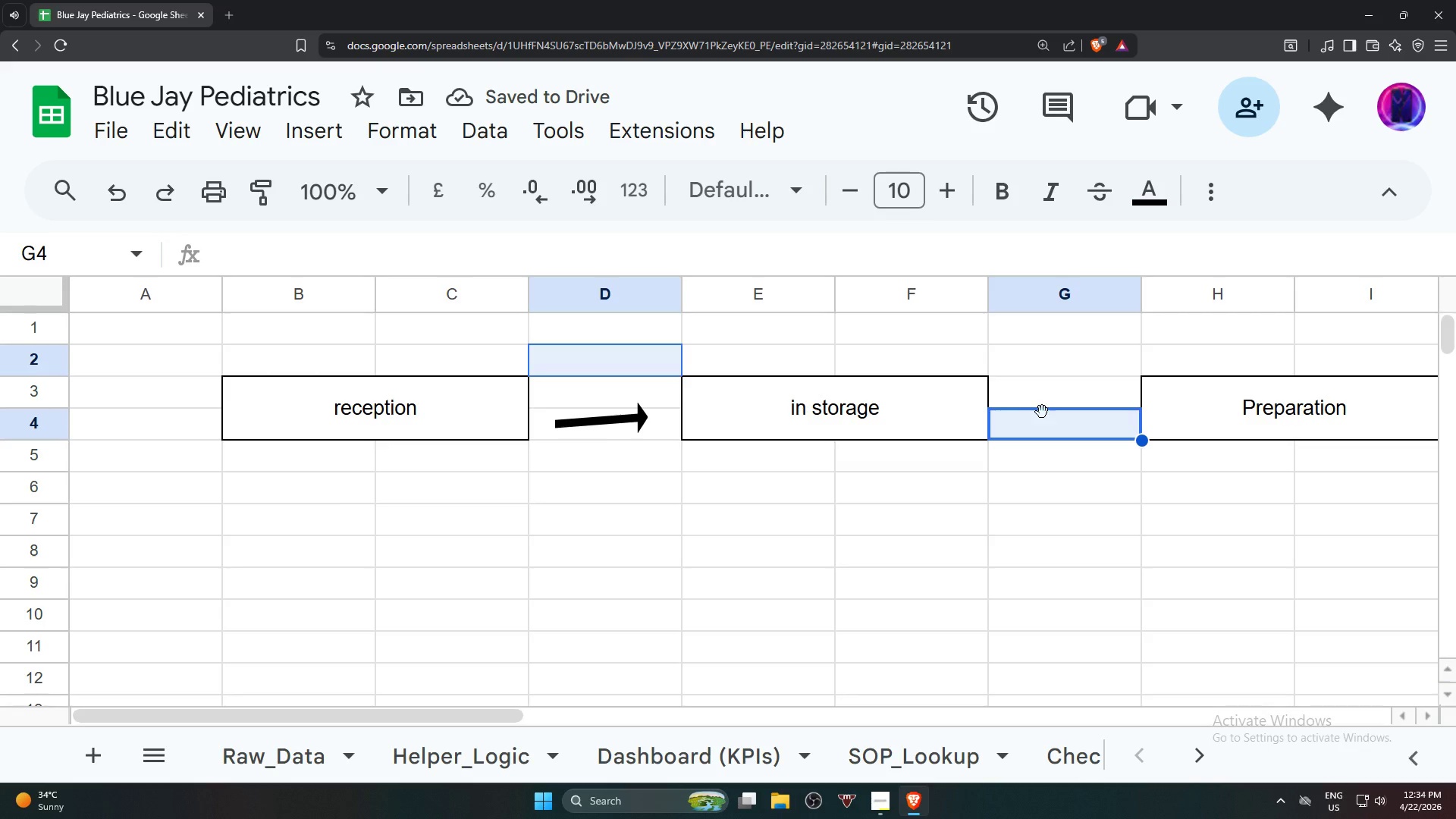 
left_click([1045, 409])
 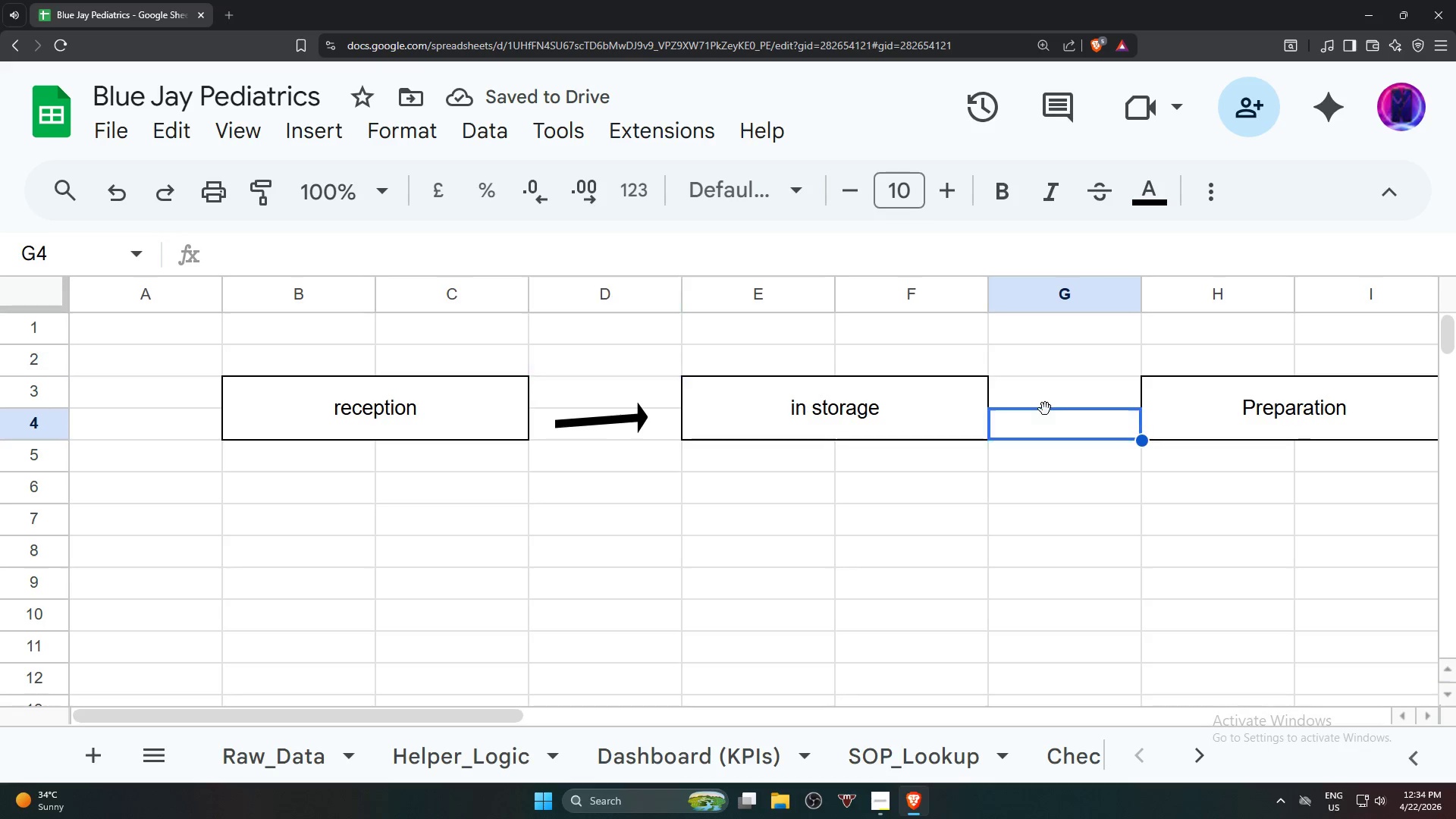 
key(Control+V)
 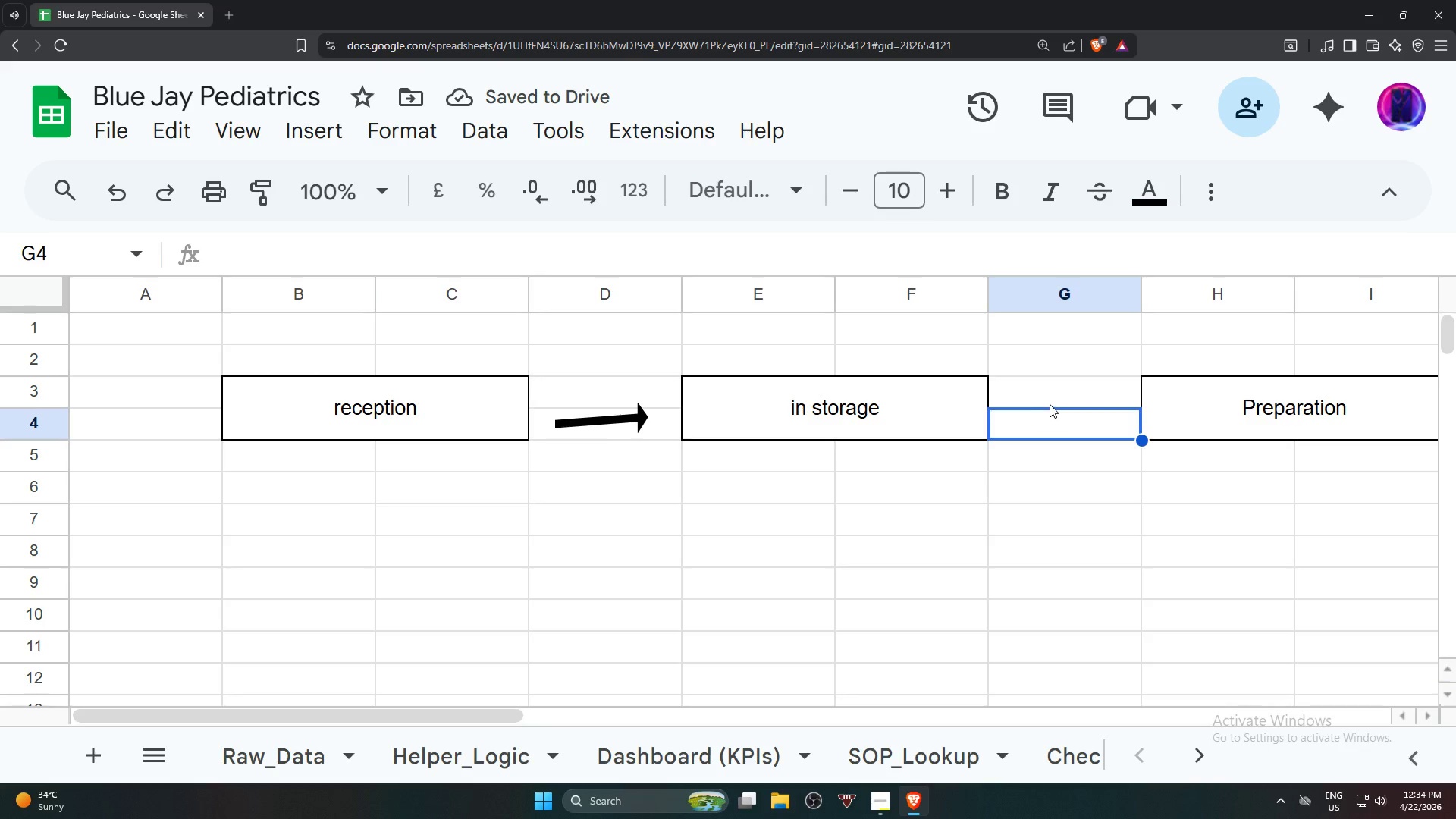 
left_click([1050, 404])
 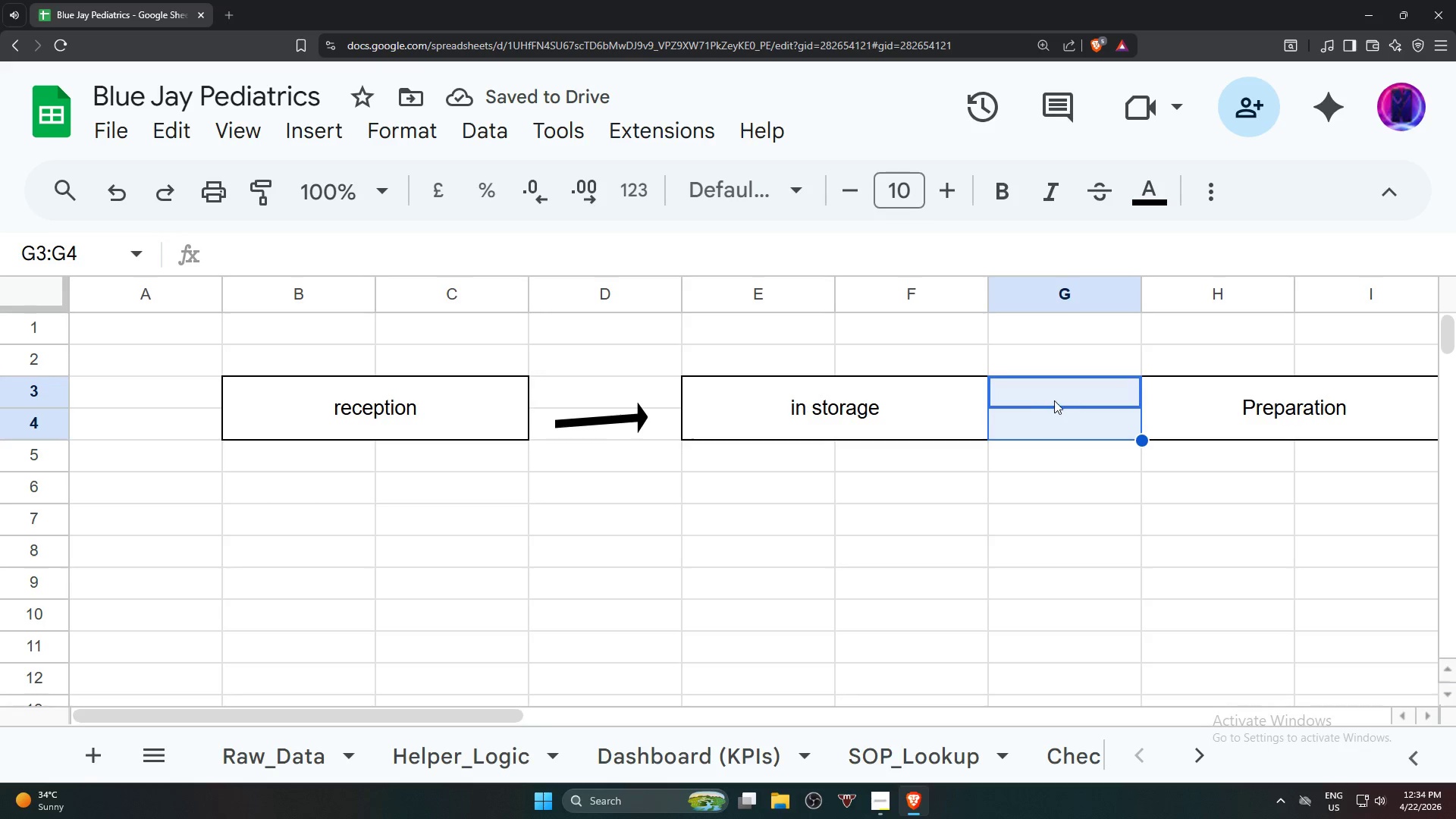 
key(Control+V)
 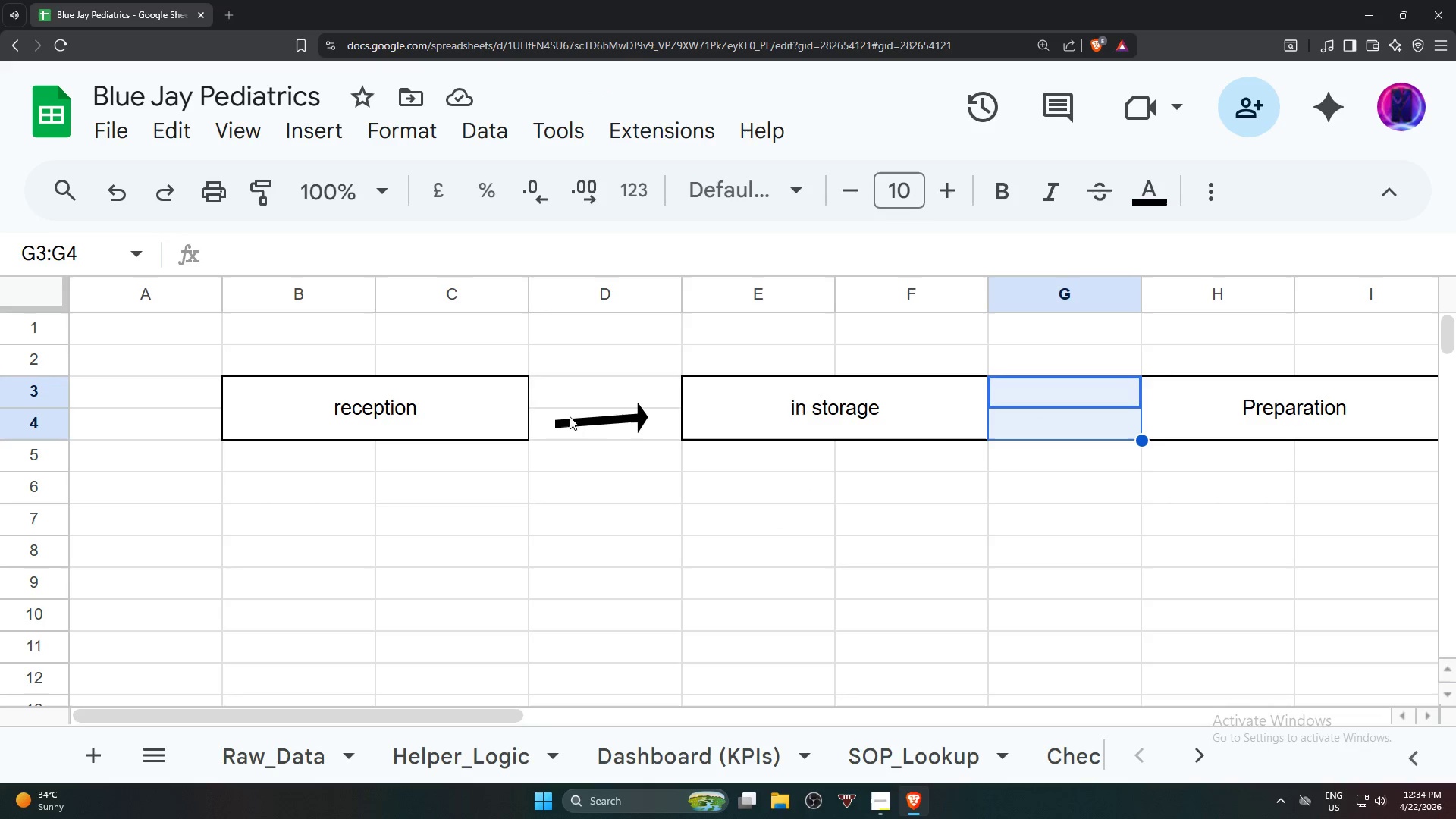 
left_click([601, 411])
 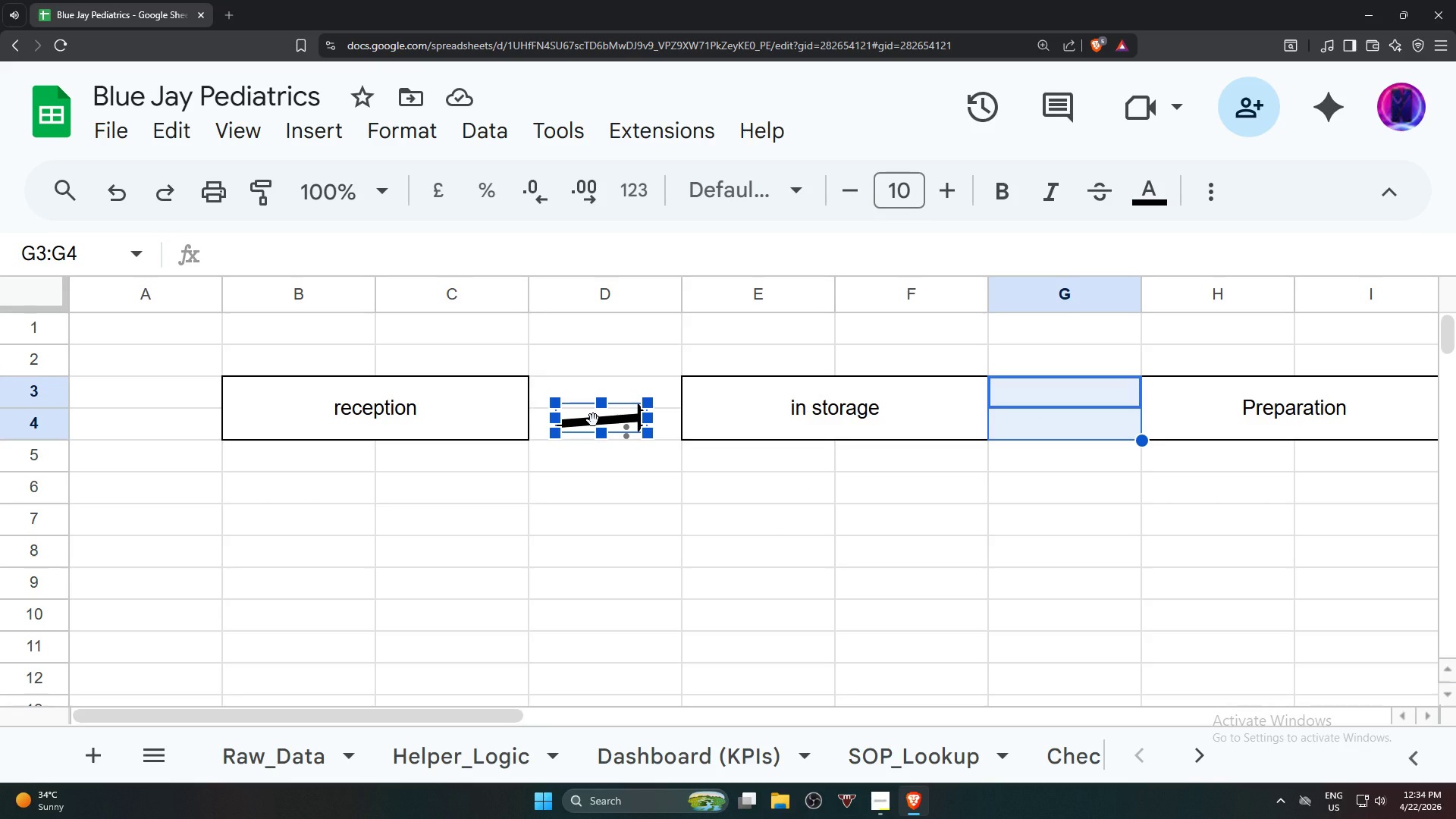 
key(Control+Z)
 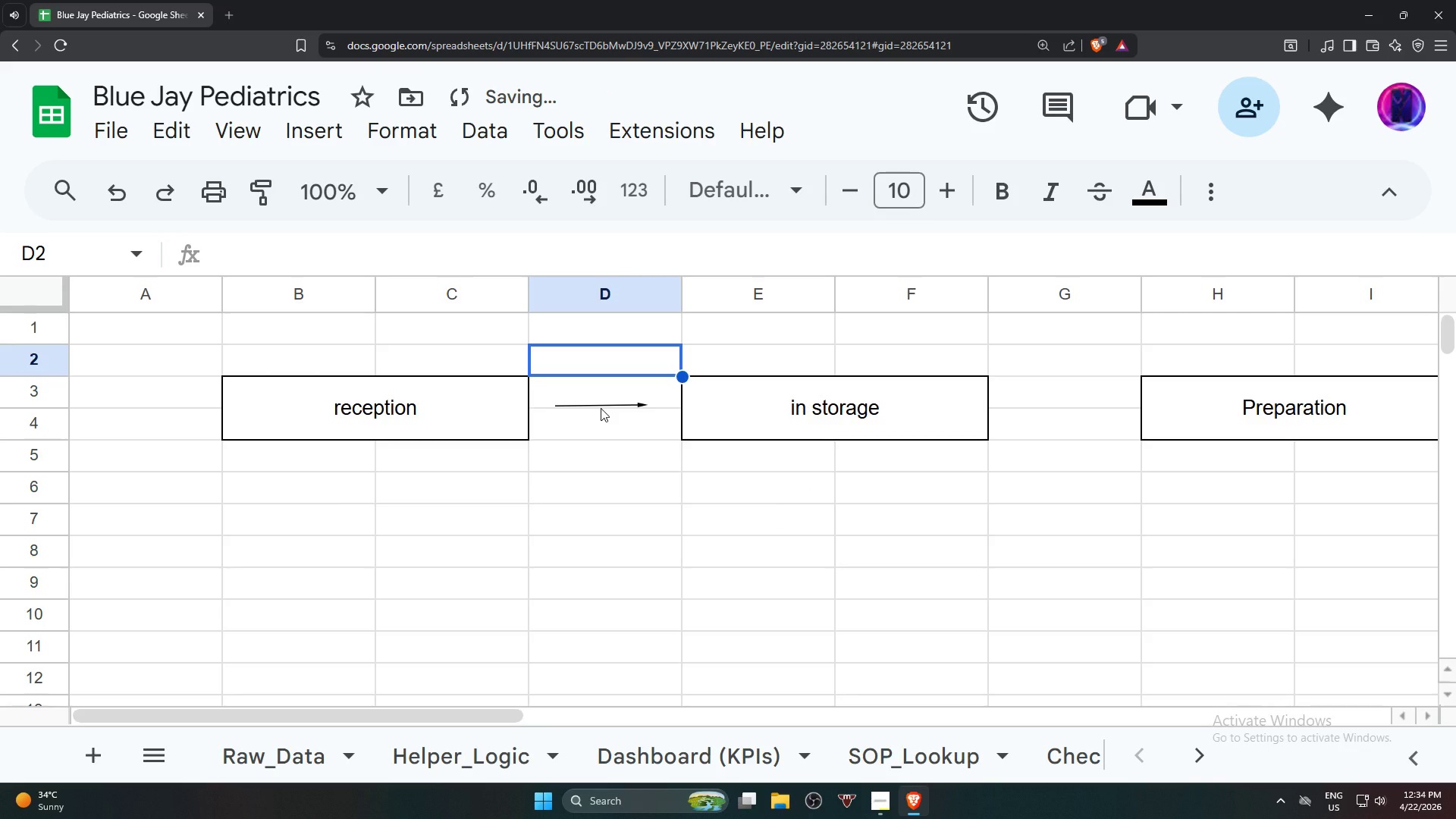 
key(Control+Z)
 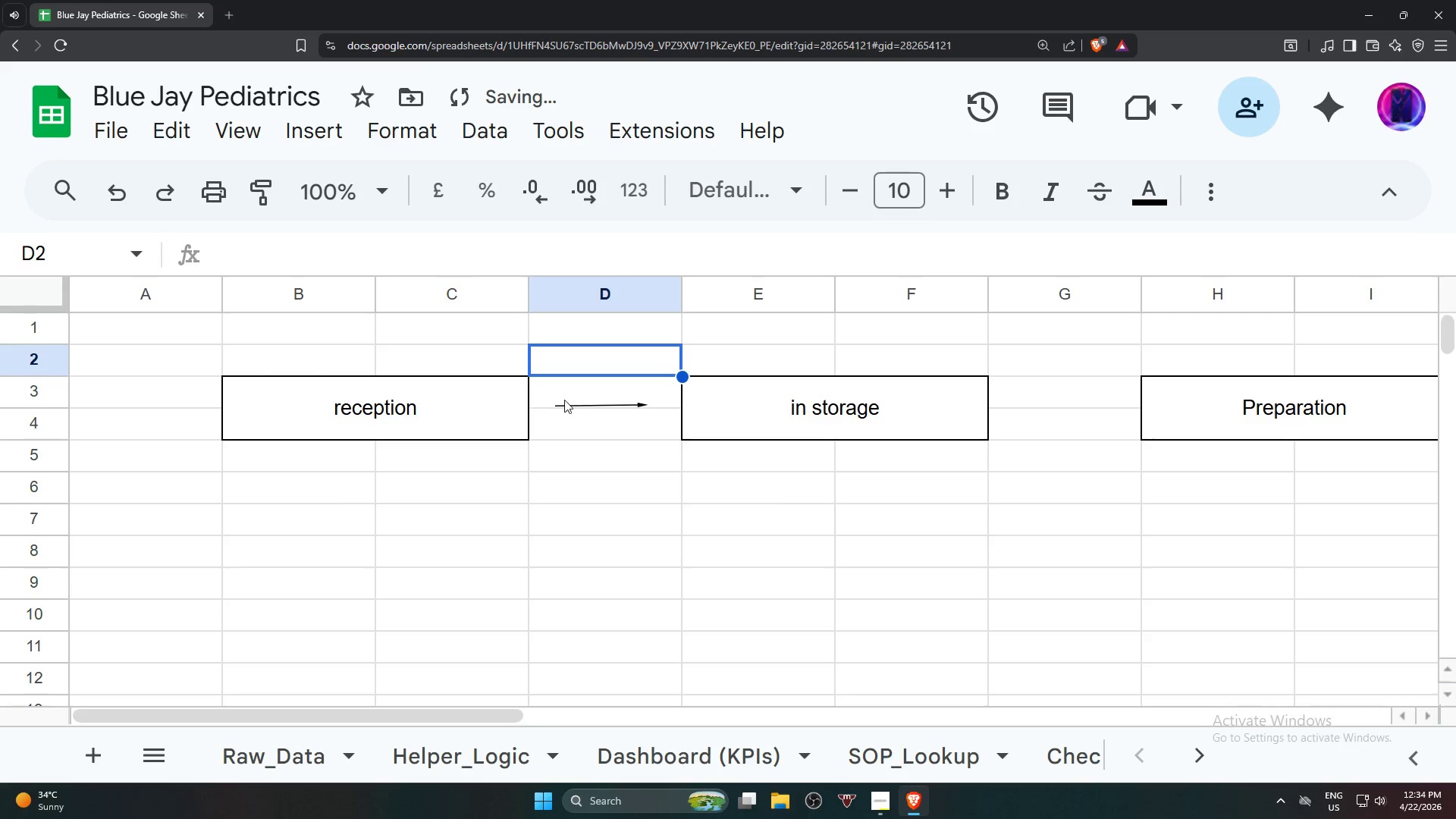 
key(Control+Z)
 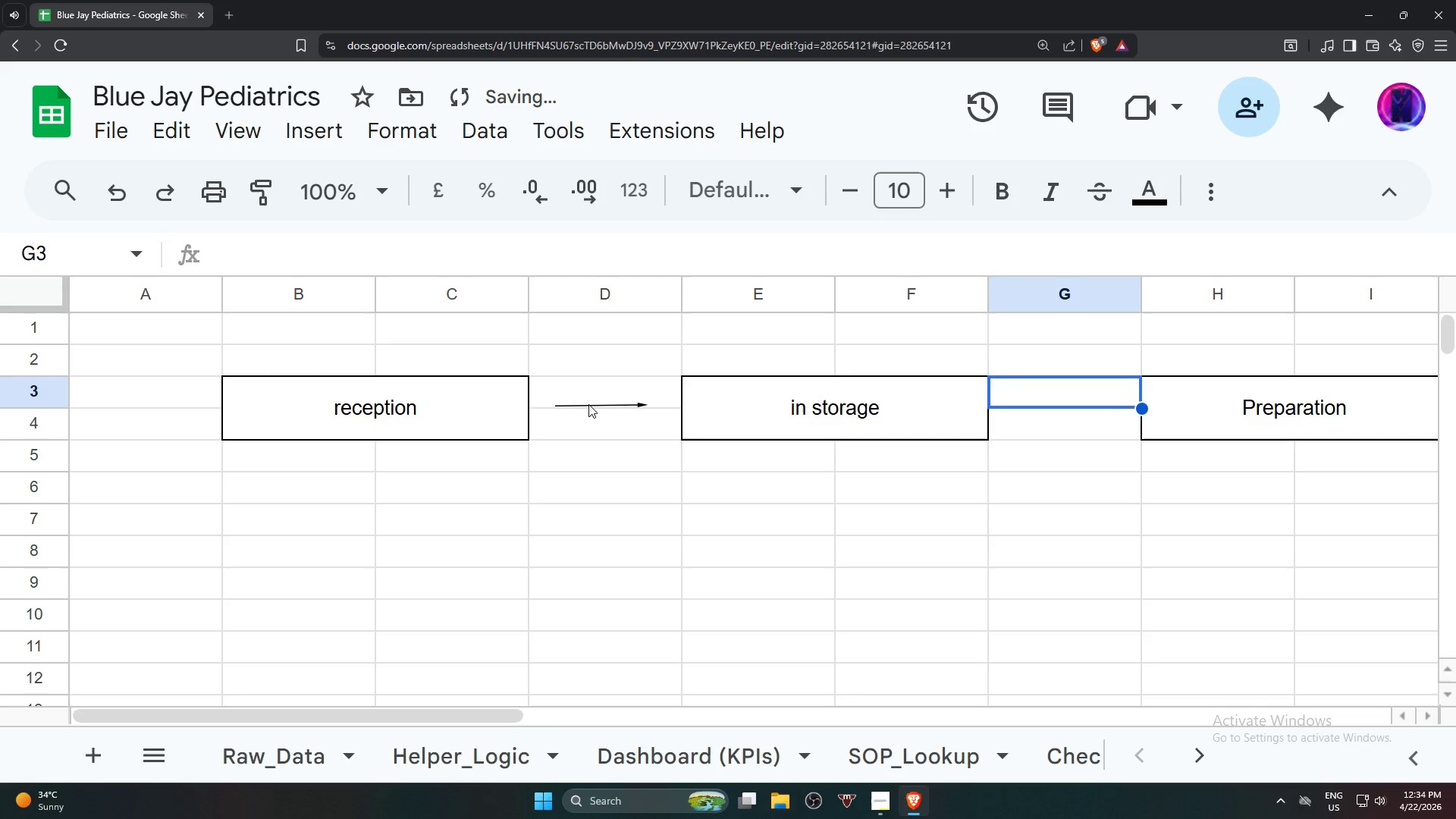 
key(Control+Z)
 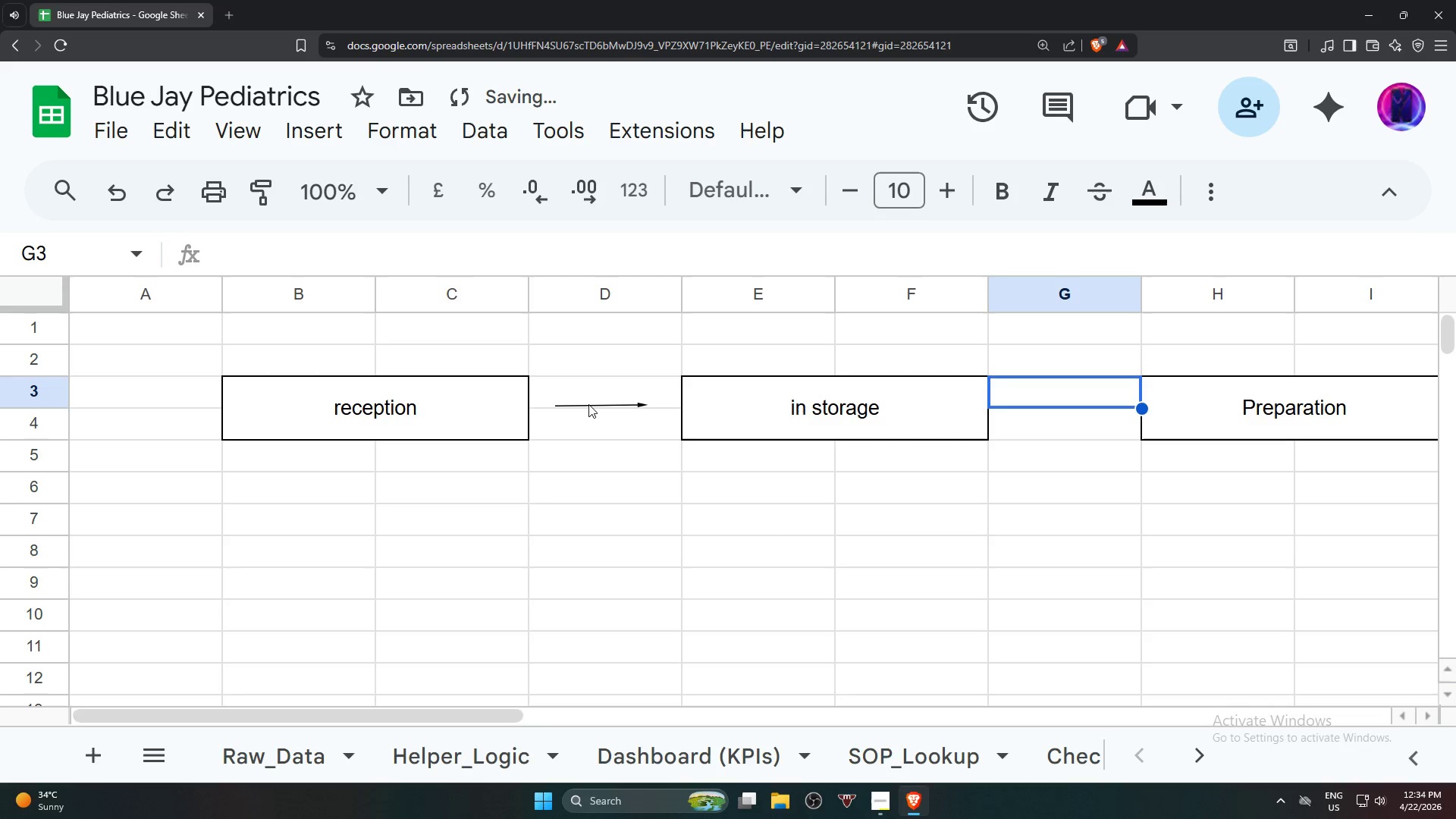 
key(Control+Z)
 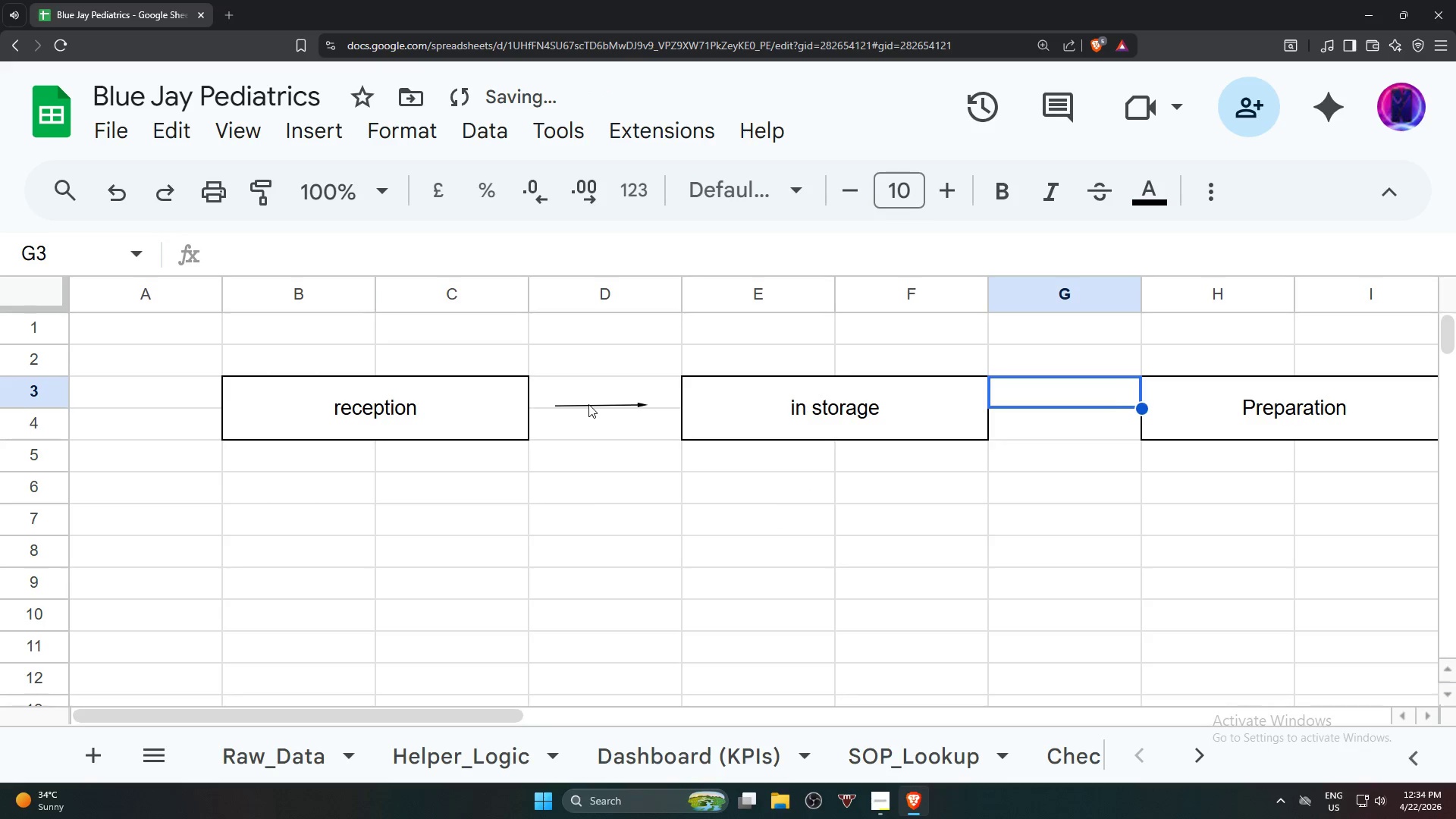 
key(Control+Z)
 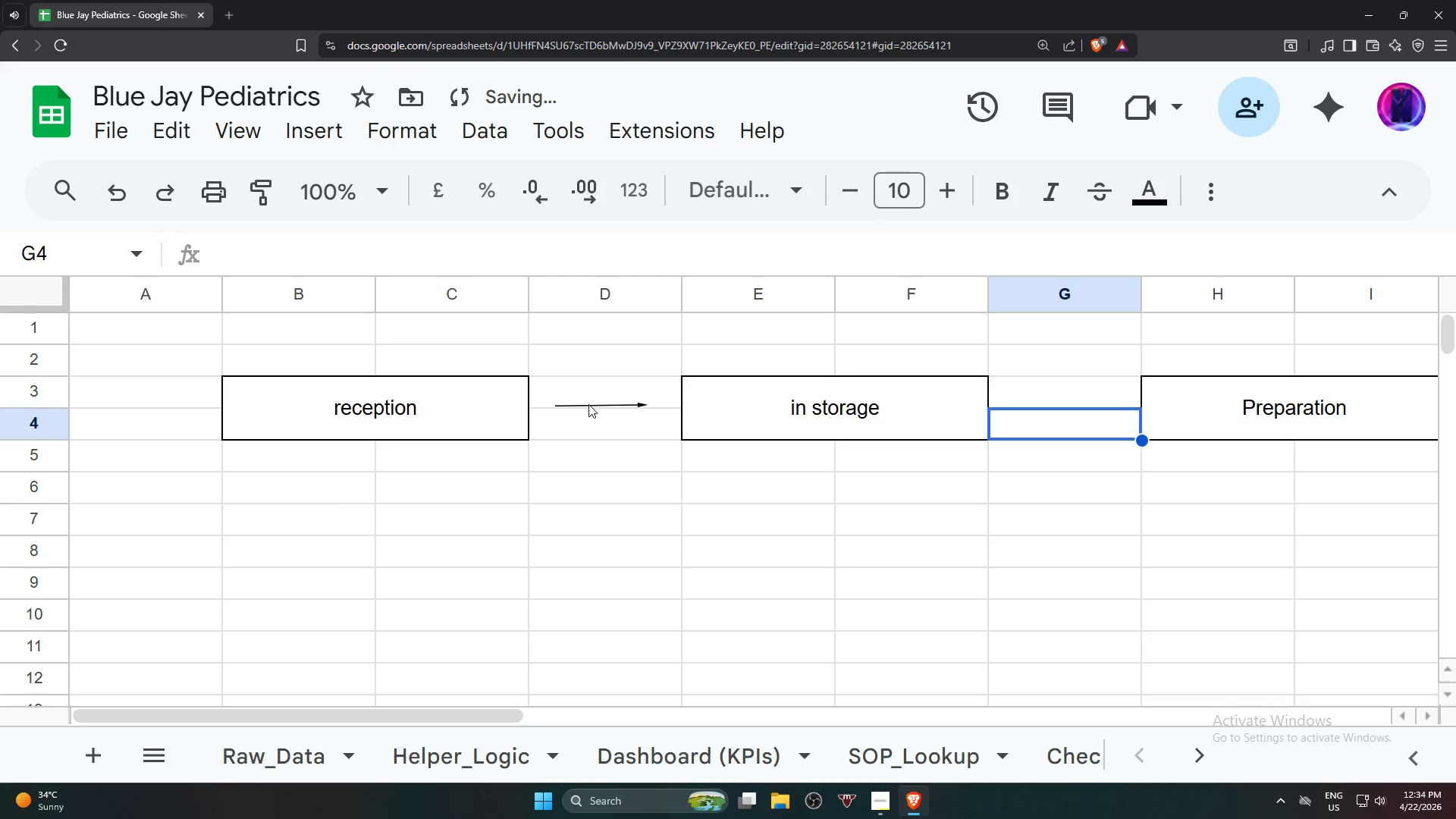 
key(Control+Z)
 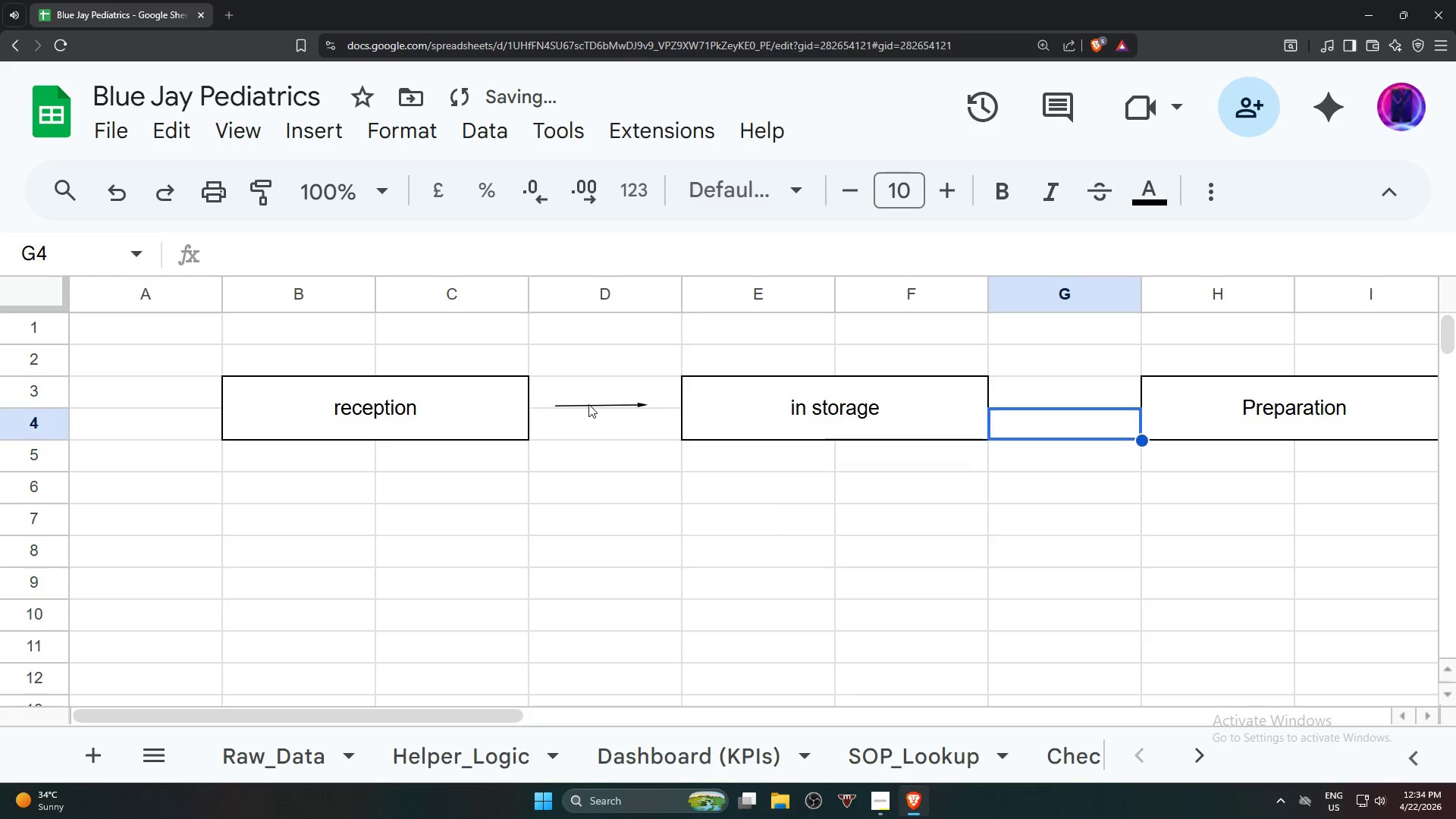 
key(Control+Z)
 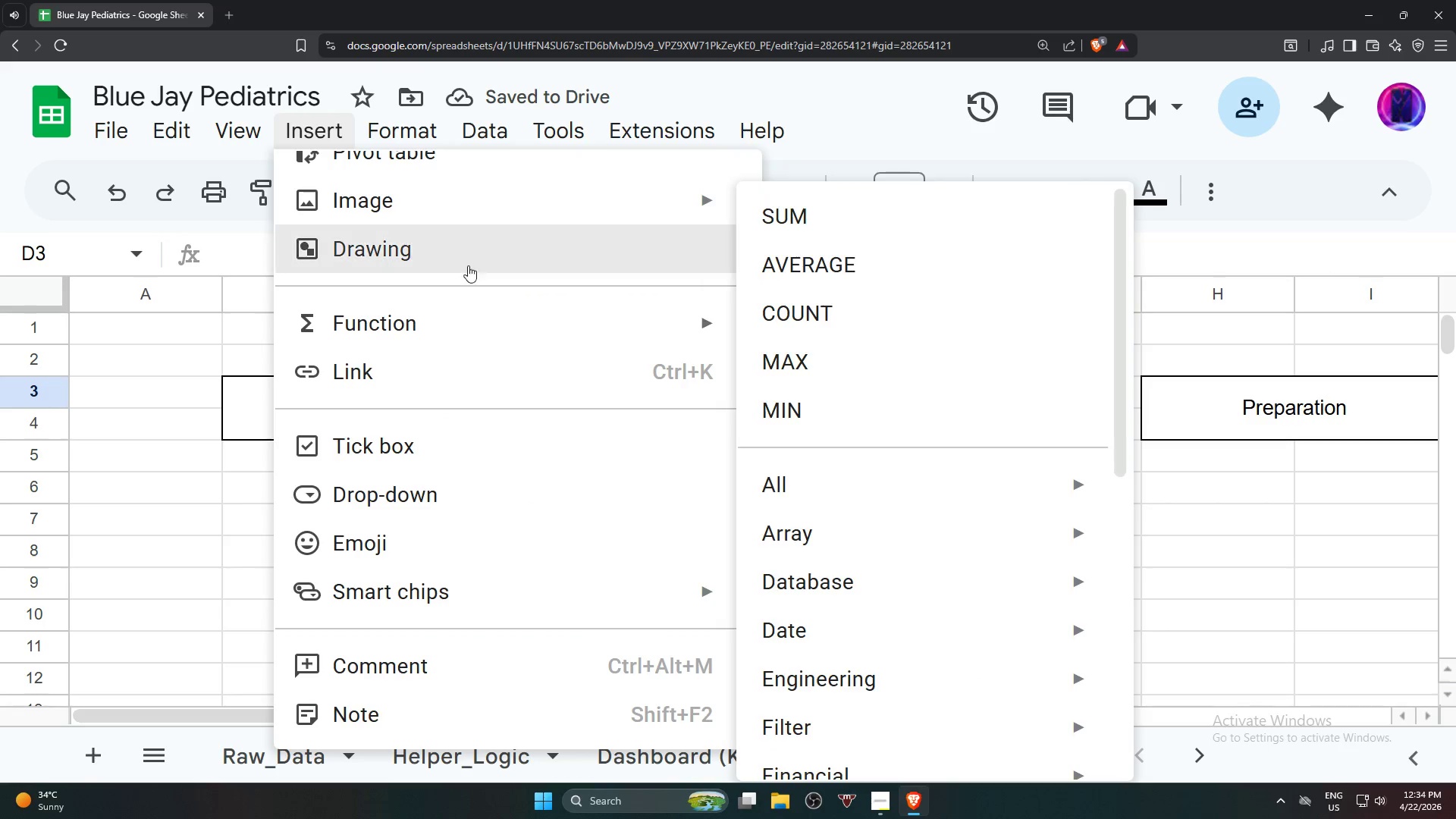 
left_click([466, 261])
 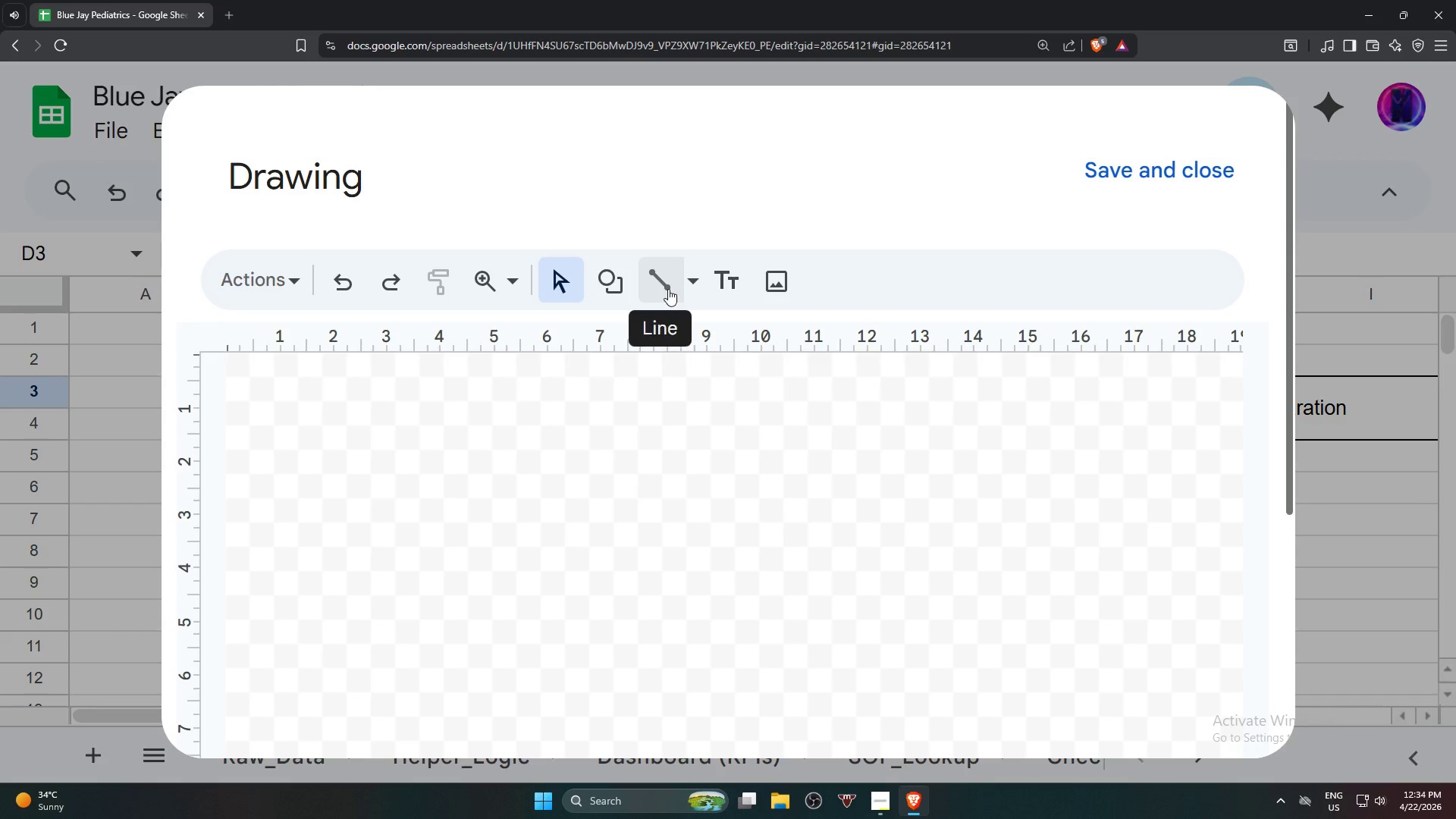 
left_click([668, 289])
 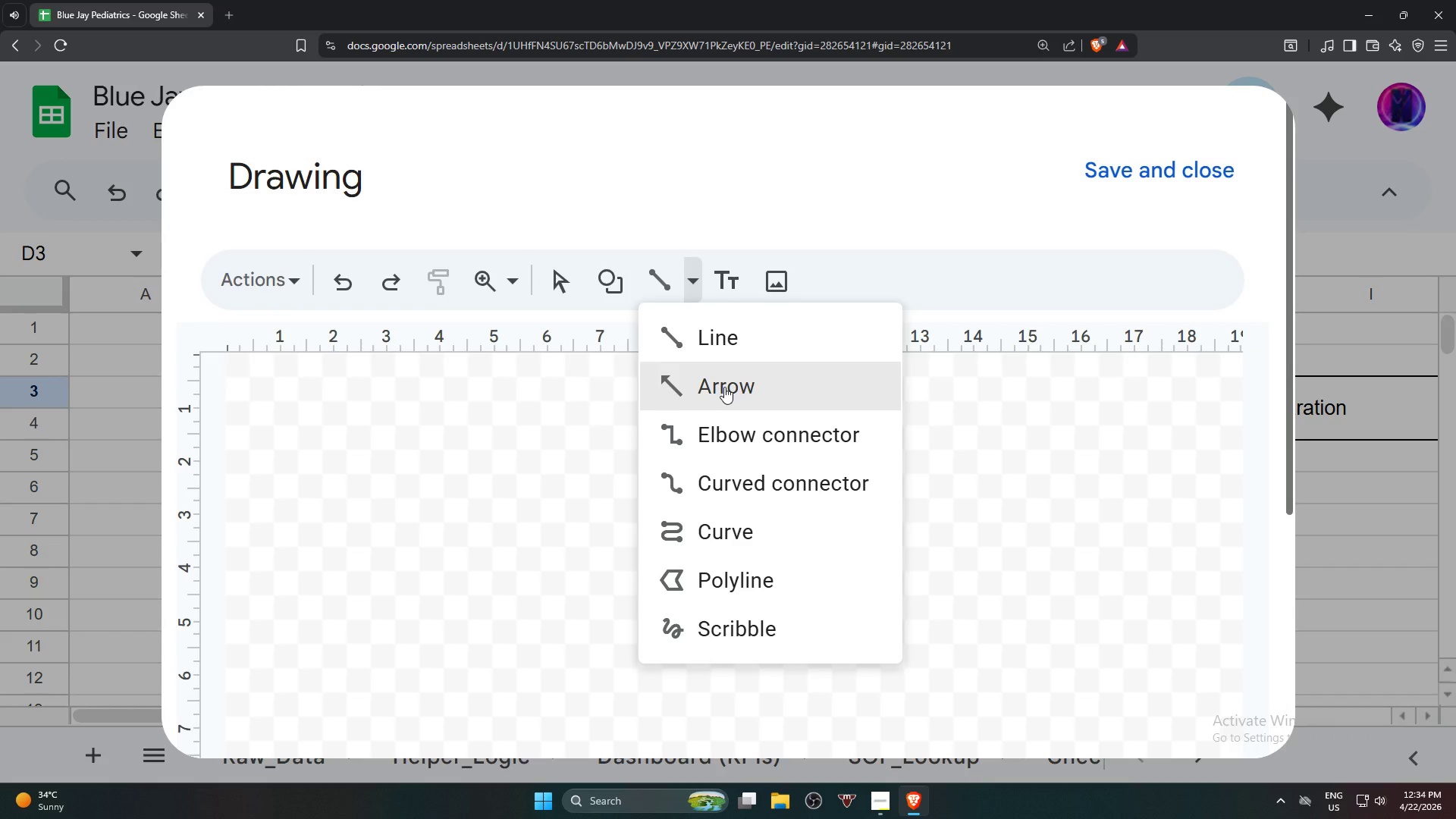 
left_click([723, 387])
 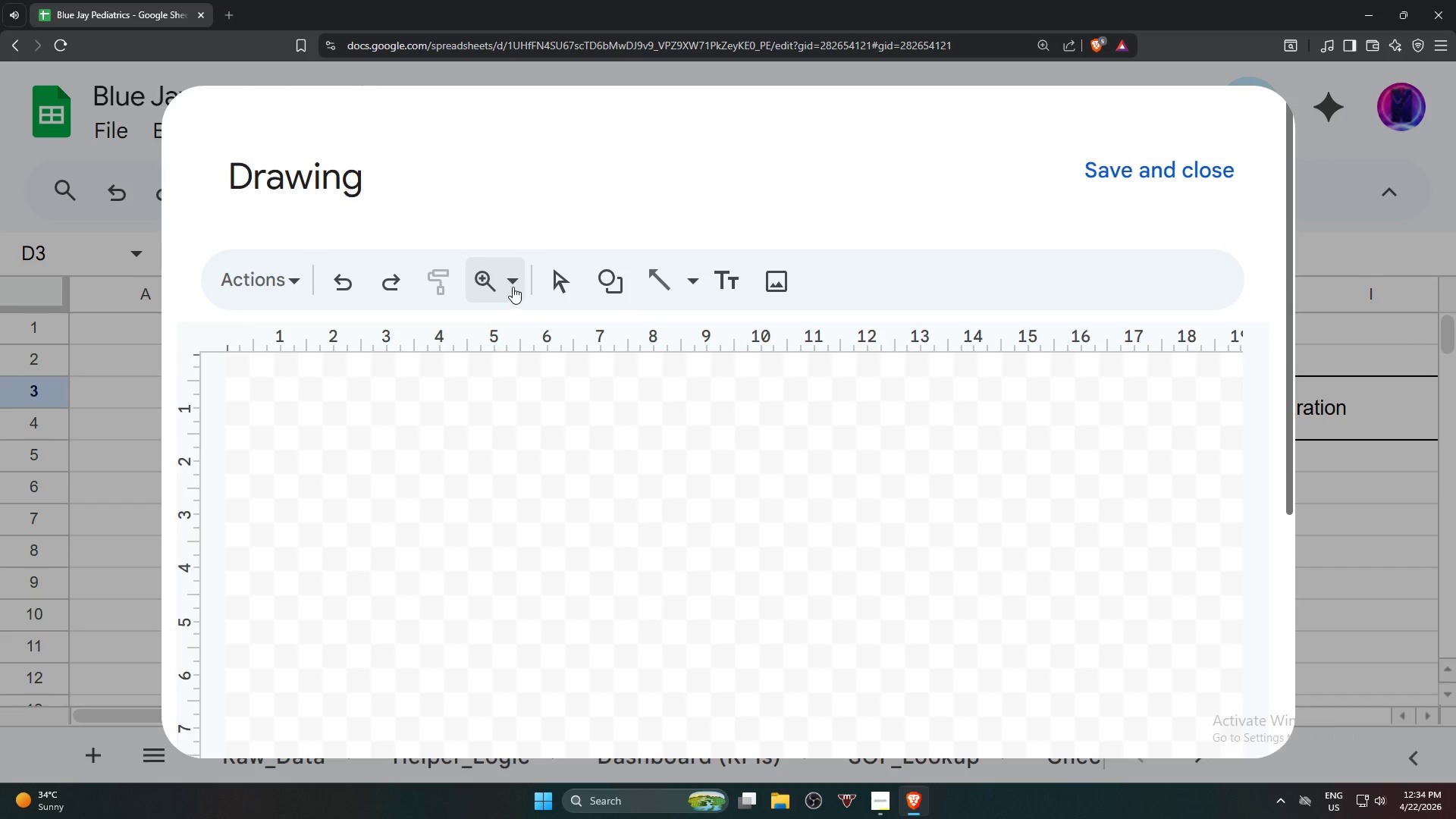 
left_click([512, 284])
 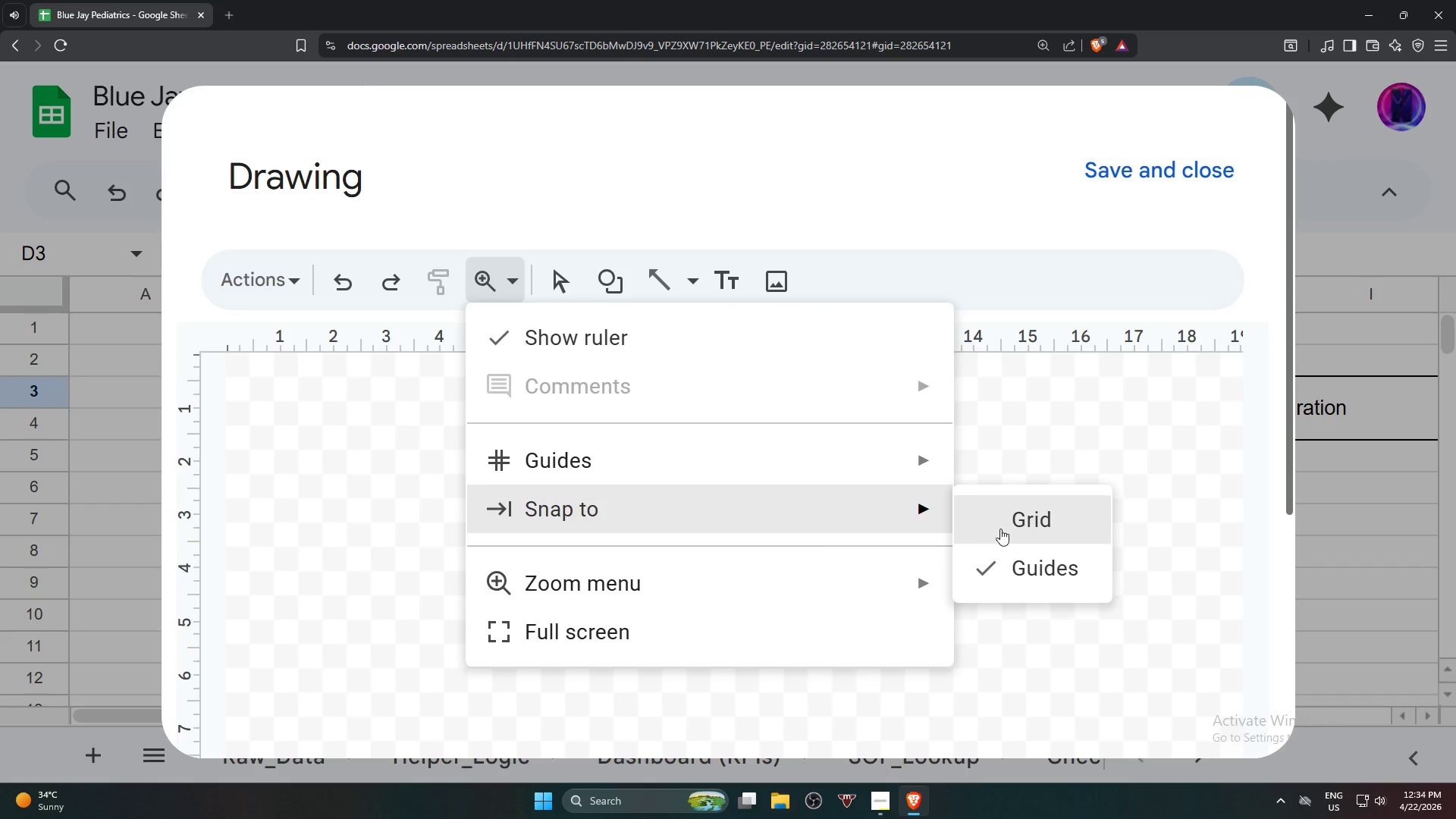 
wait(5.66)
 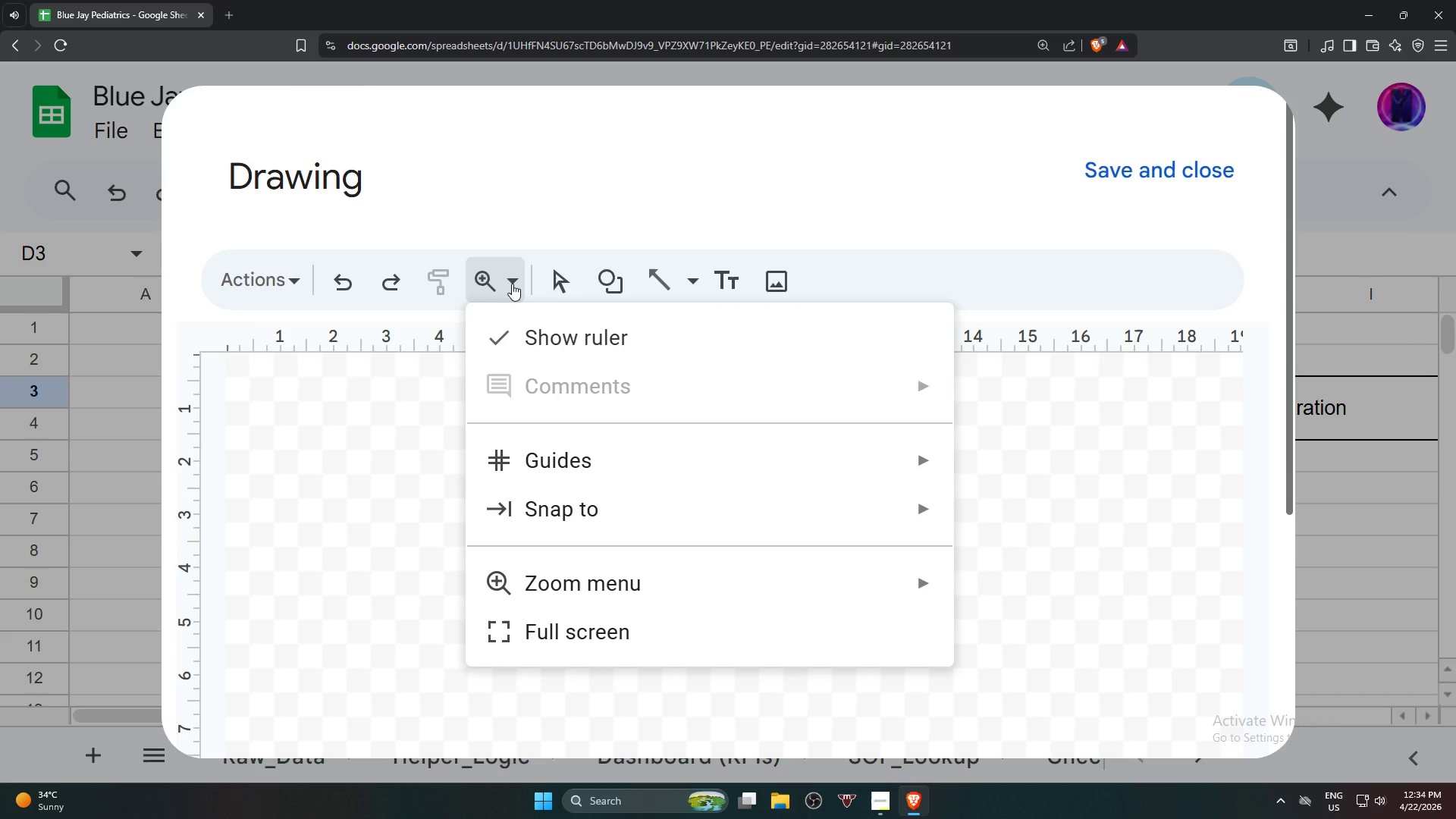 
left_click([1022, 529])
 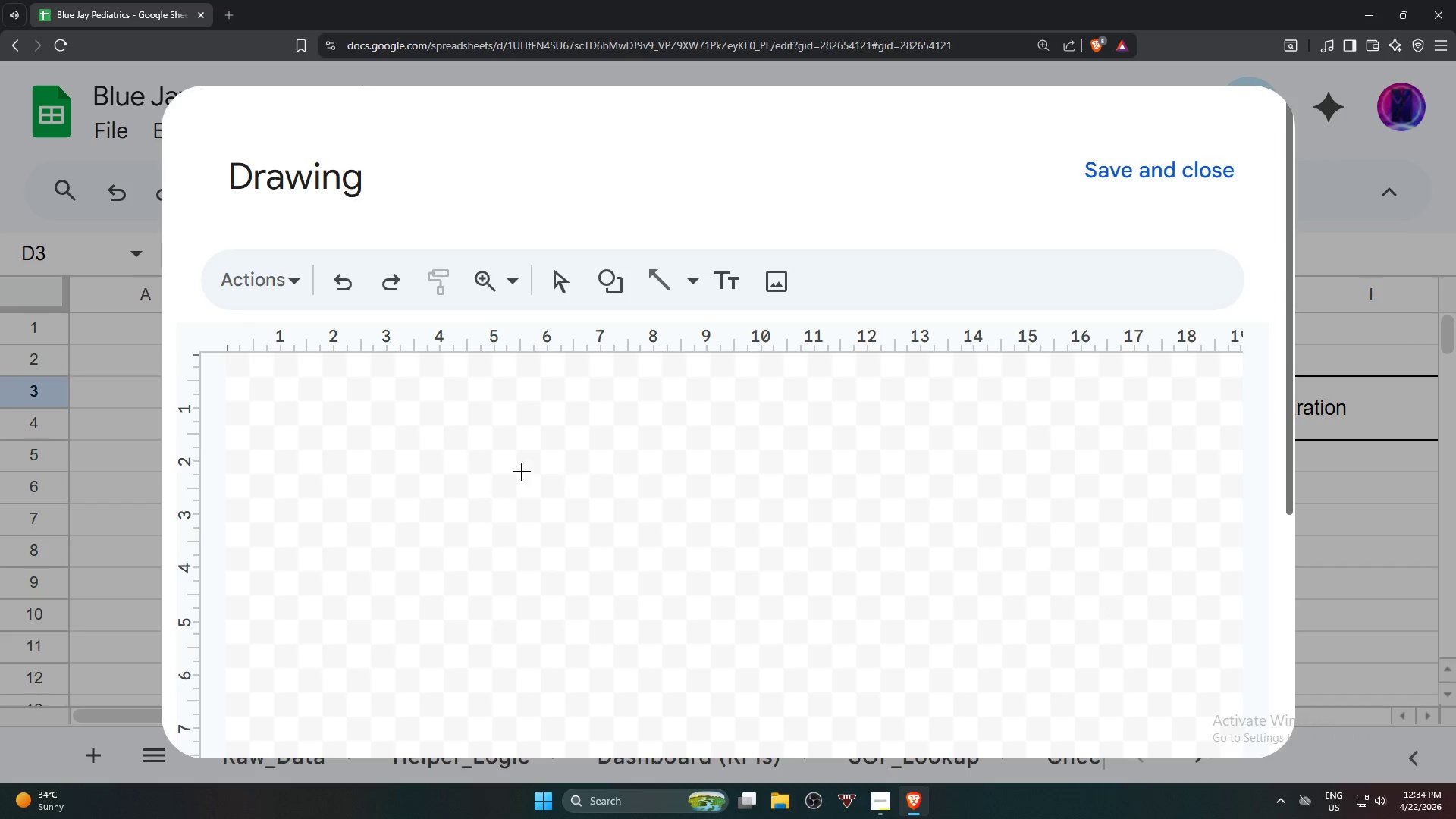 
left_click_drag(start_coordinate=[486, 466], to_coordinate=[614, 470])
 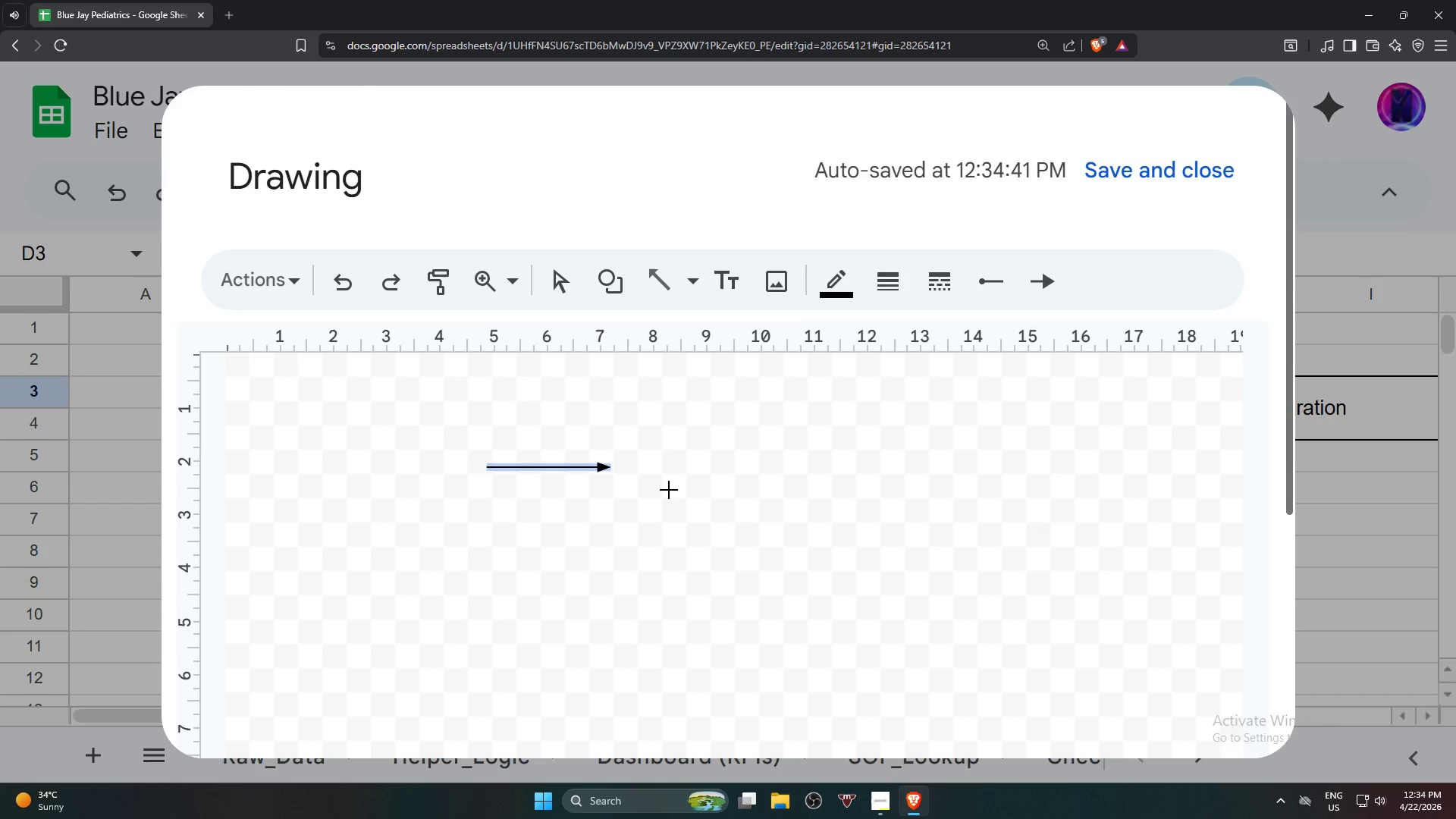 
left_click_drag(start_coordinate=[670, 485], to_coordinate=[783, 549])
 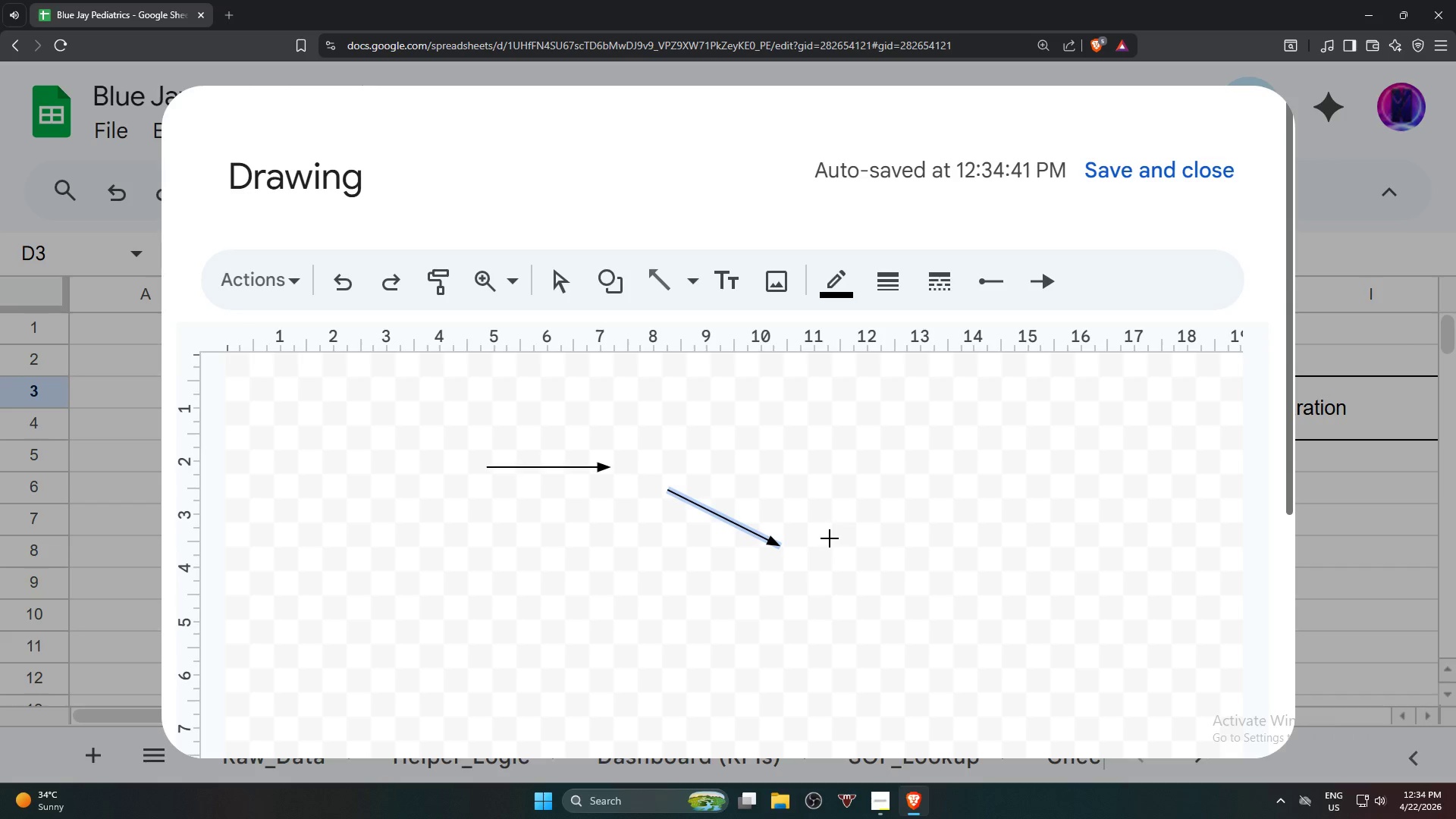 
left_click_drag(start_coordinate=[830, 538], to_coordinate=[818, 468])
 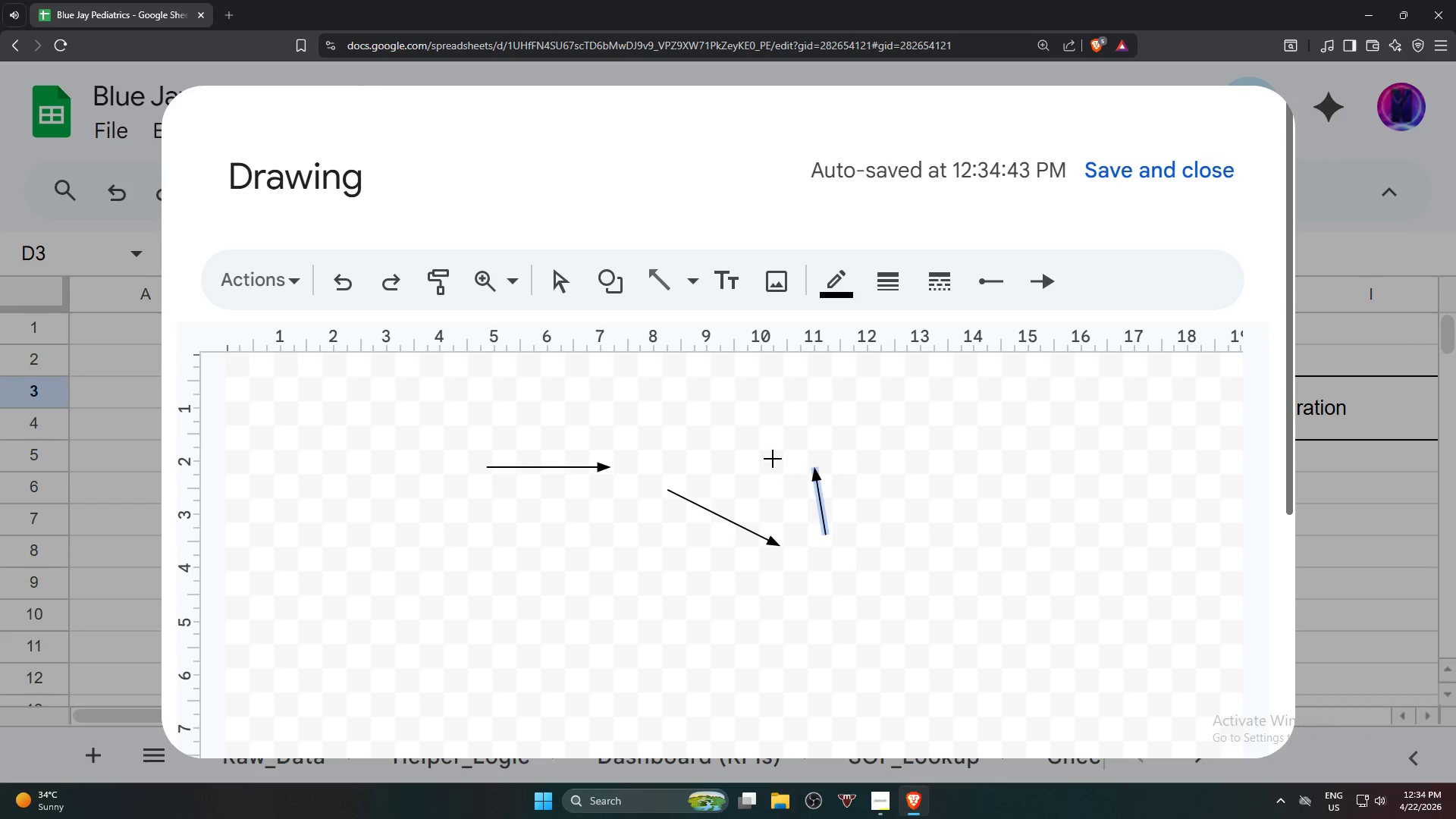 
left_click_drag(start_coordinate=[769, 455], to_coordinate=[886, 449])
 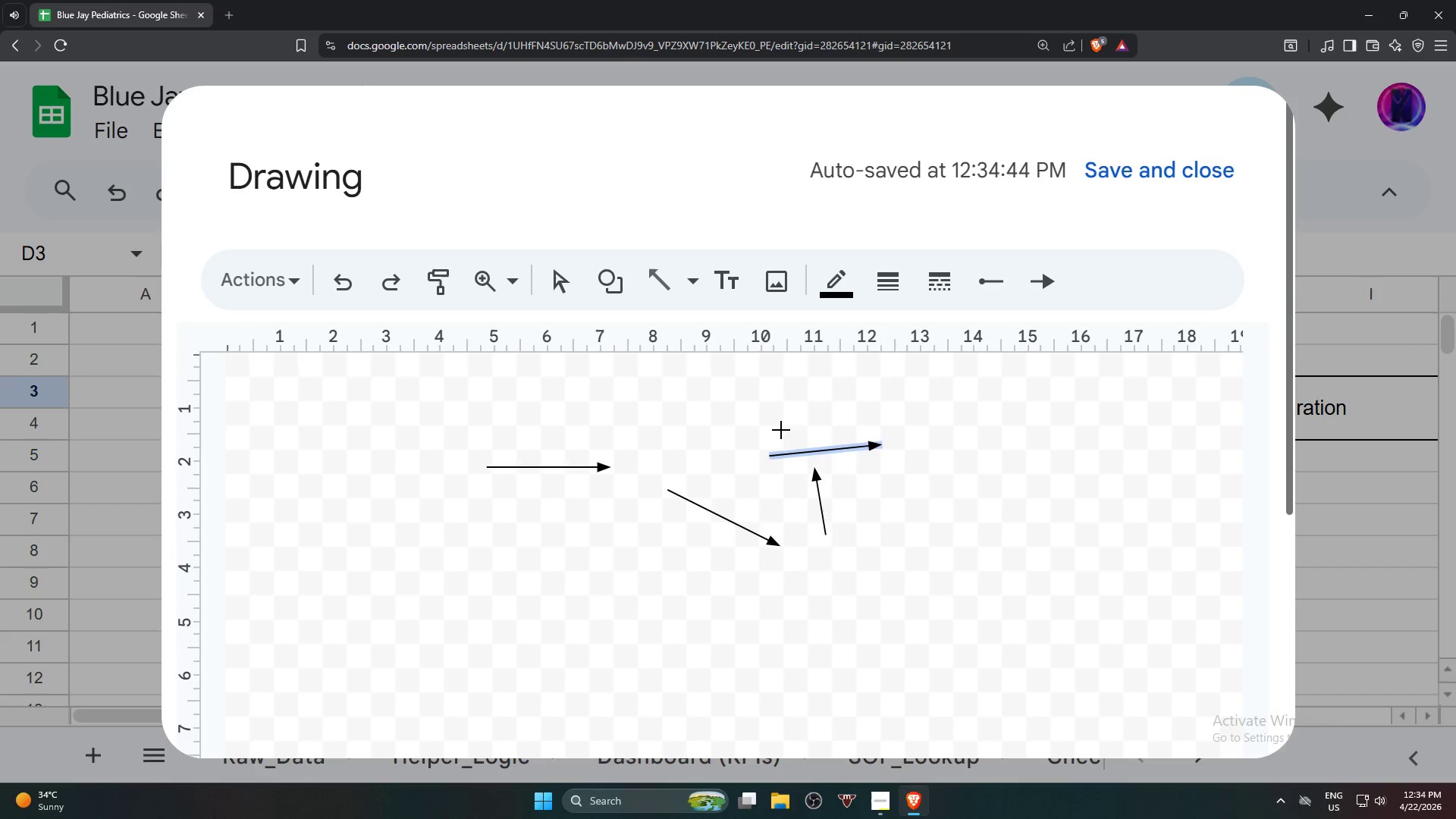 
key(Control+Z)
 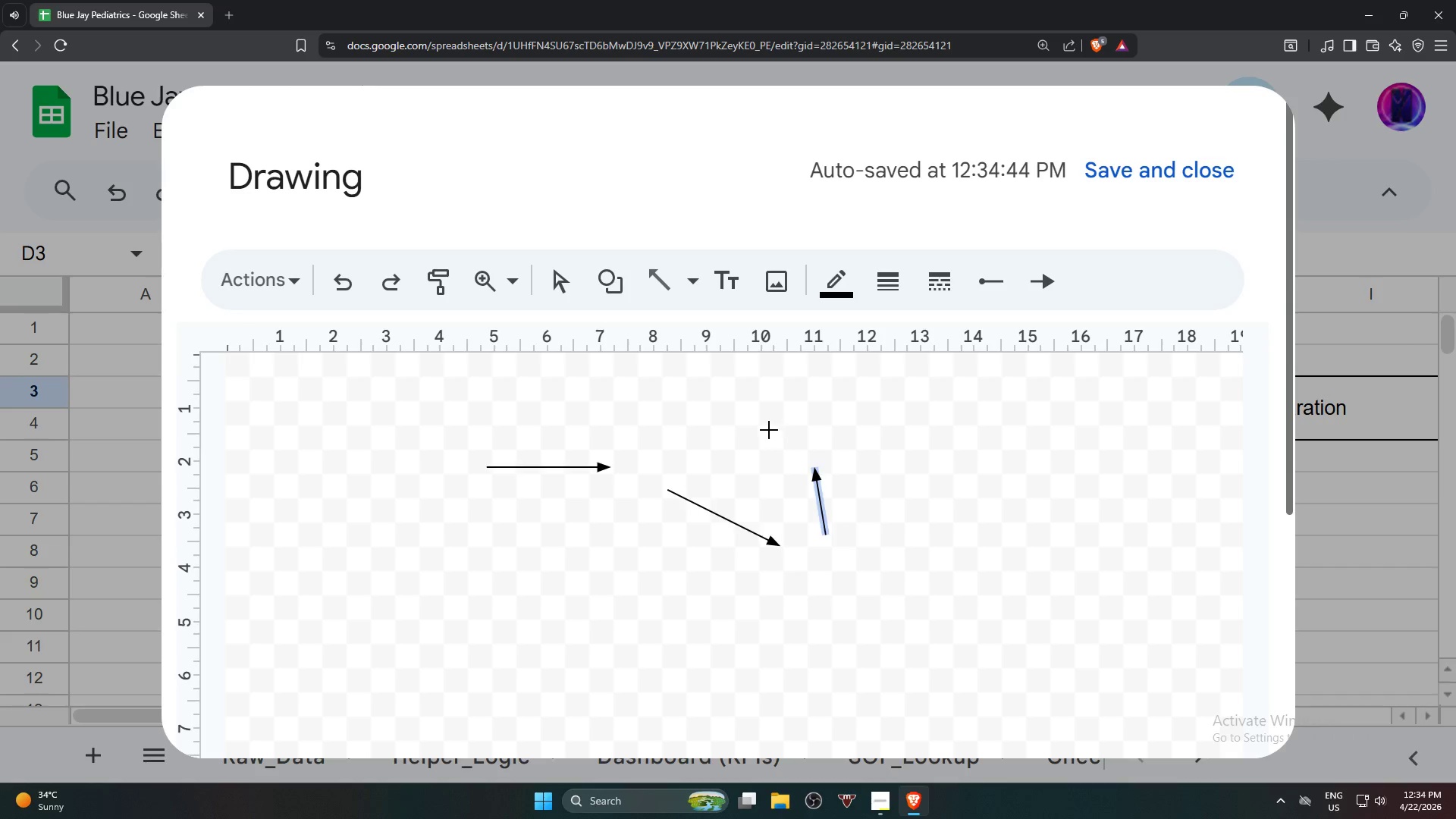 
key(Control+Z)
 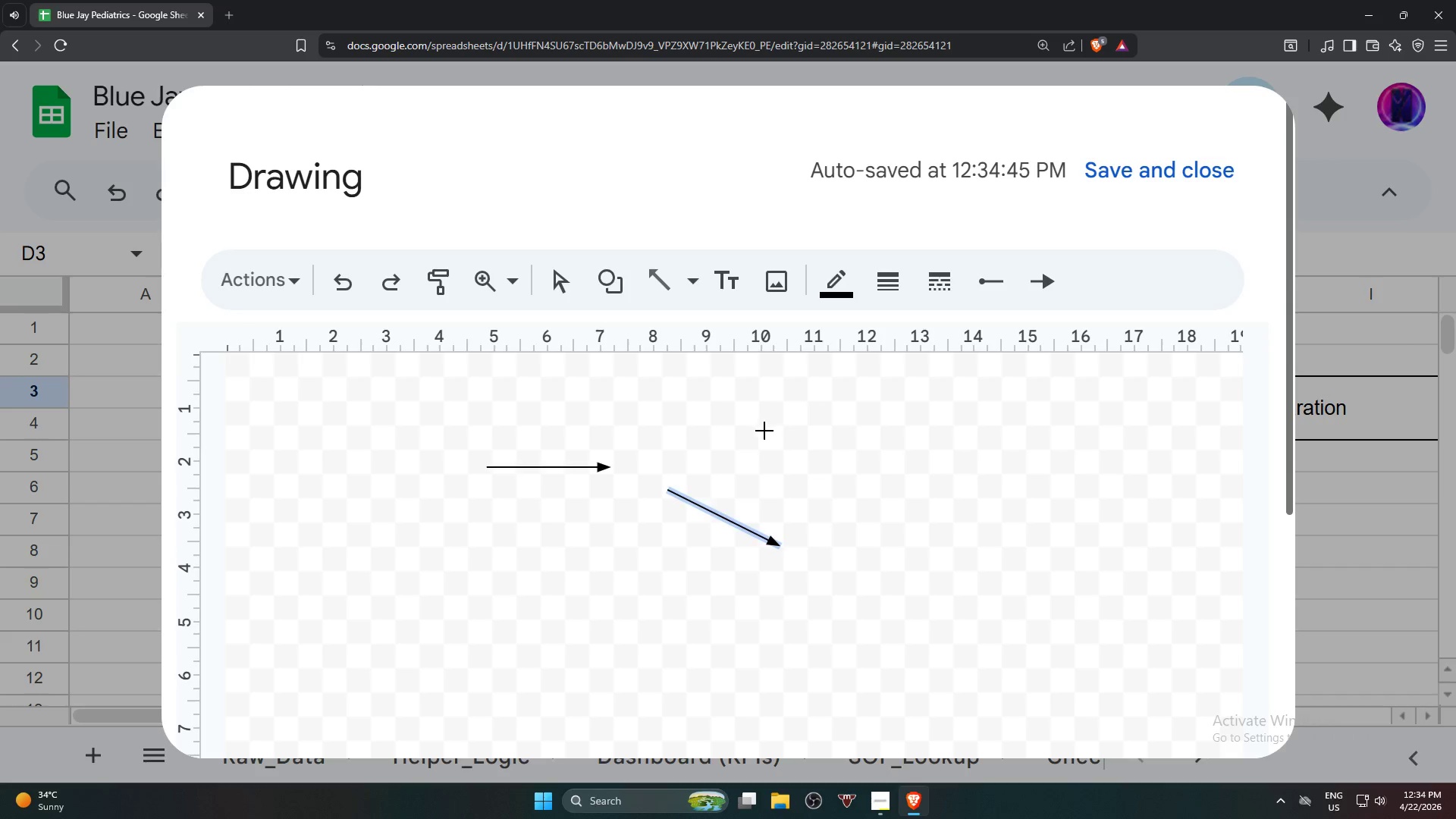 
key(Control+Z)
 